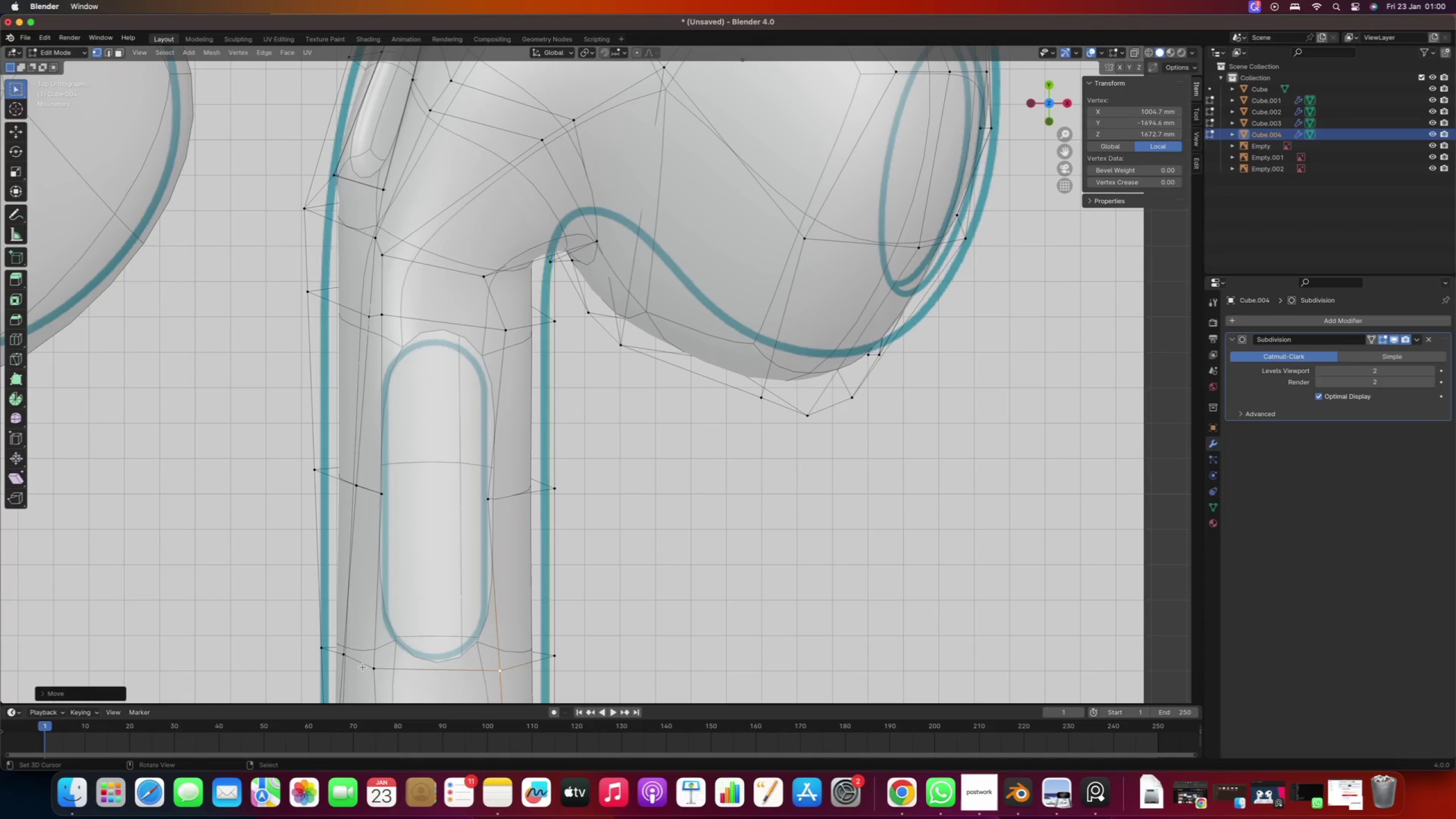 
right_click([367, 665])
 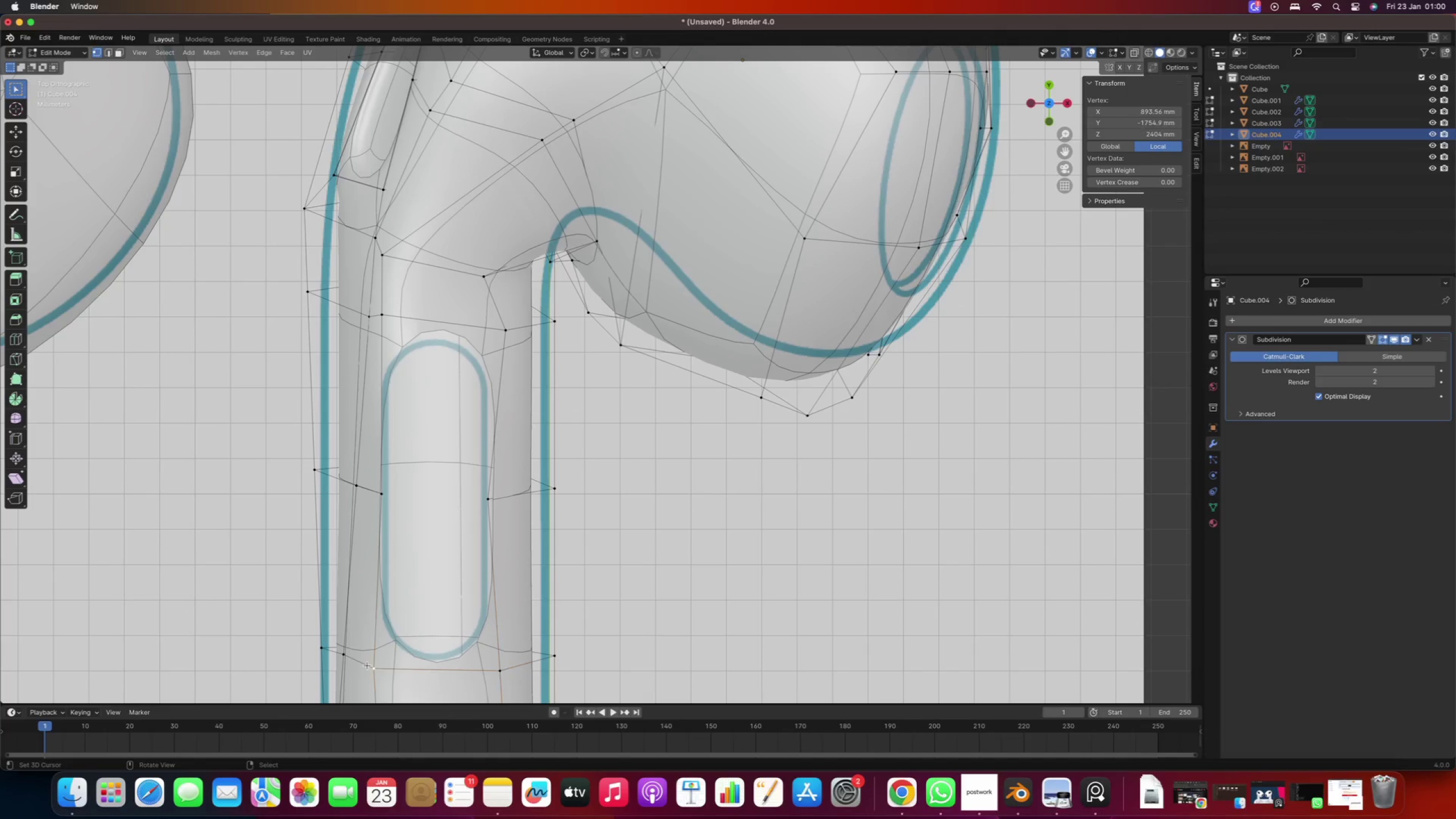 
key(G)
 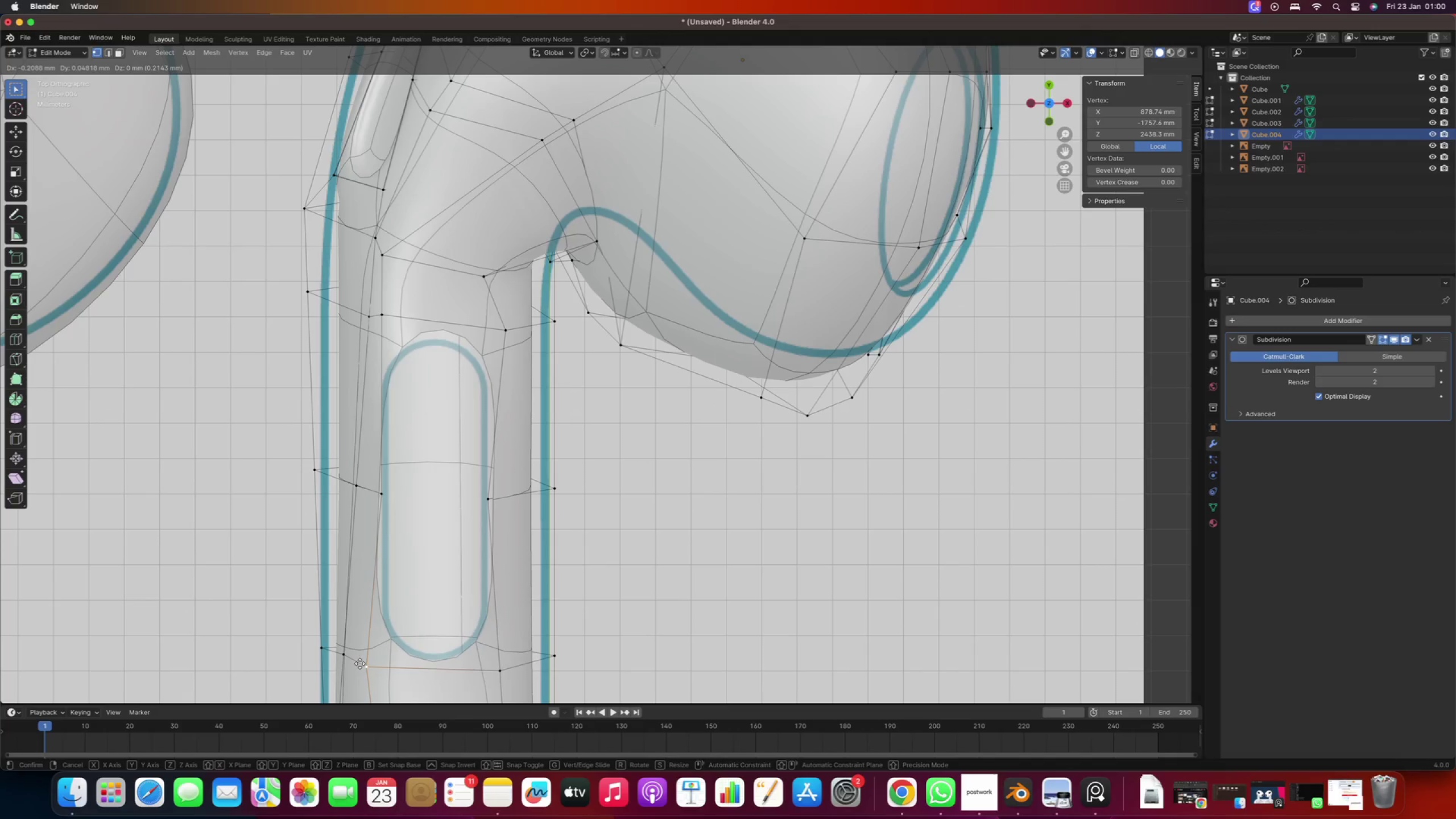 
left_click([360, 664])
 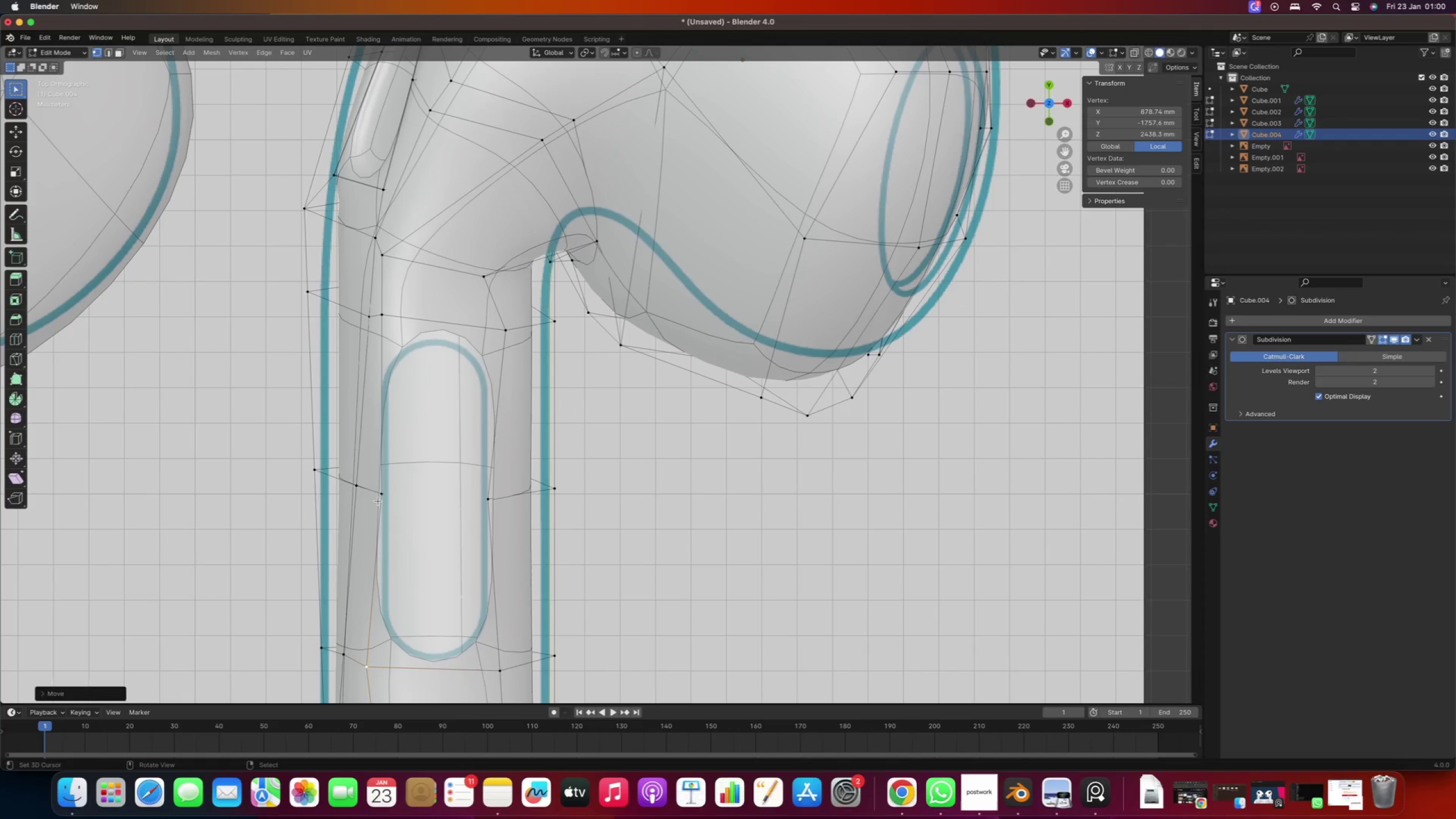 
right_click([378, 501])
 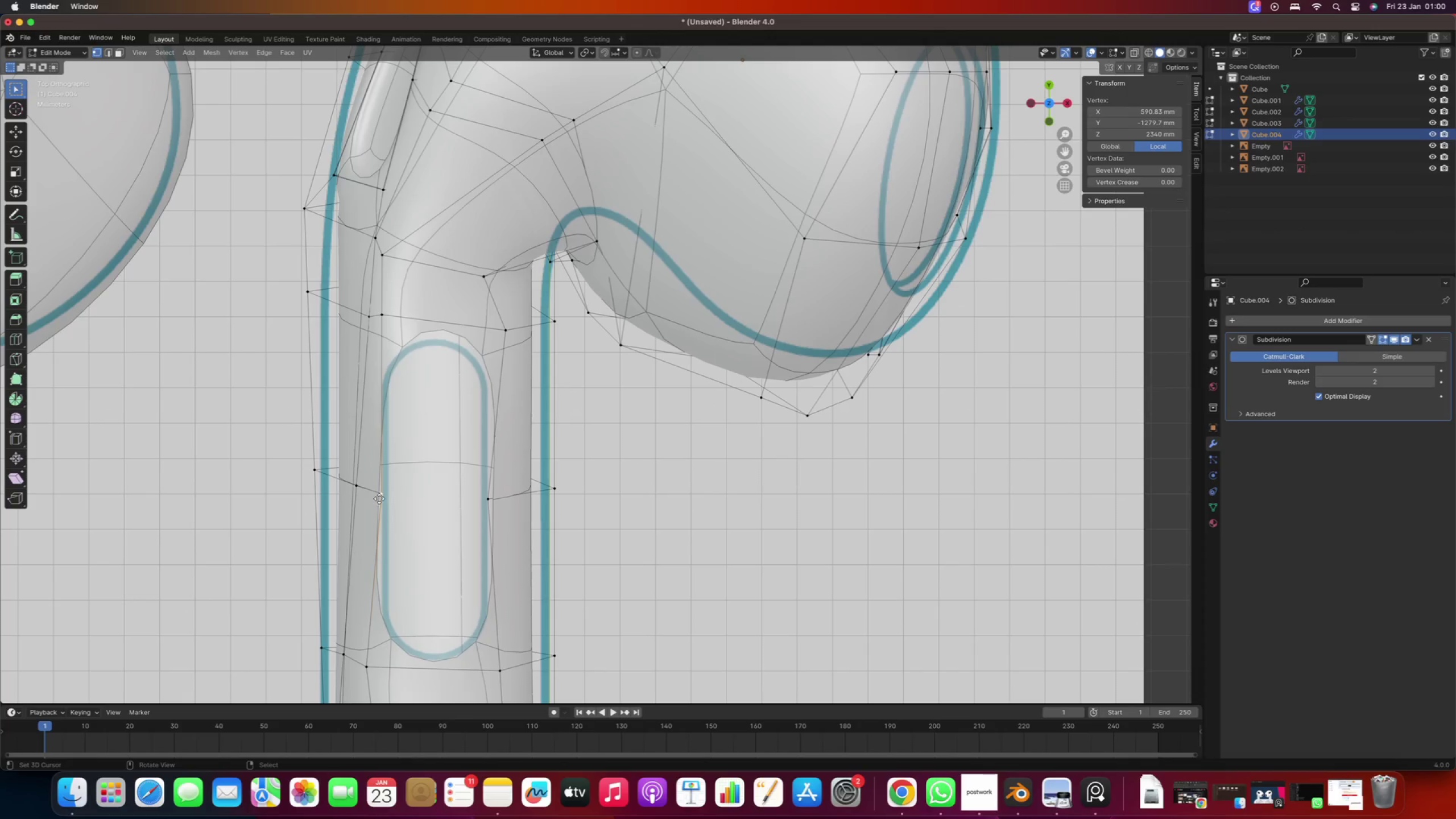 
key(G)
 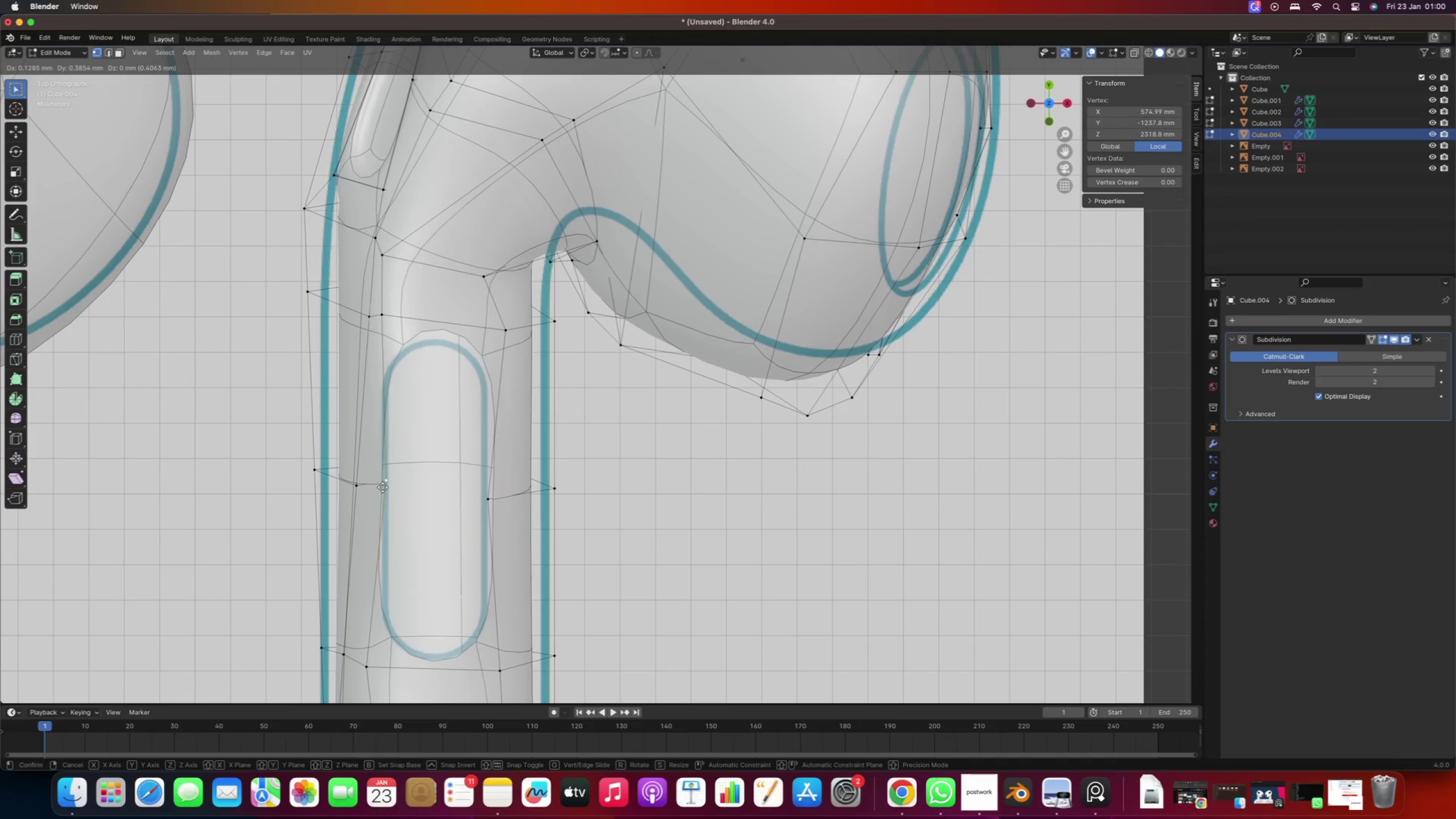 
left_click([383, 487])
 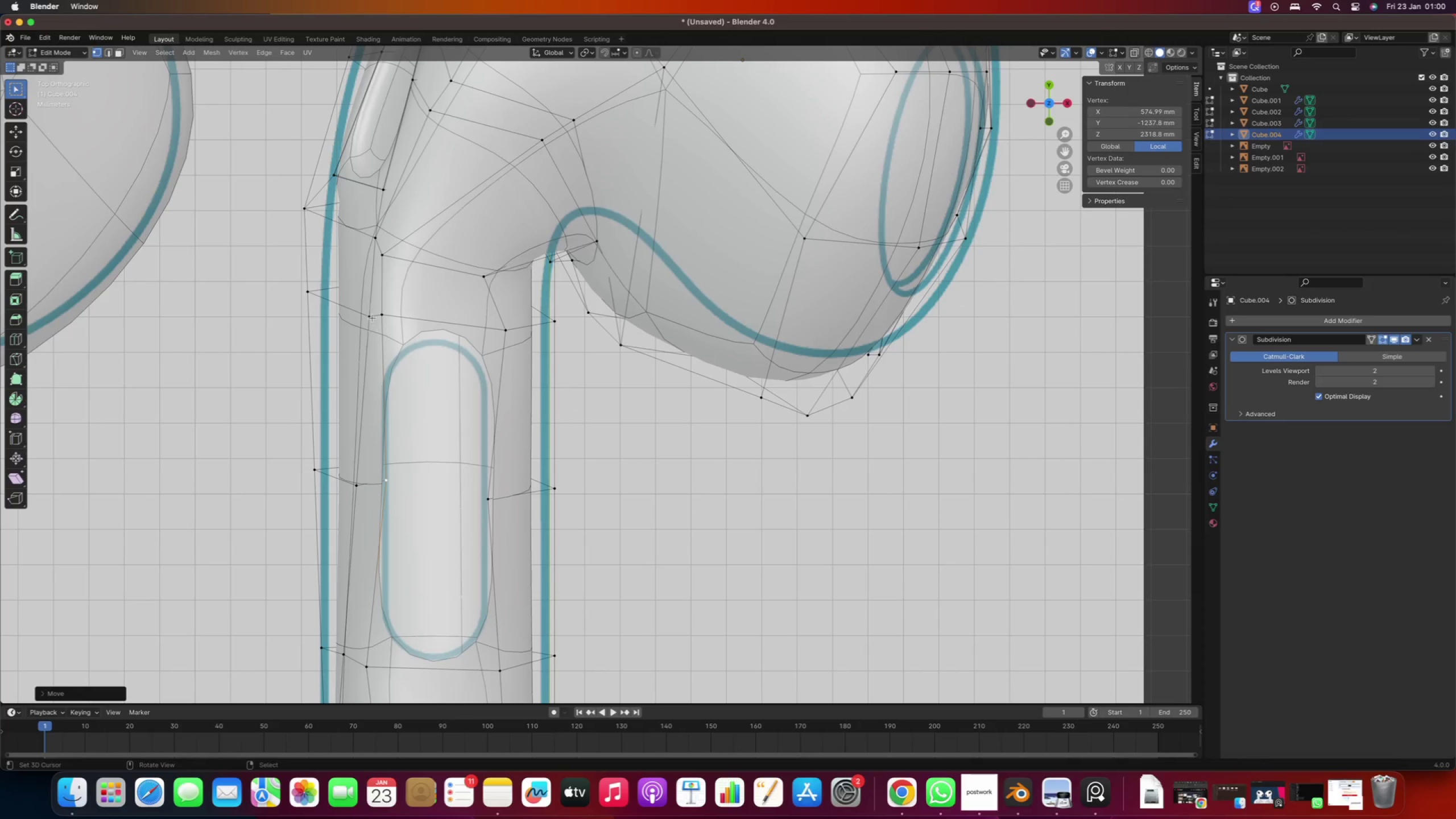 
right_click([377, 317])
 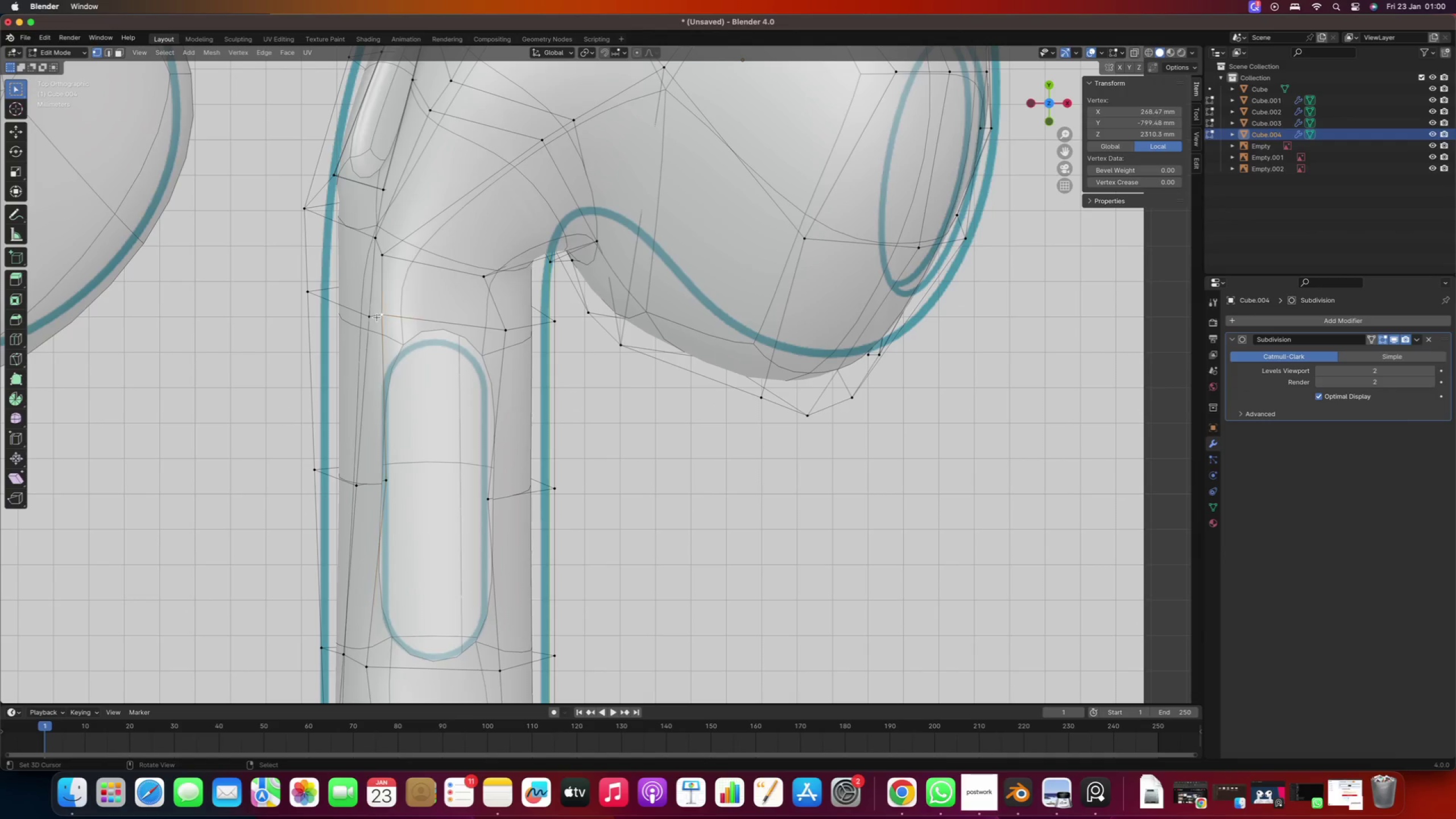 
key(G)
 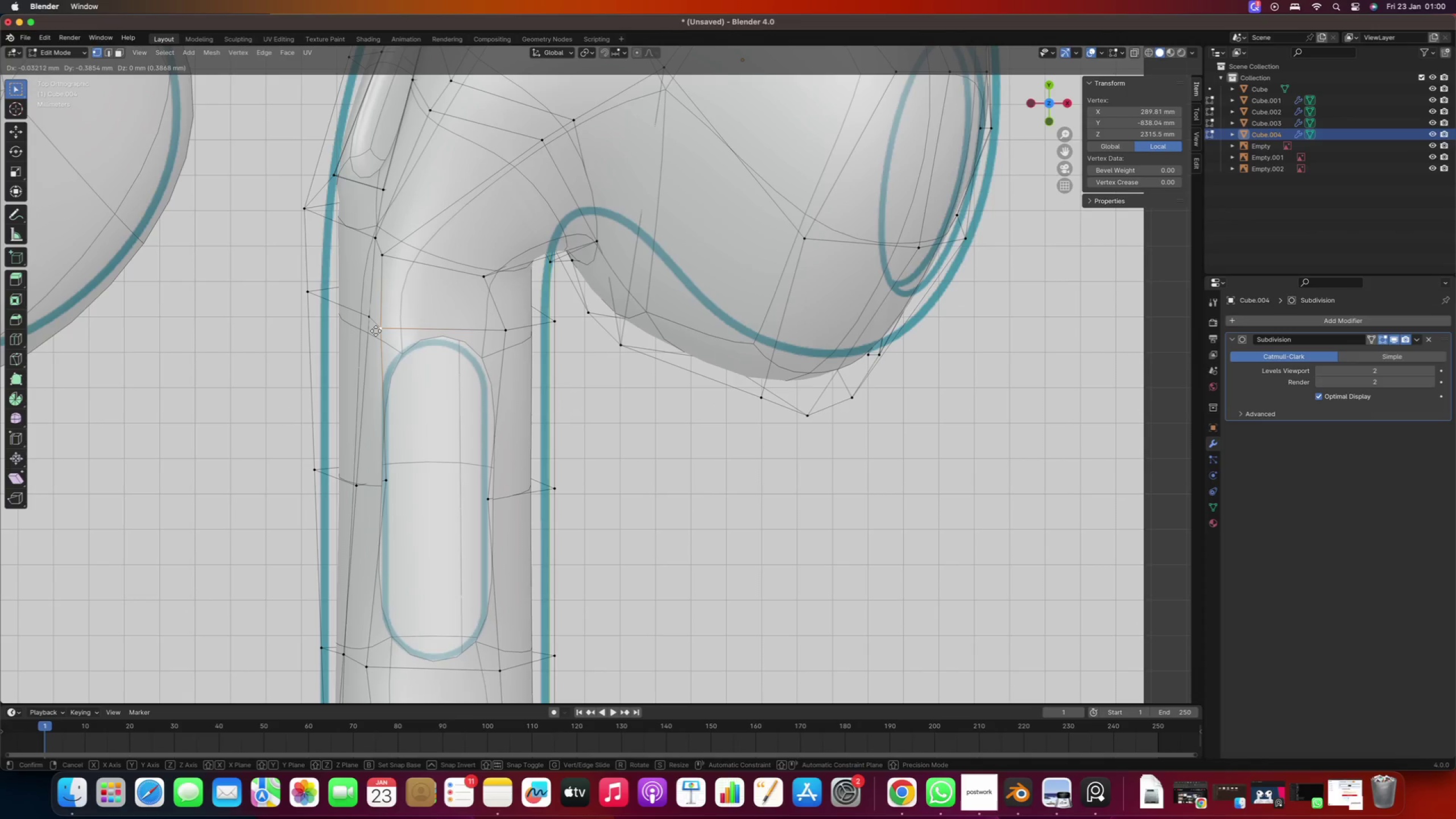 
left_click([376, 331])
 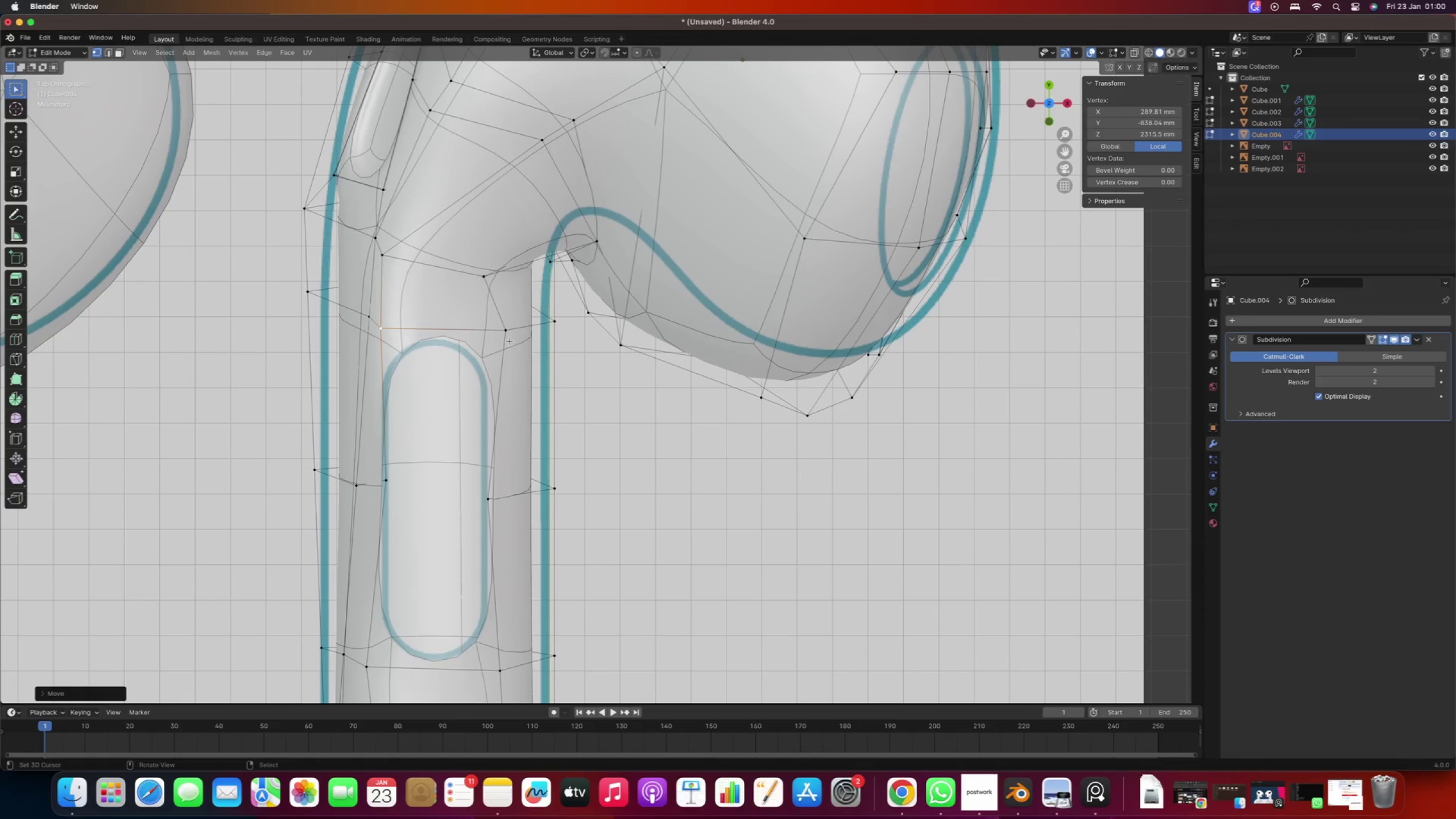 
key(G)
 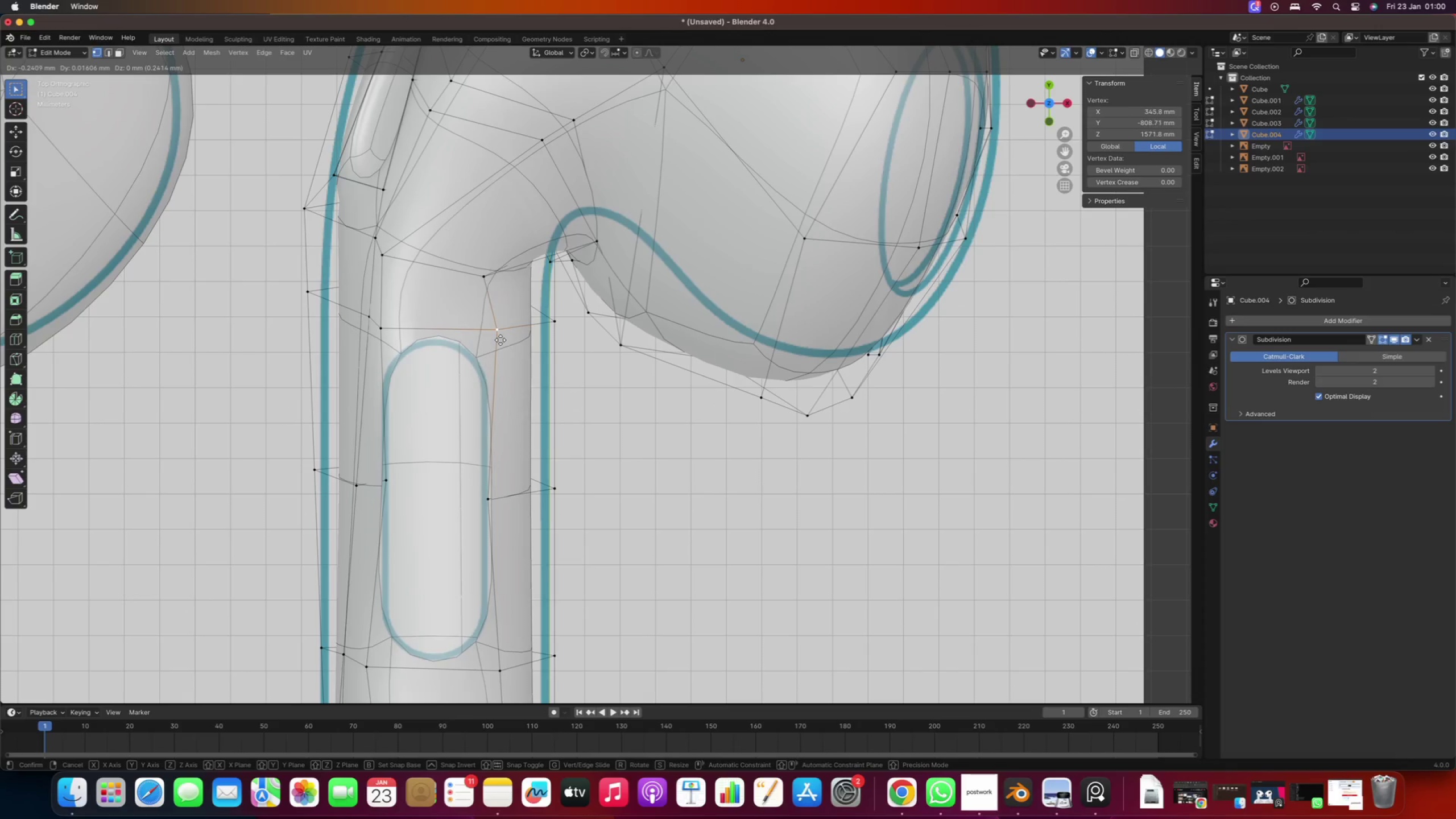 
left_click([501, 341])
 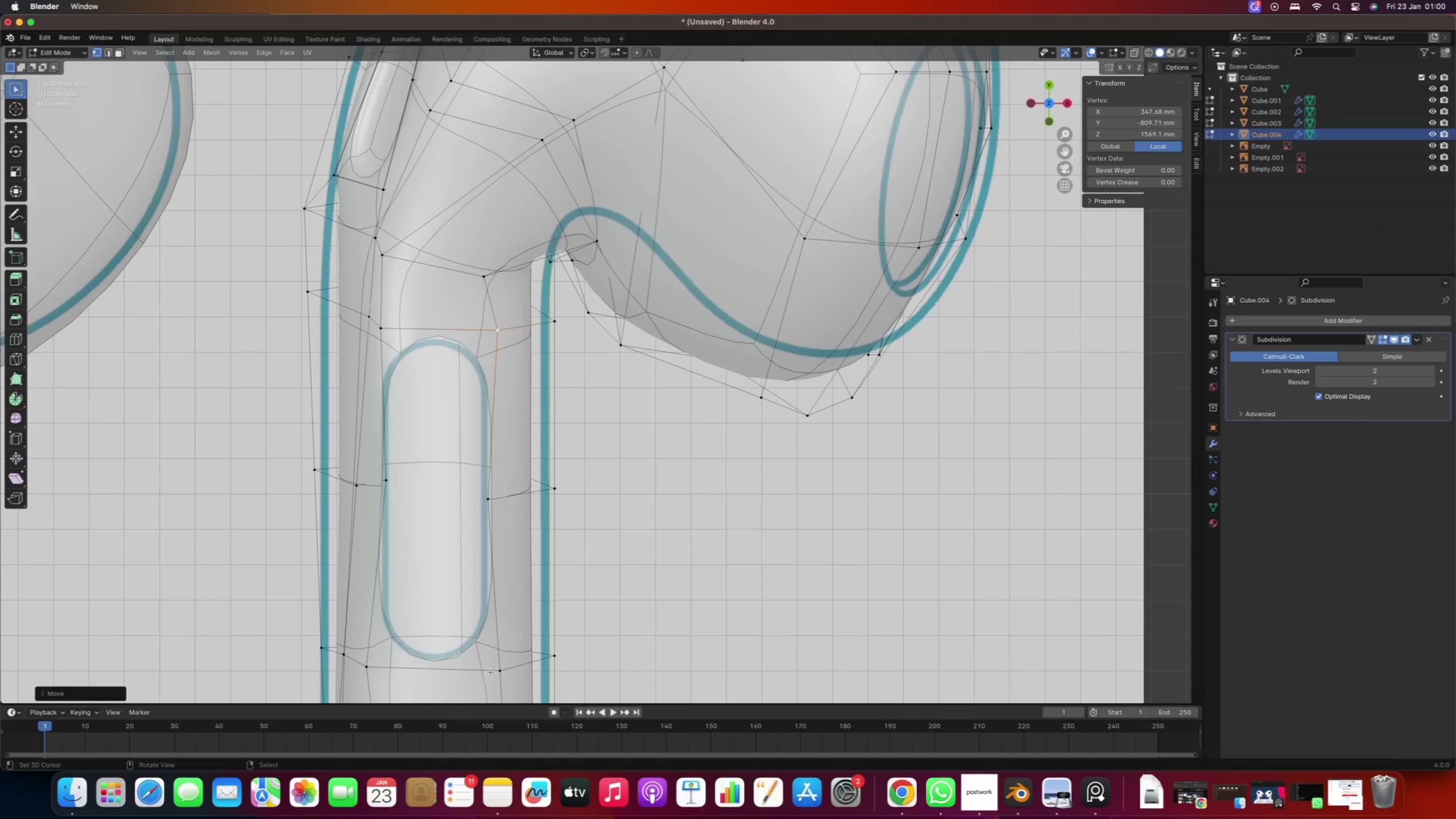 
right_click([495, 668])
 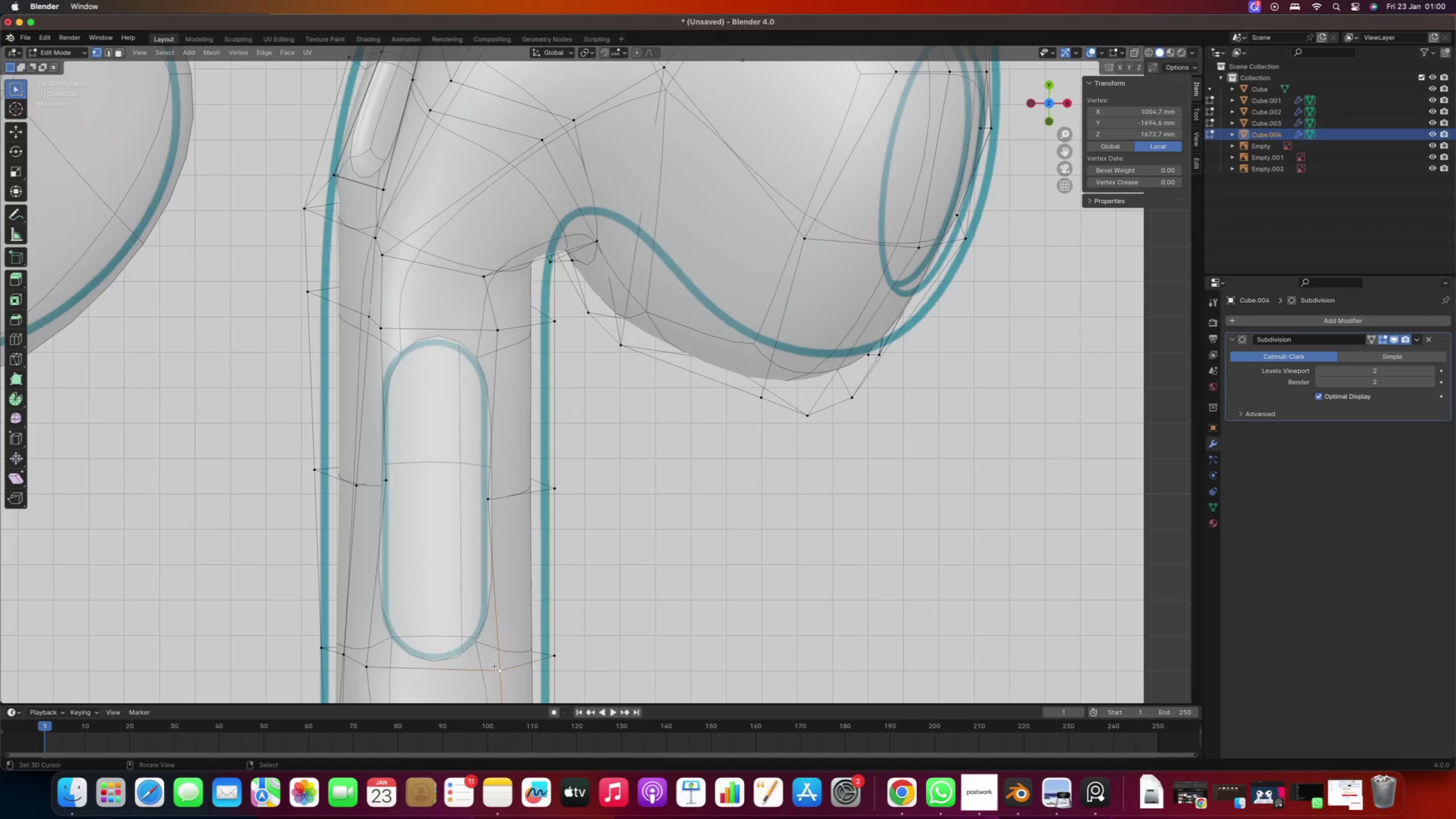 
type(gx)
 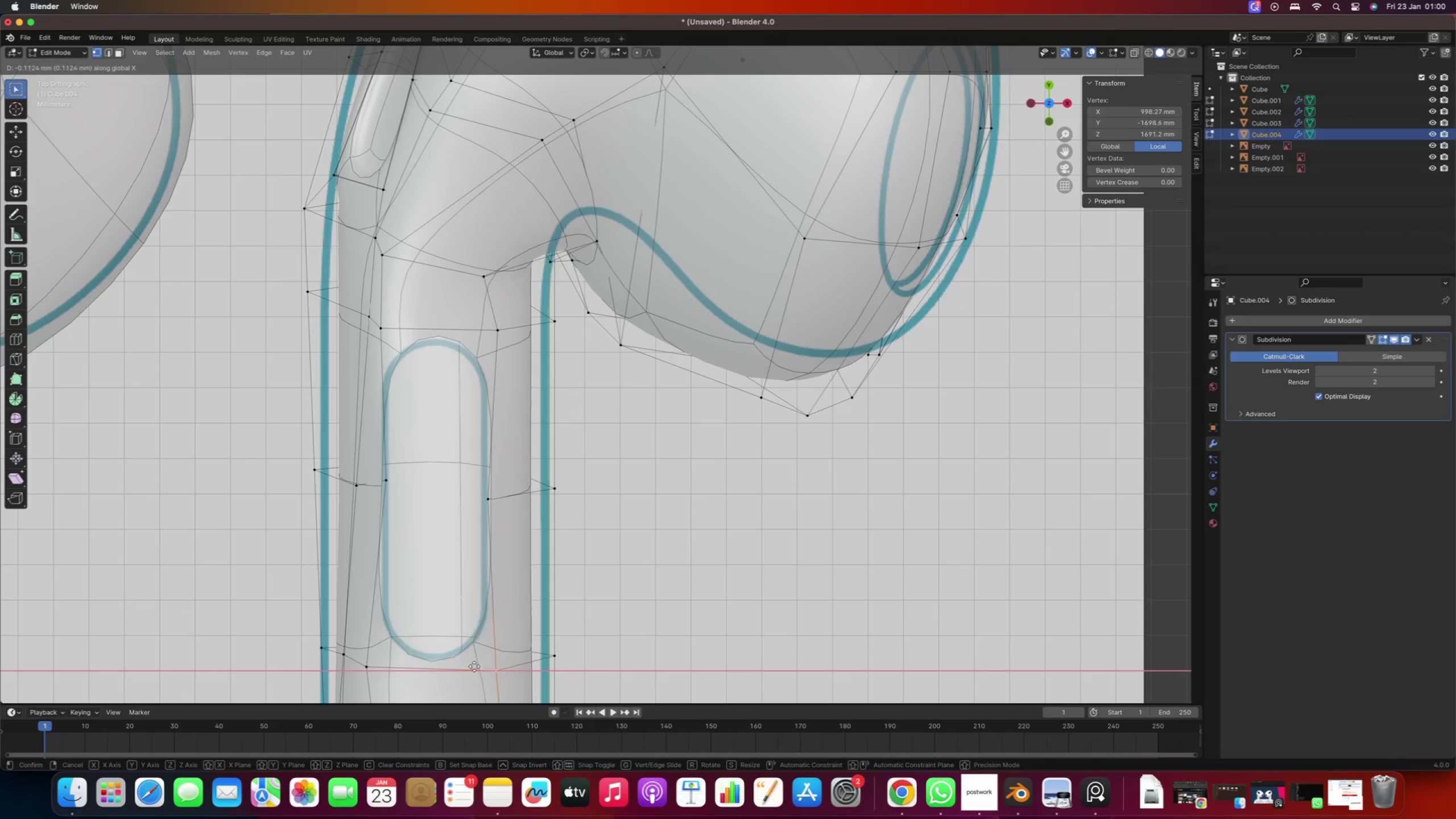 
hold_key(key=ControlRight, duration=0.98)
 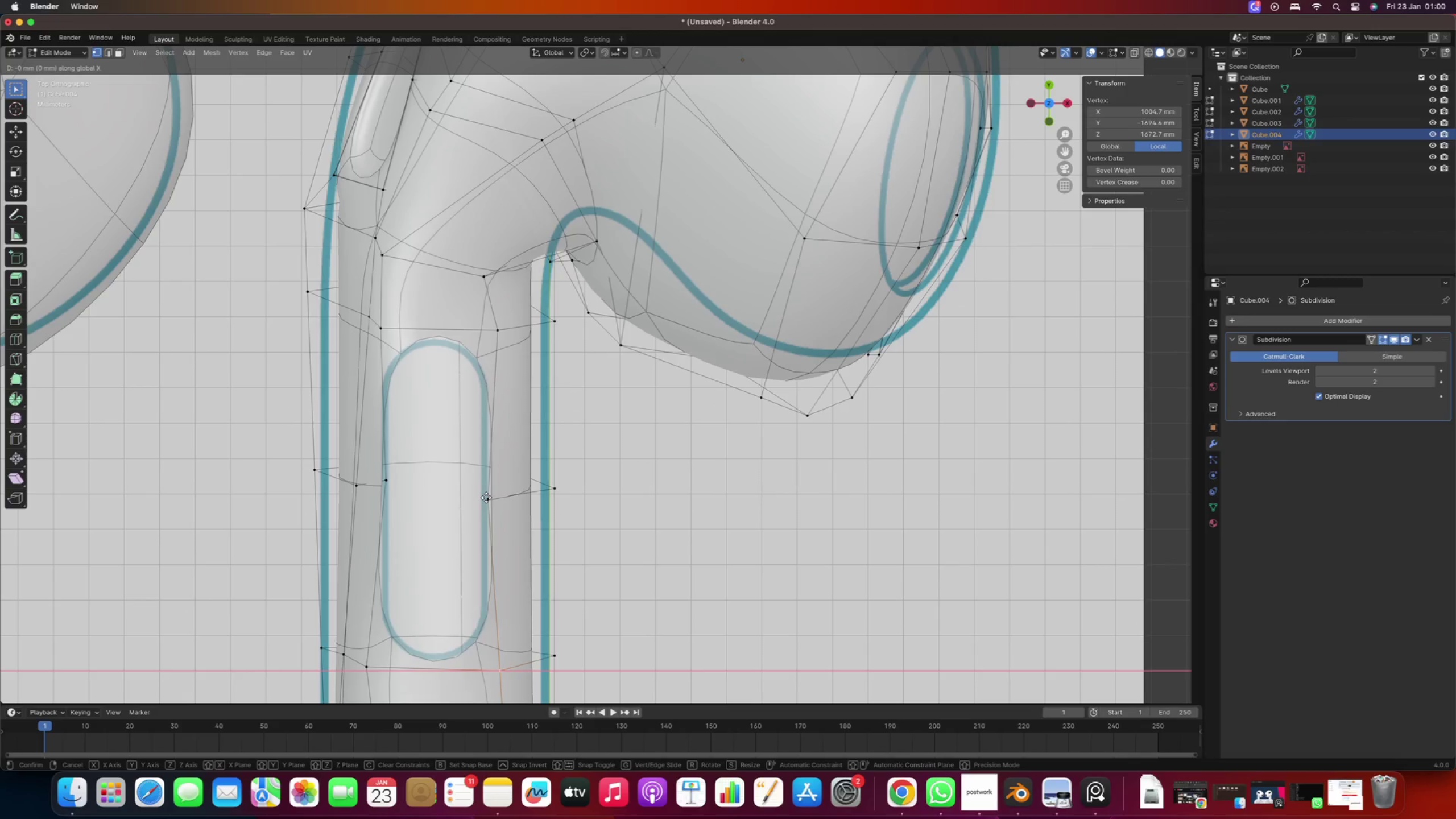 
right_click([486, 498])
 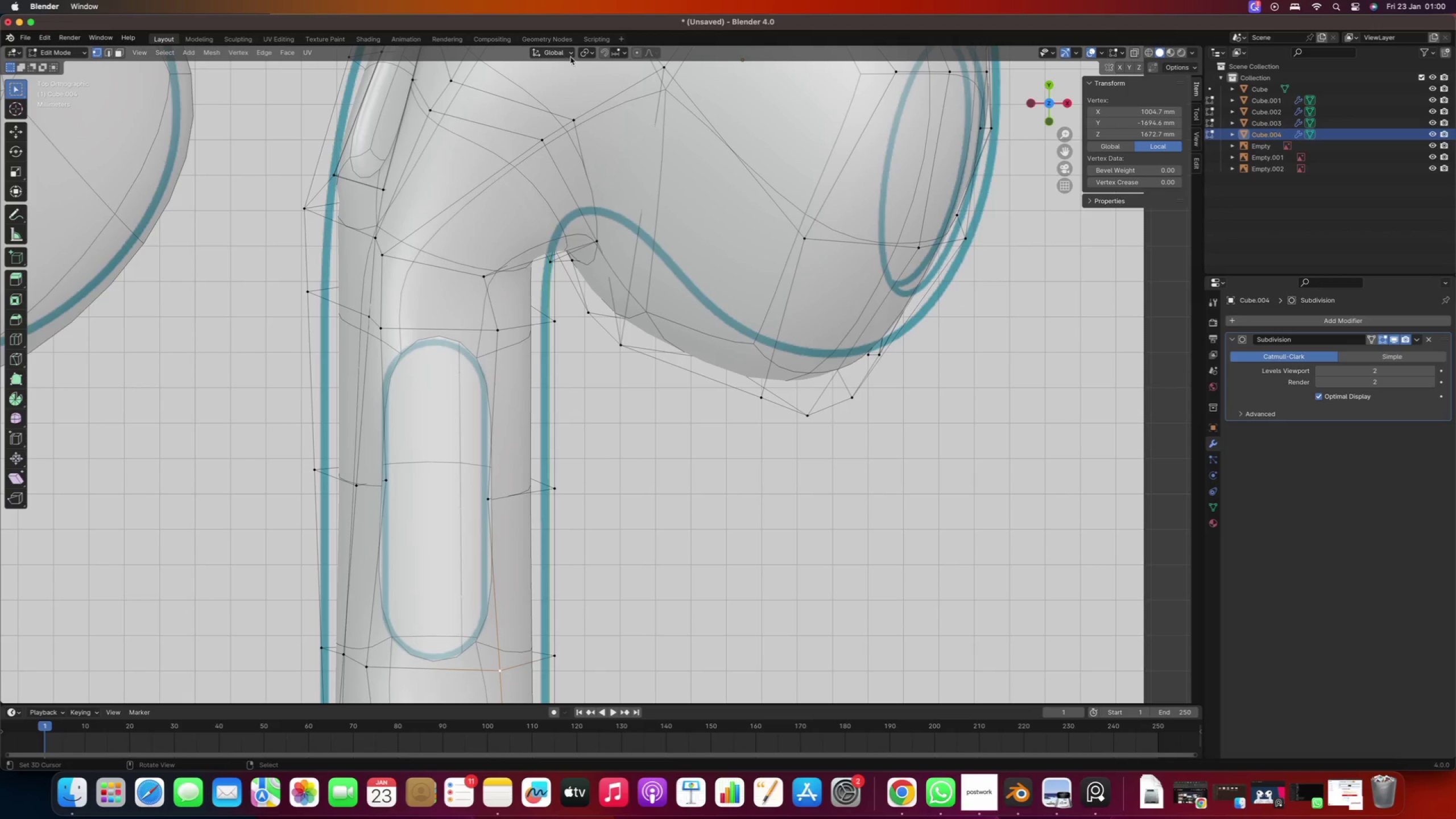 
left_click([588, 55])
 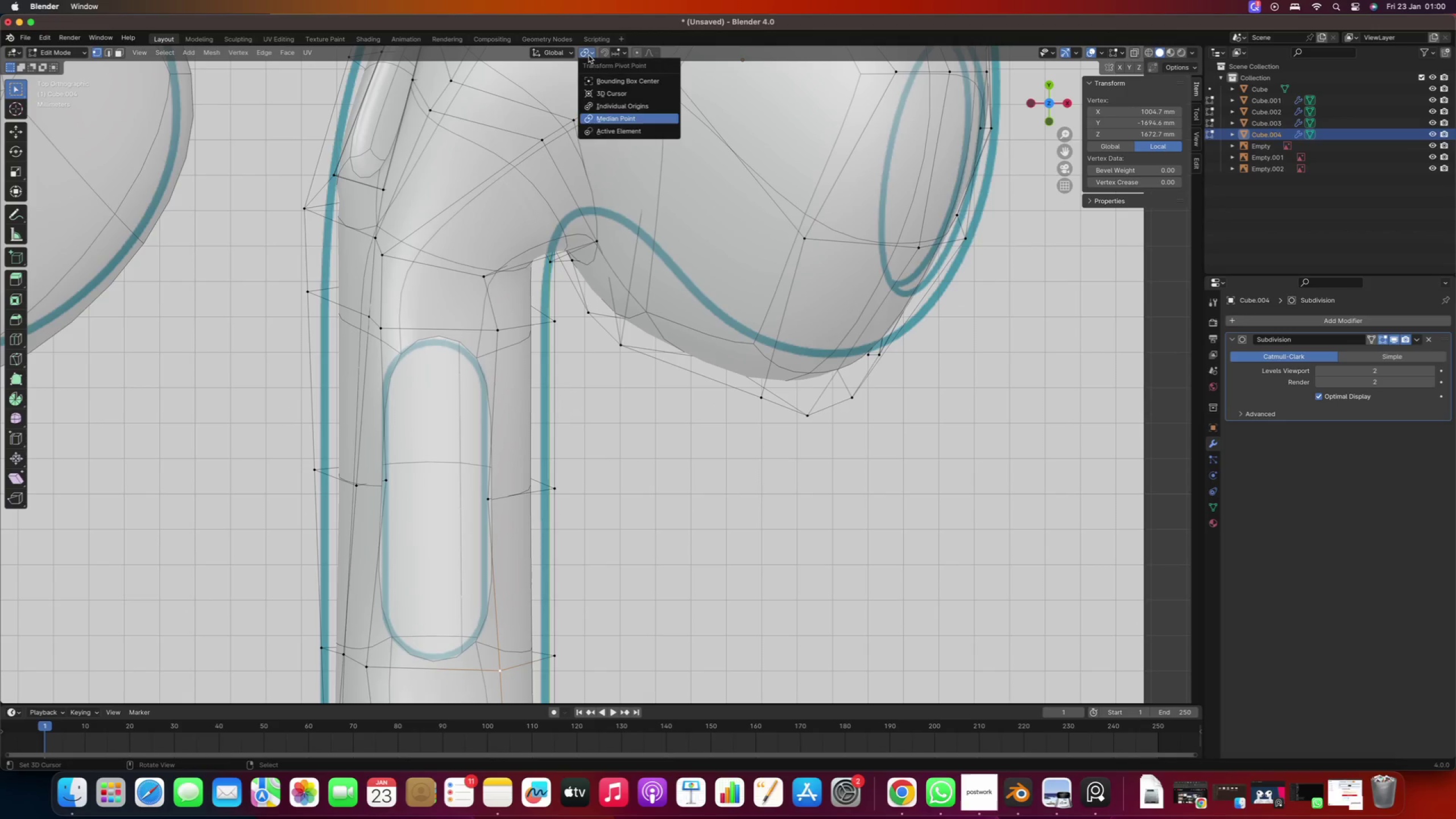 
left_click([589, 55])
 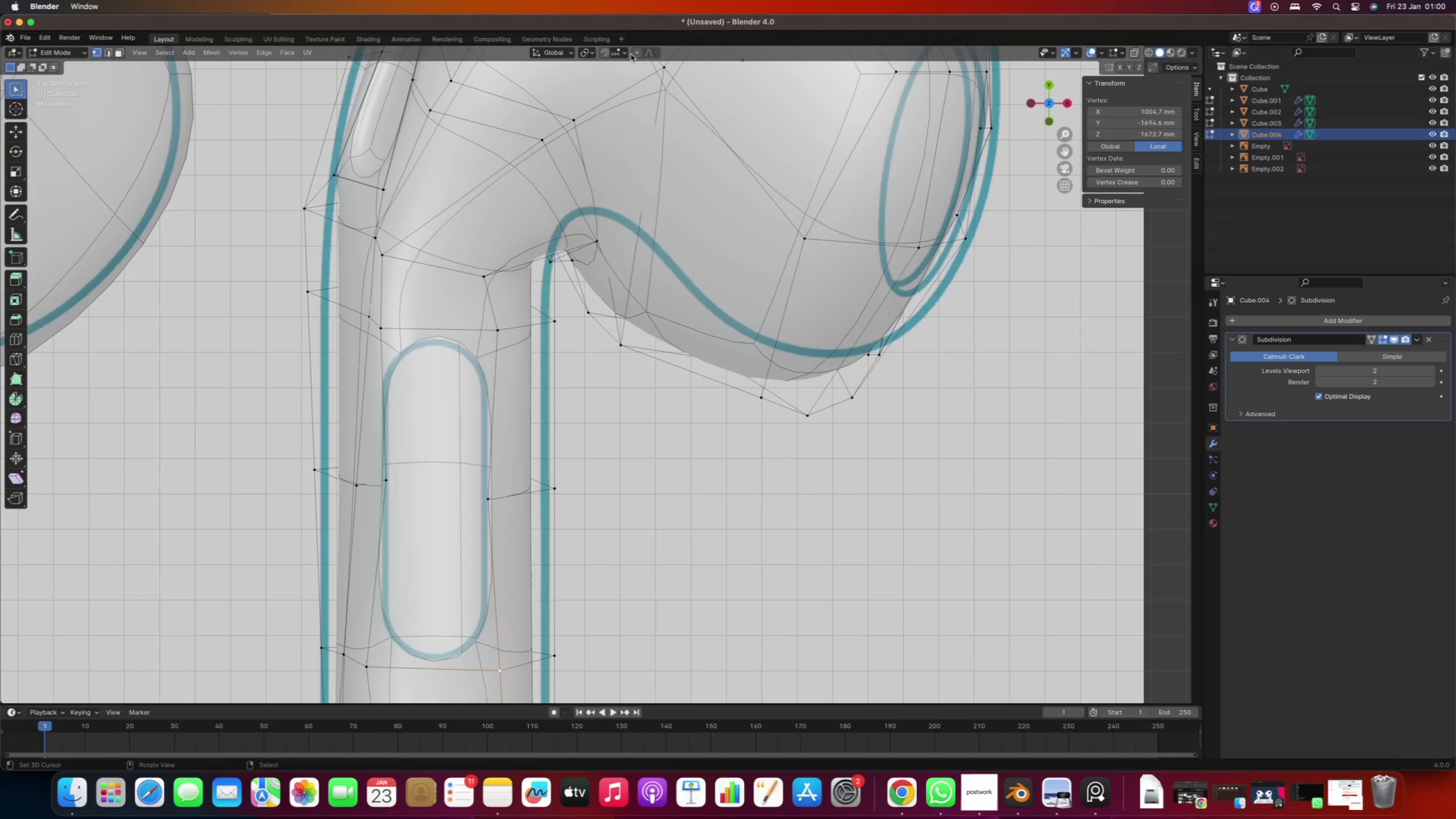 
double_click([628, 54])
 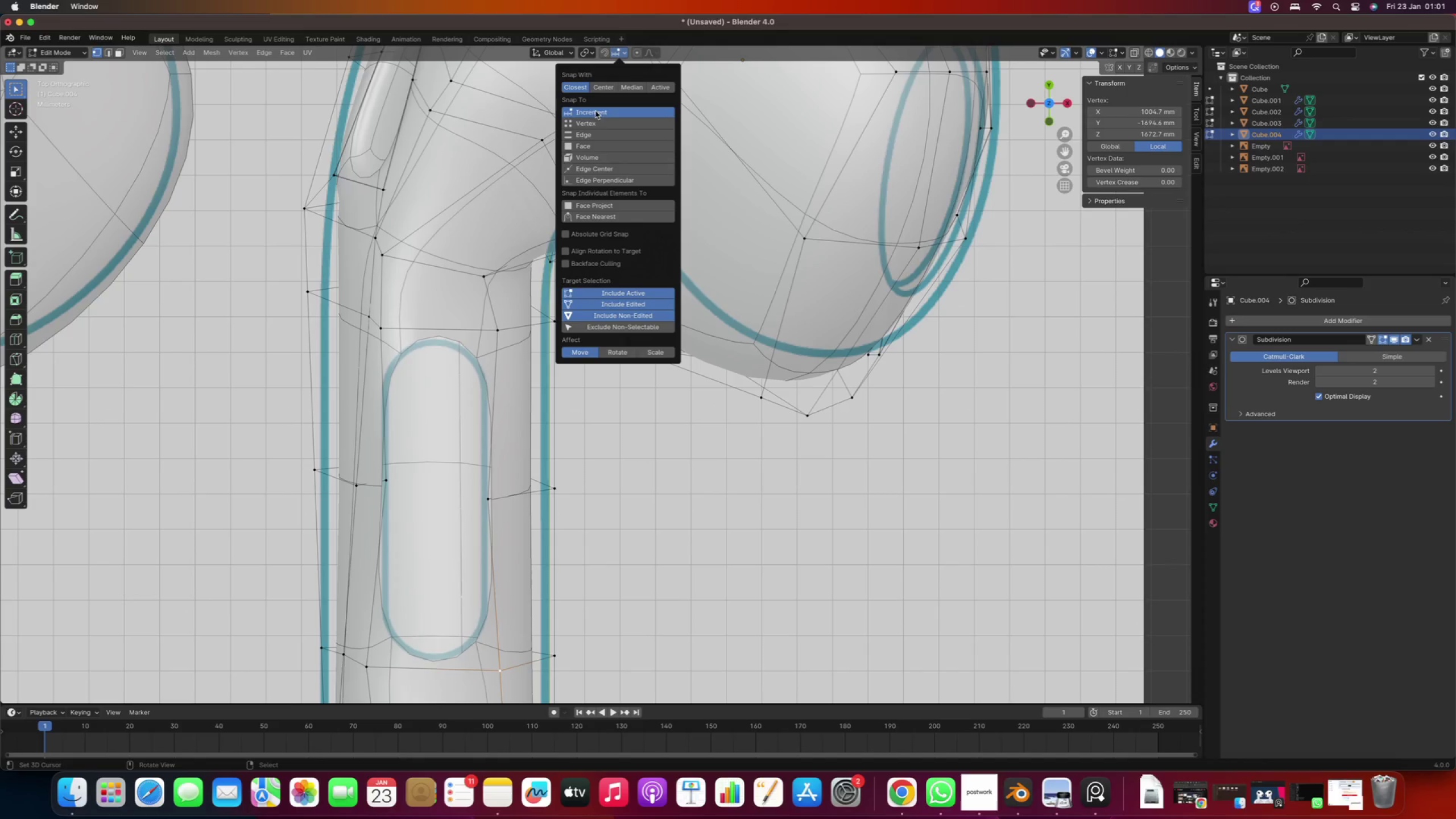 
left_click([590, 129])
 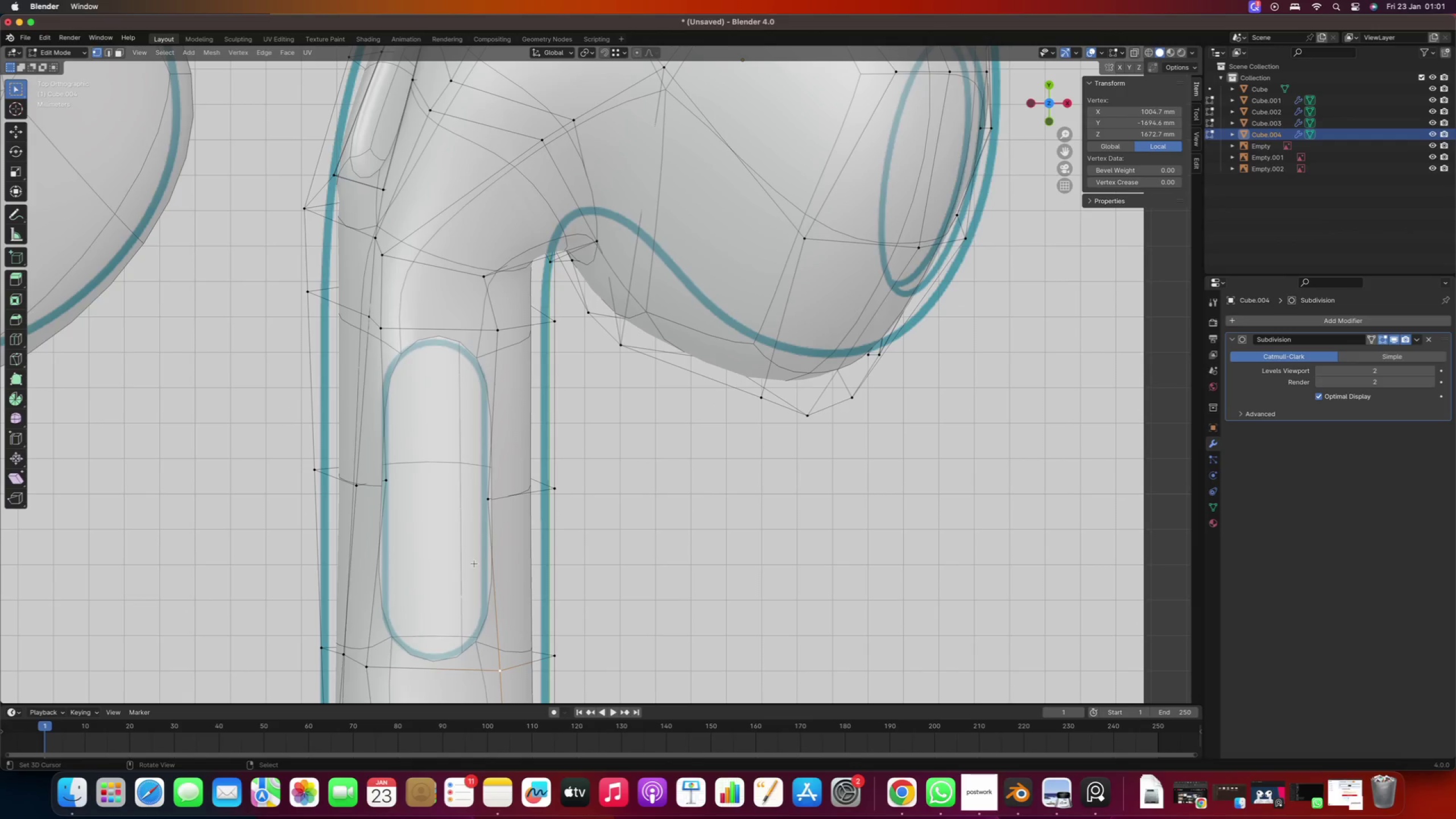 
type(gyx)
 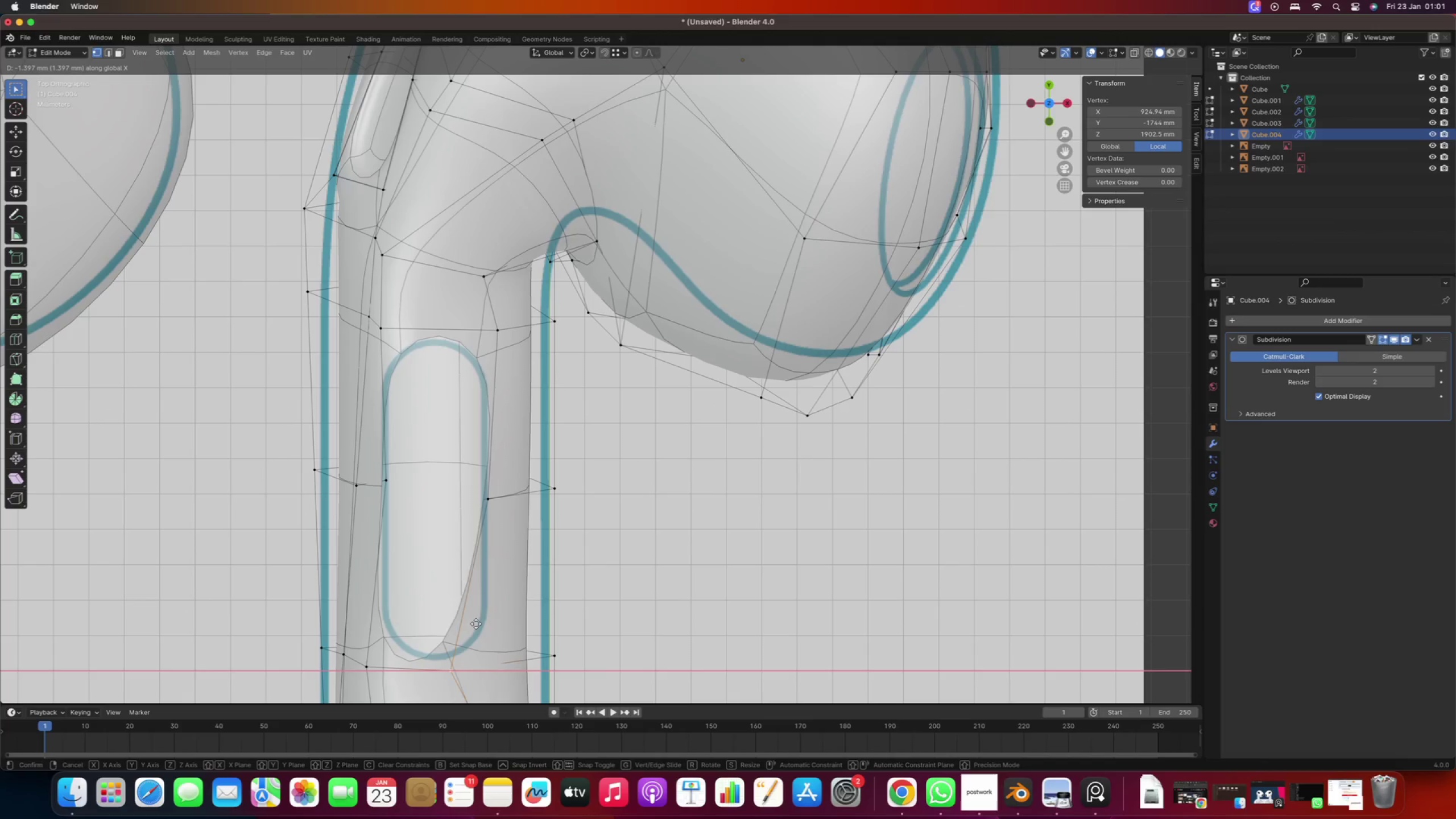 
hold_key(key=ControlRight, duration=2.58)
left_click([489, 500])
 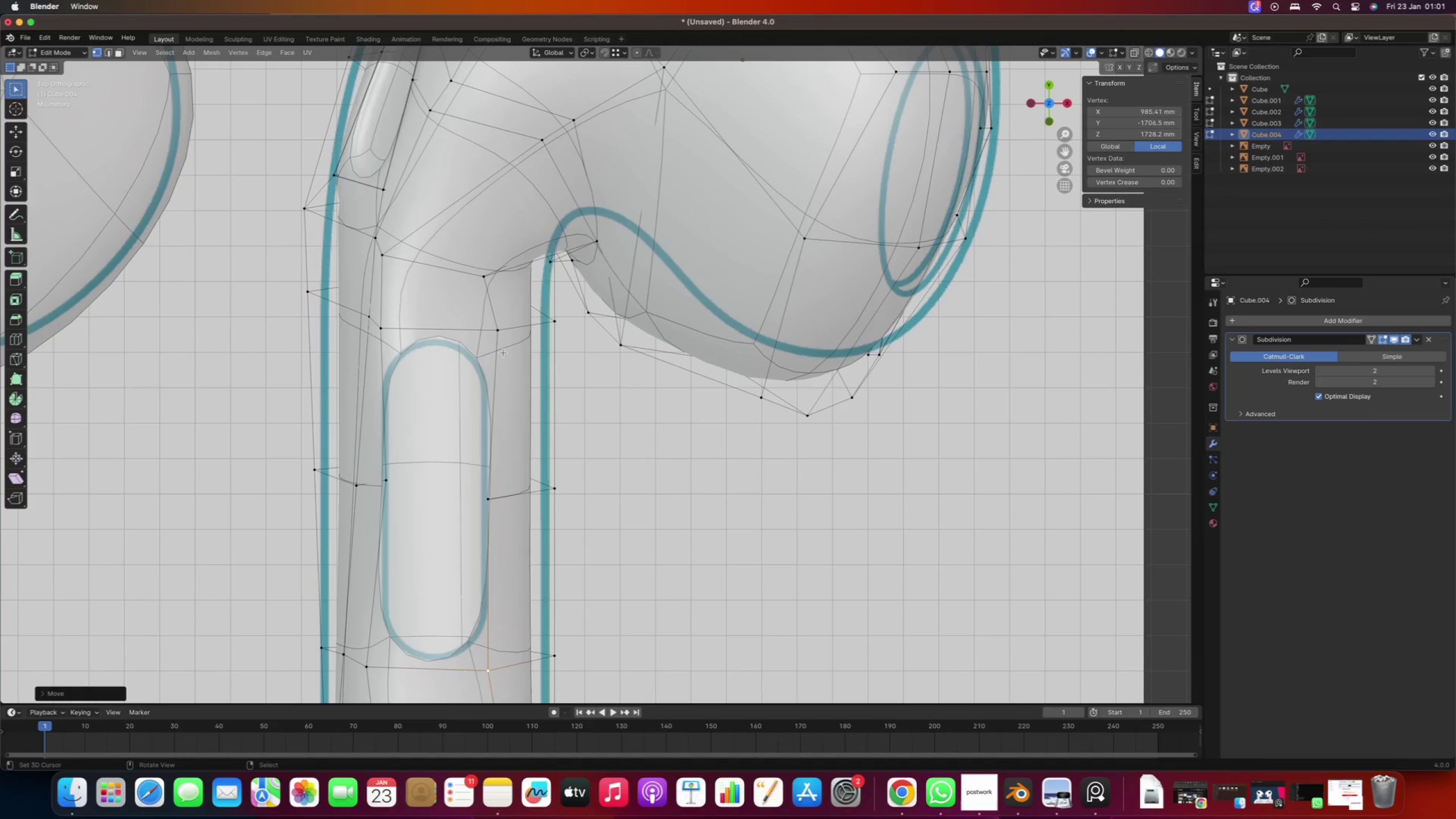 
right_click([502, 344])
 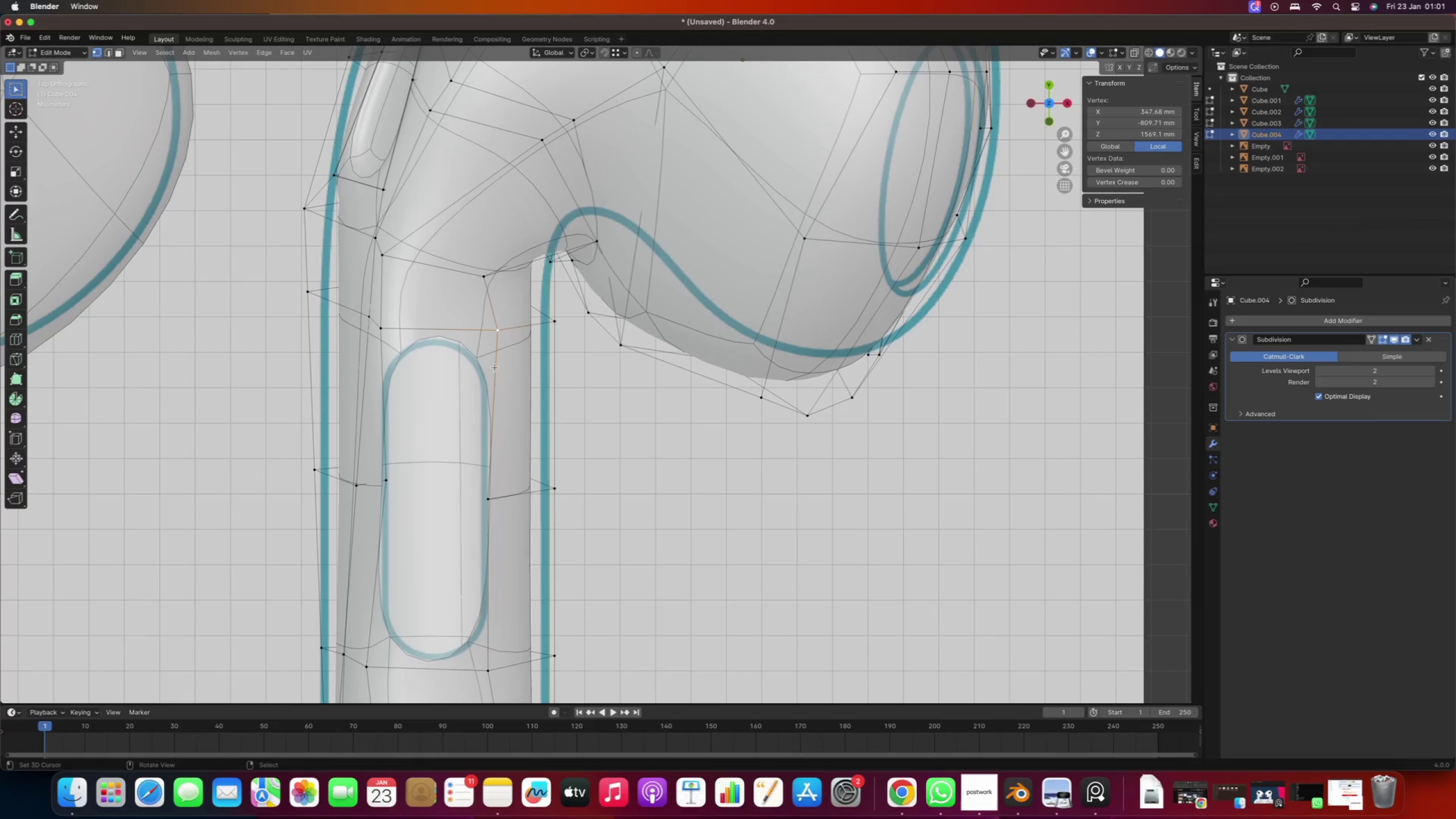 
type(gx)
 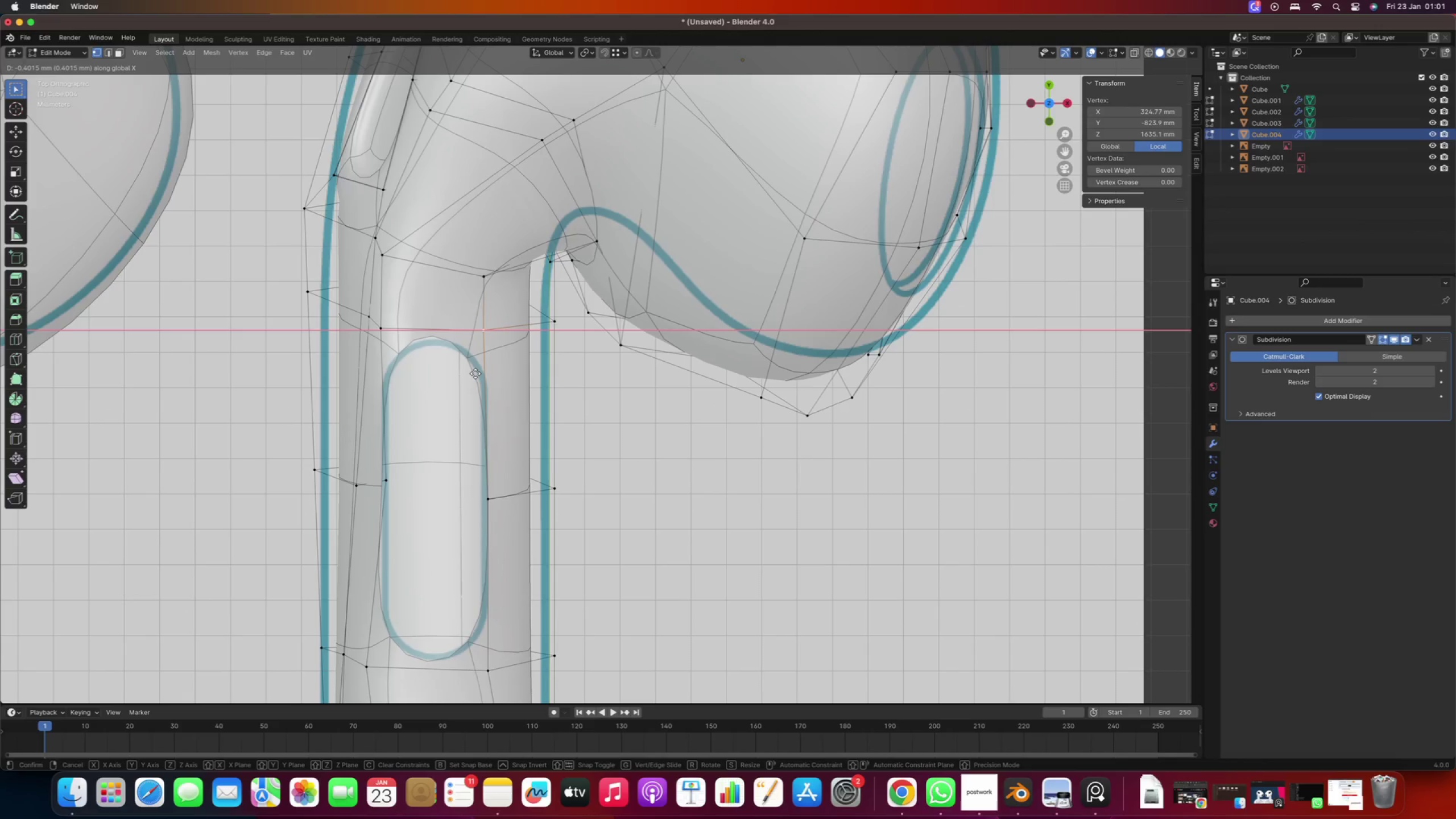 
hold_key(key=ControlRight, duration=2.08)
left_click([488, 501])
 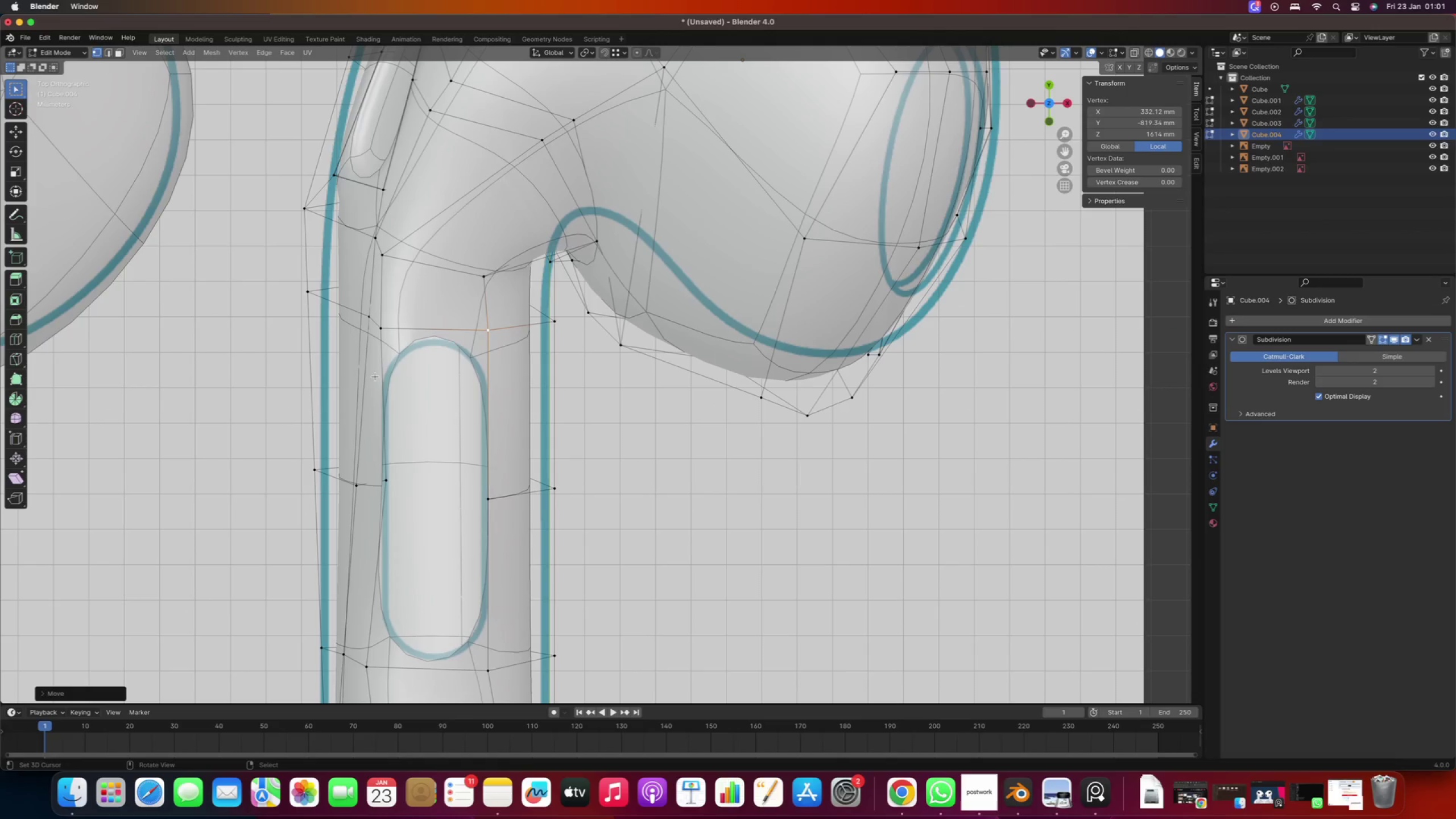 
right_click([377, 333])
 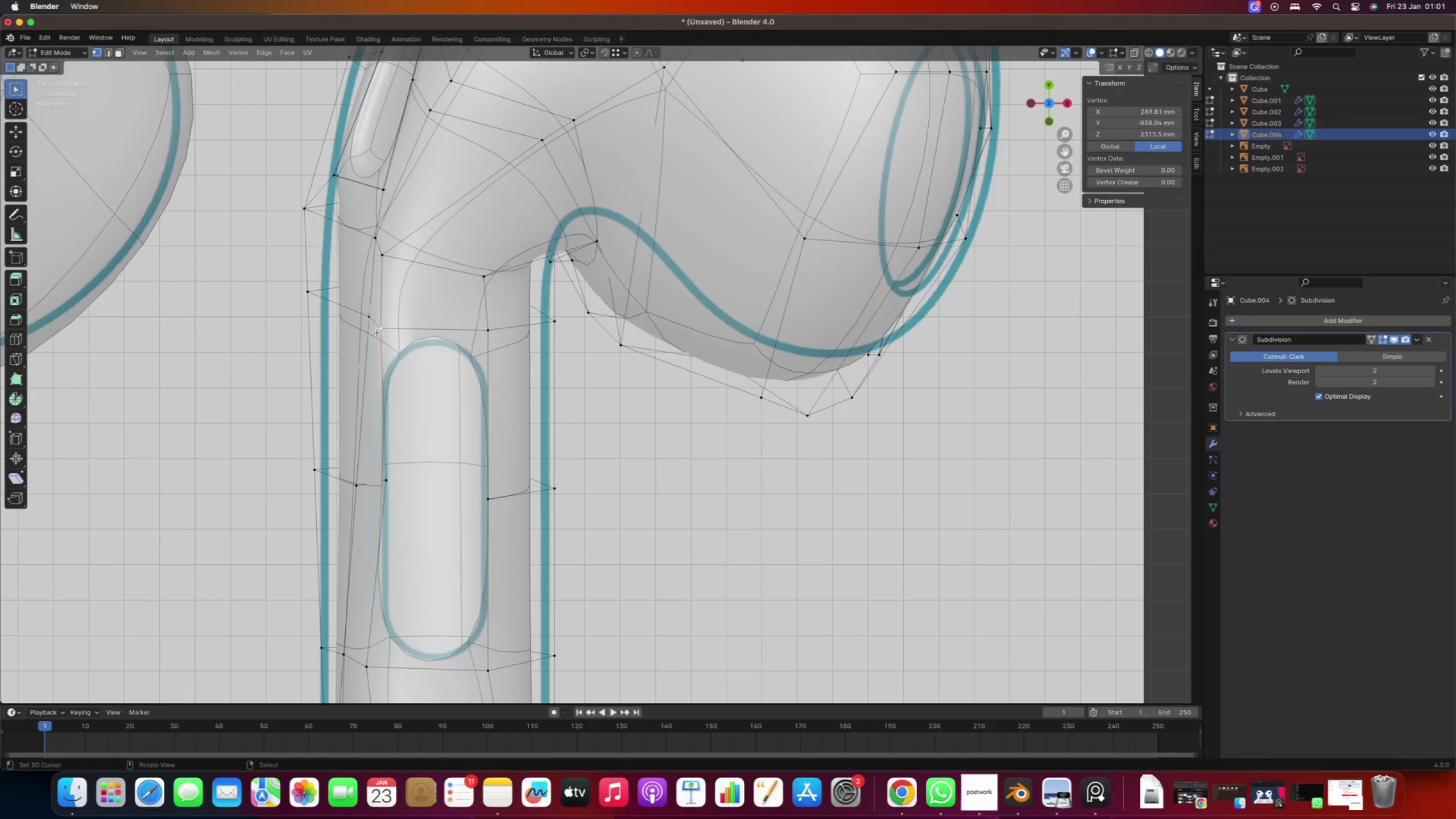 
type(gx)
 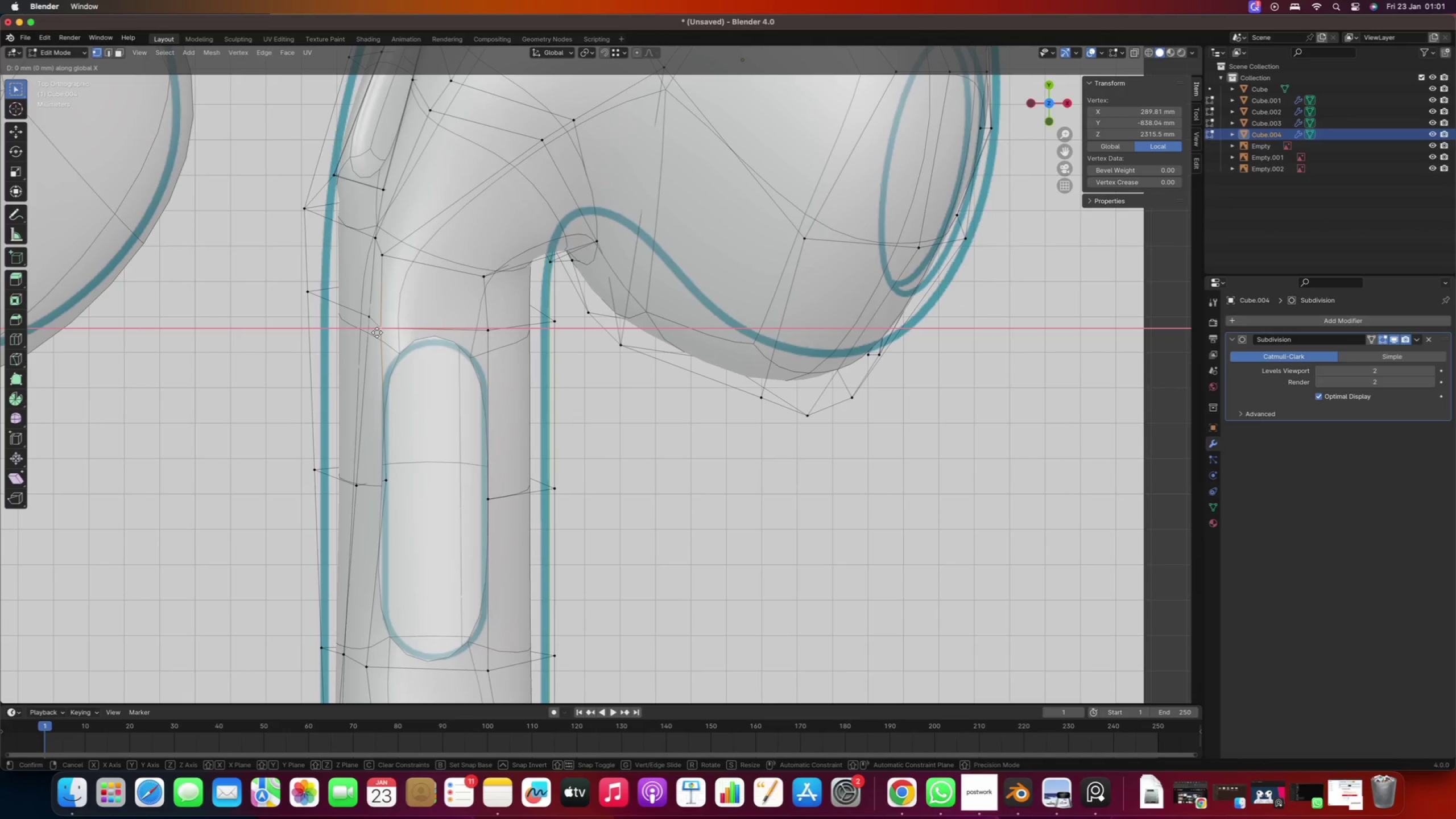 
hold_key(key=ControlRight, duration=2.89)
left_click([387, 478])
 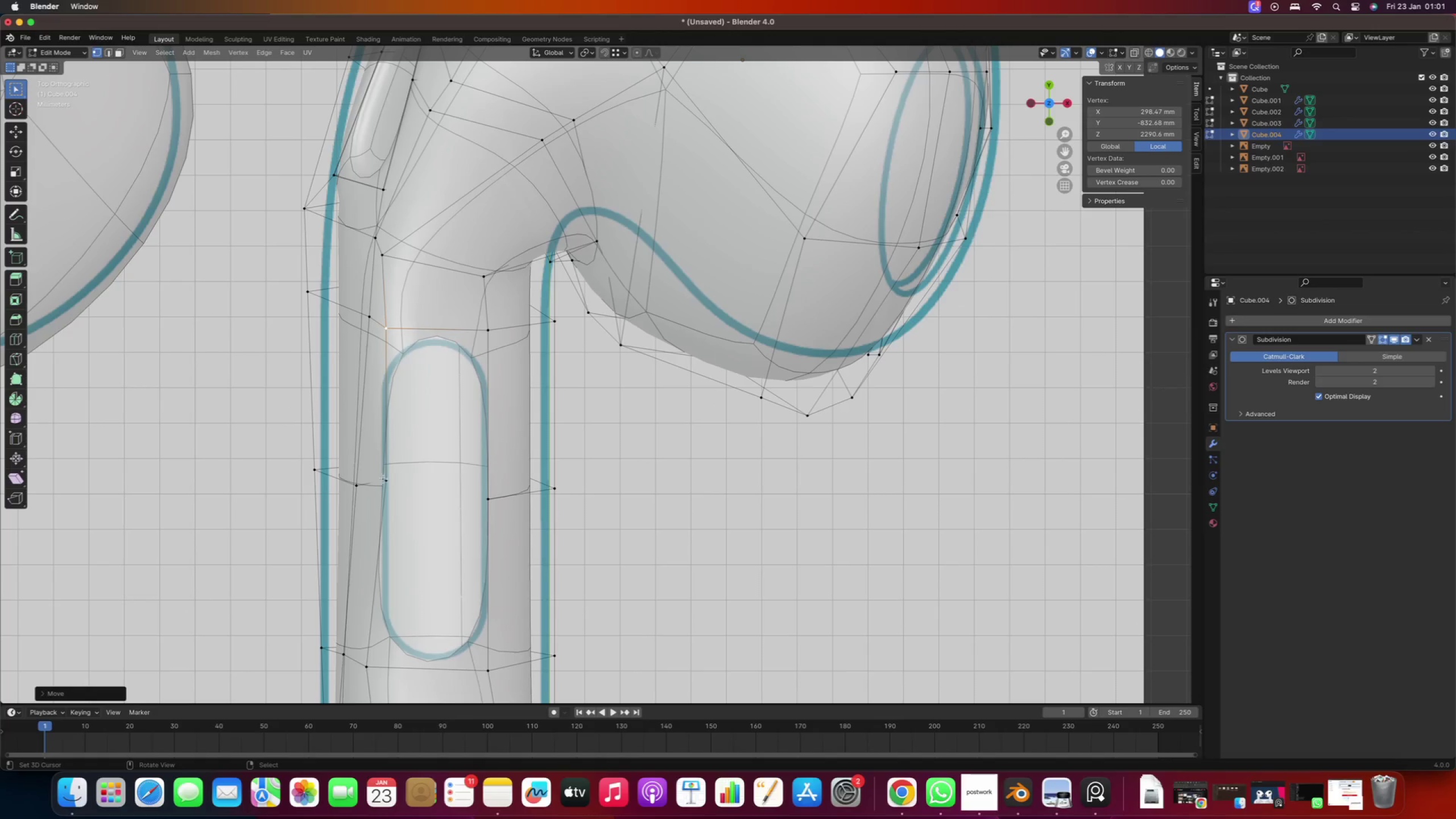 
hold_key(key=ShiftRight, duration=0.68)
 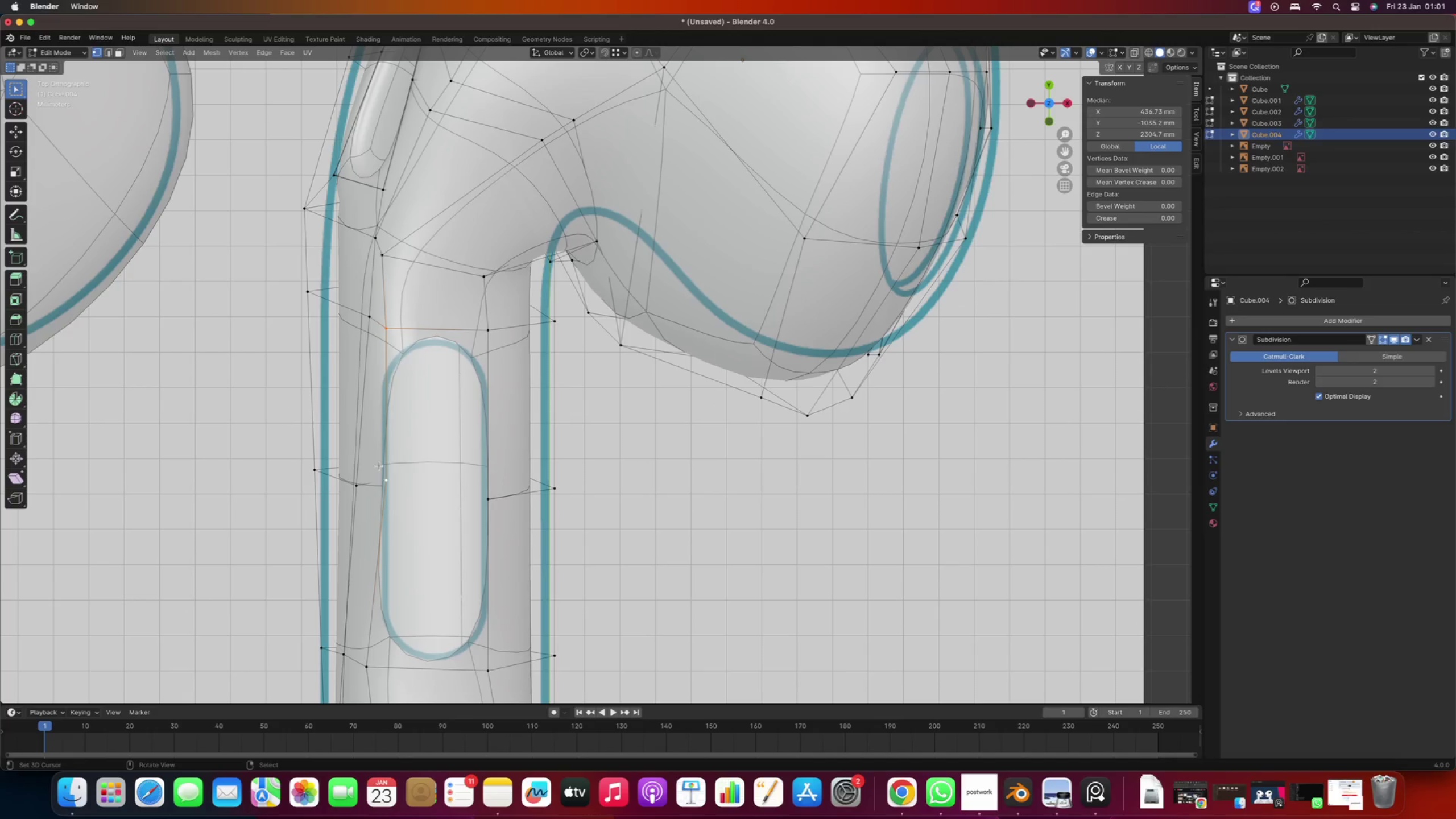 
type(gyx)
 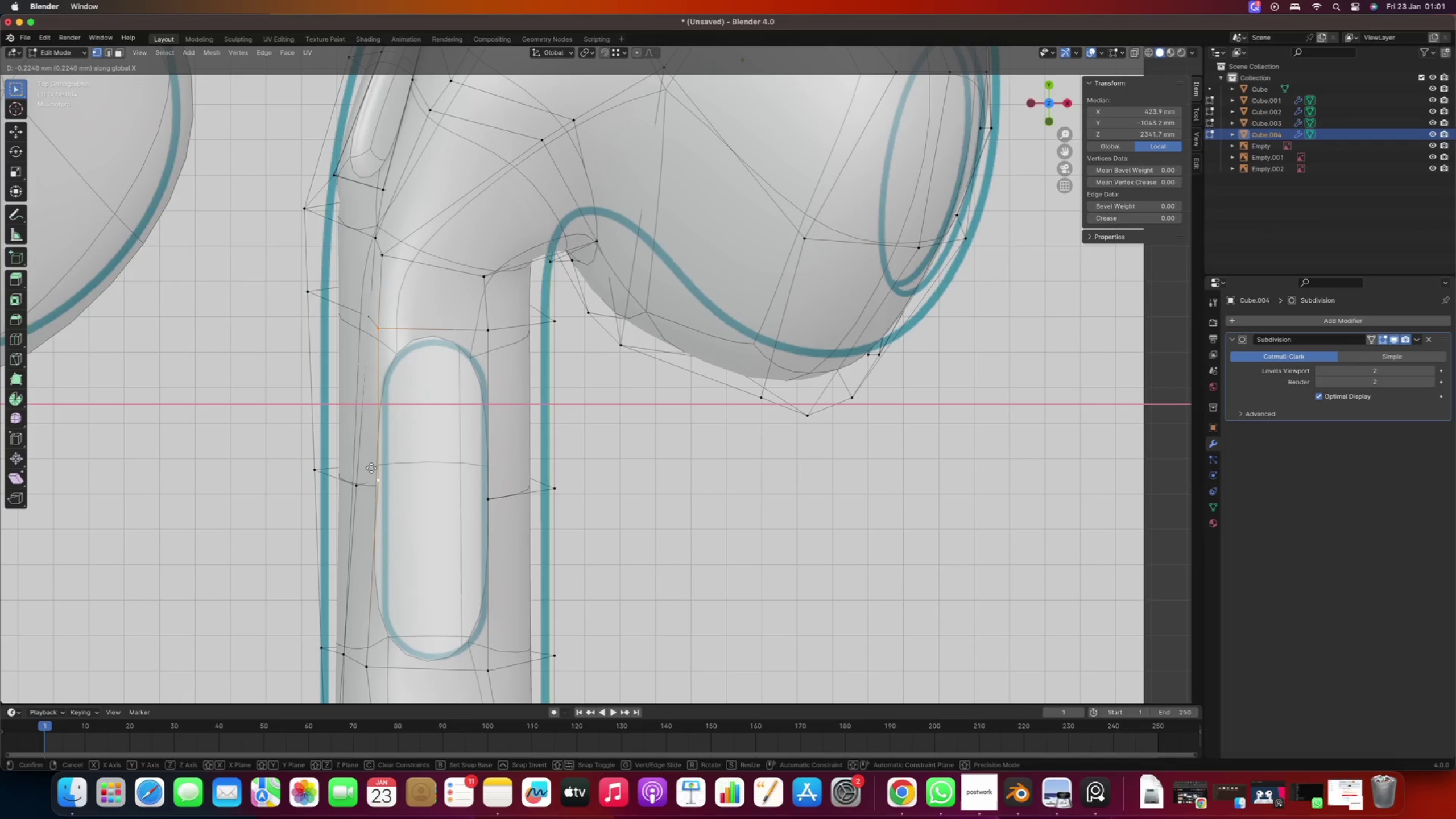 
left_click([371, 468])
 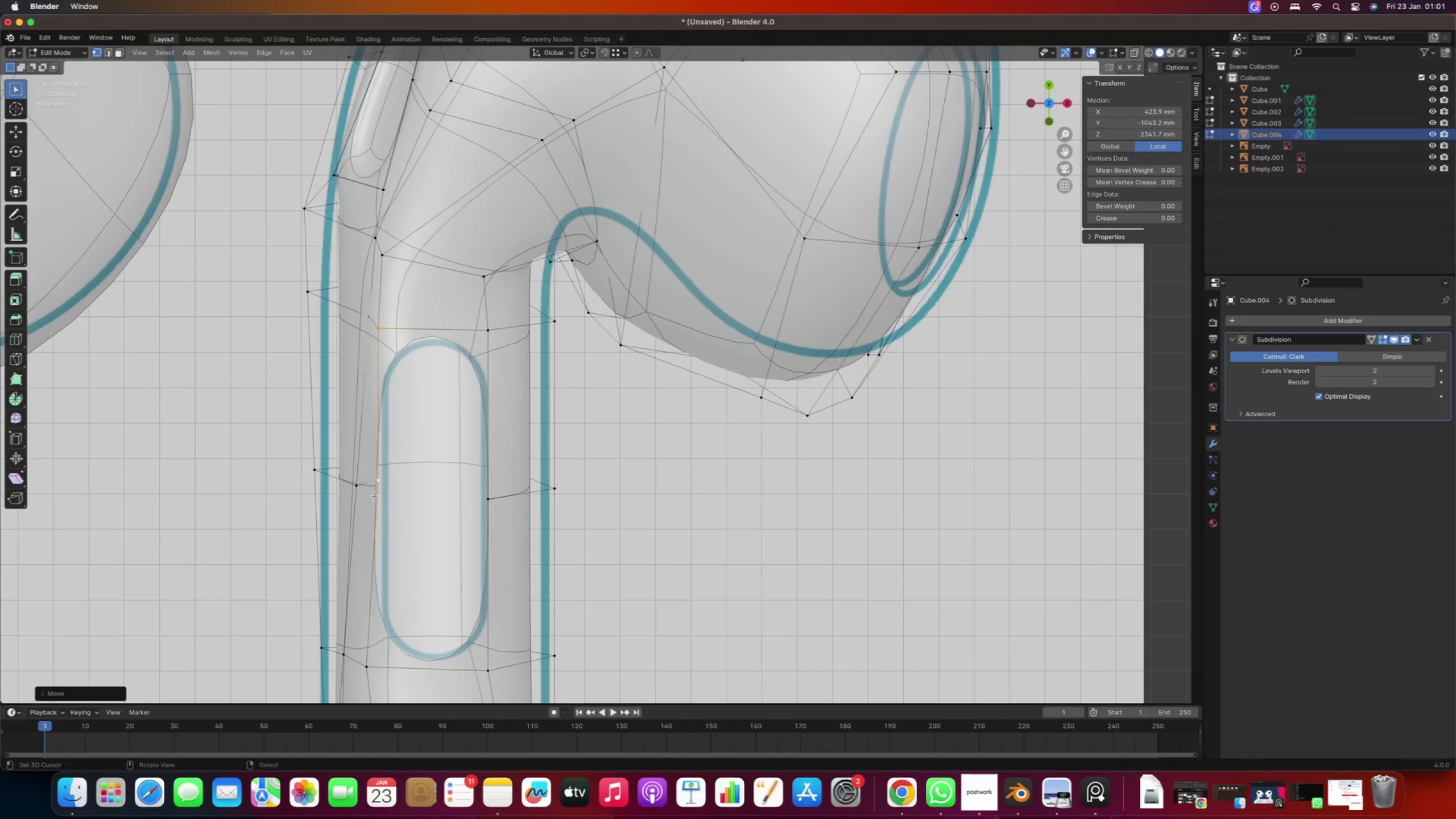 
type(gyx)
 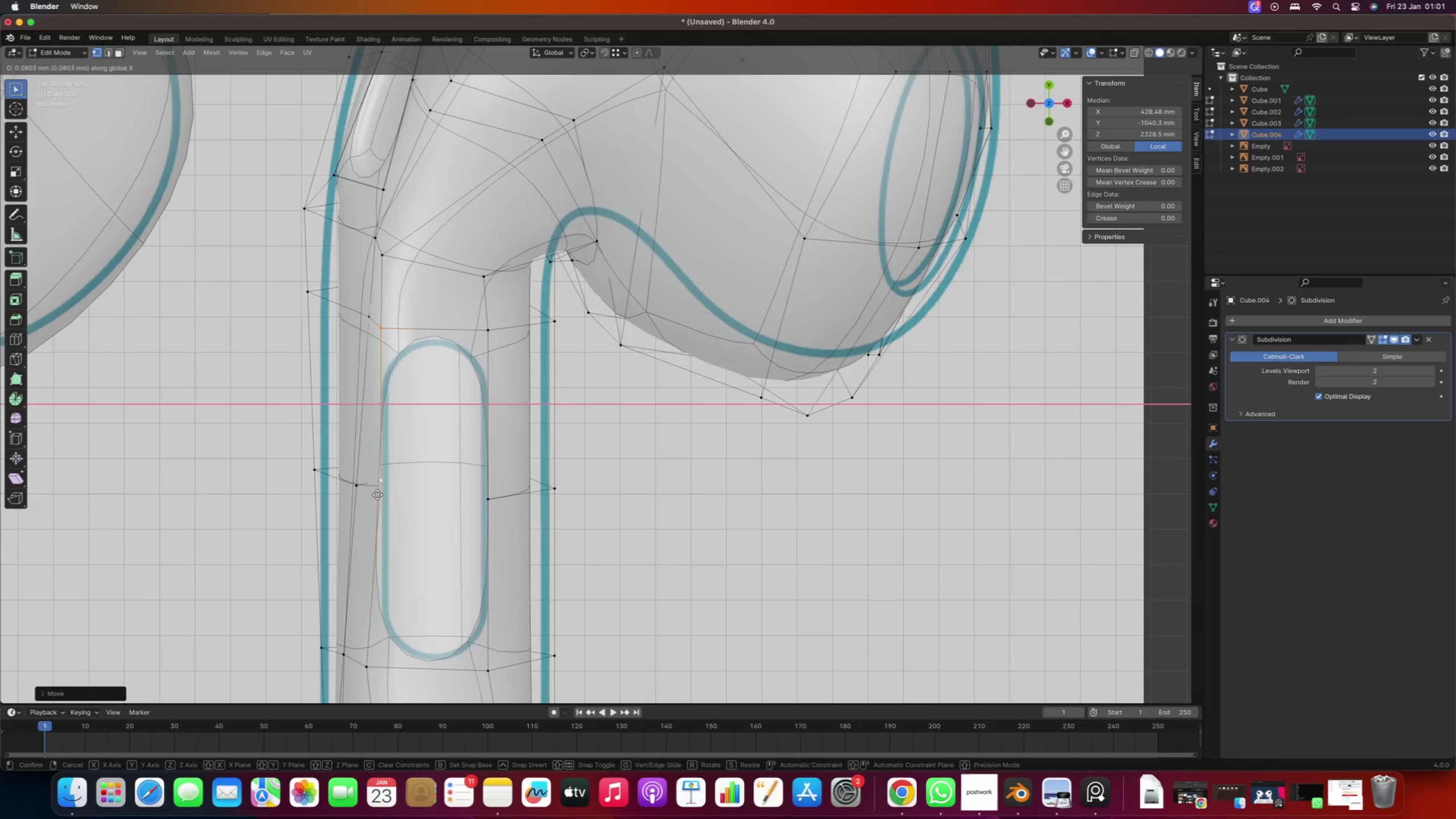 
left_click([379, 495])
 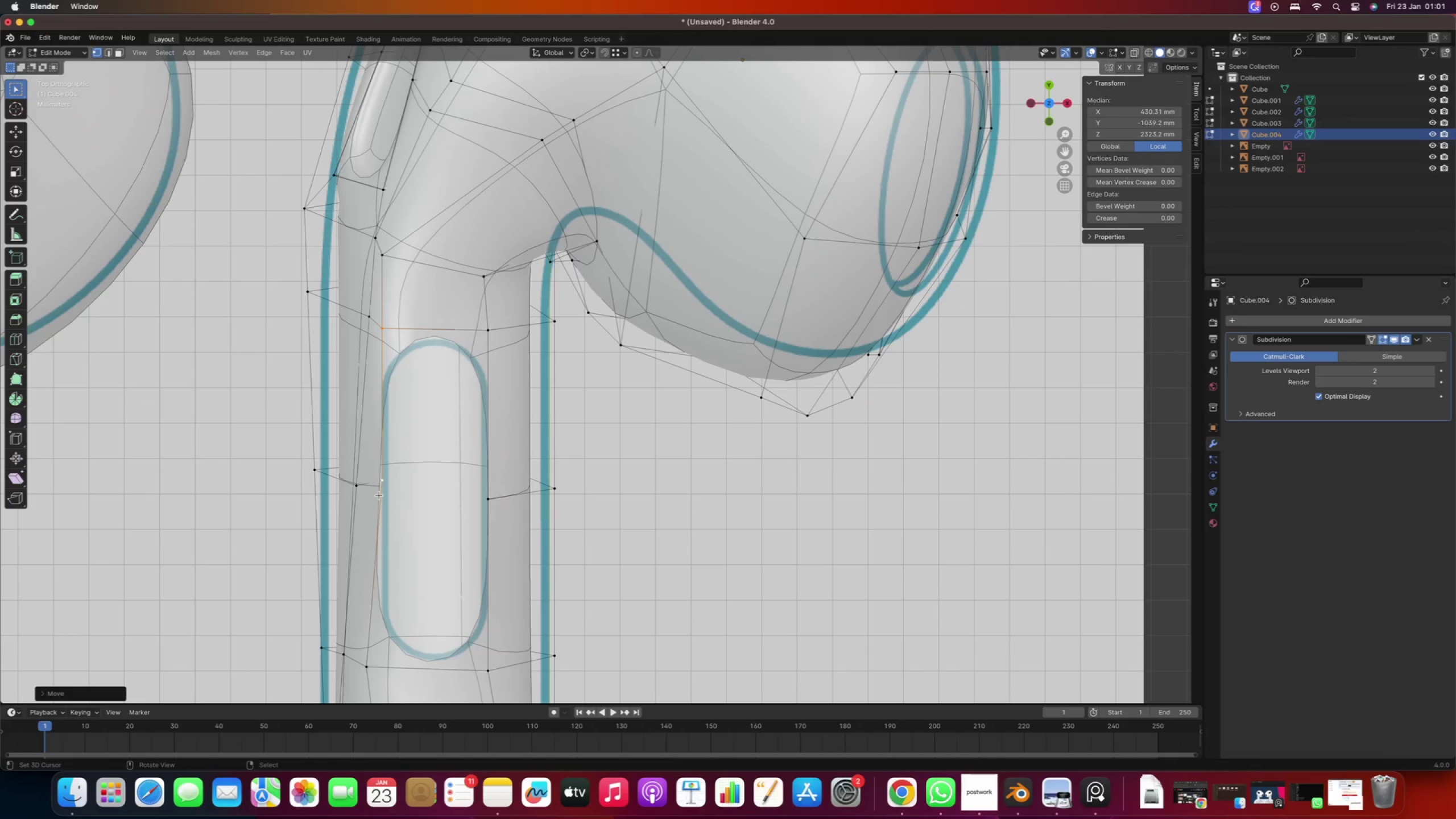 
hold_key(key=ShiftRight, duration=0.47)
 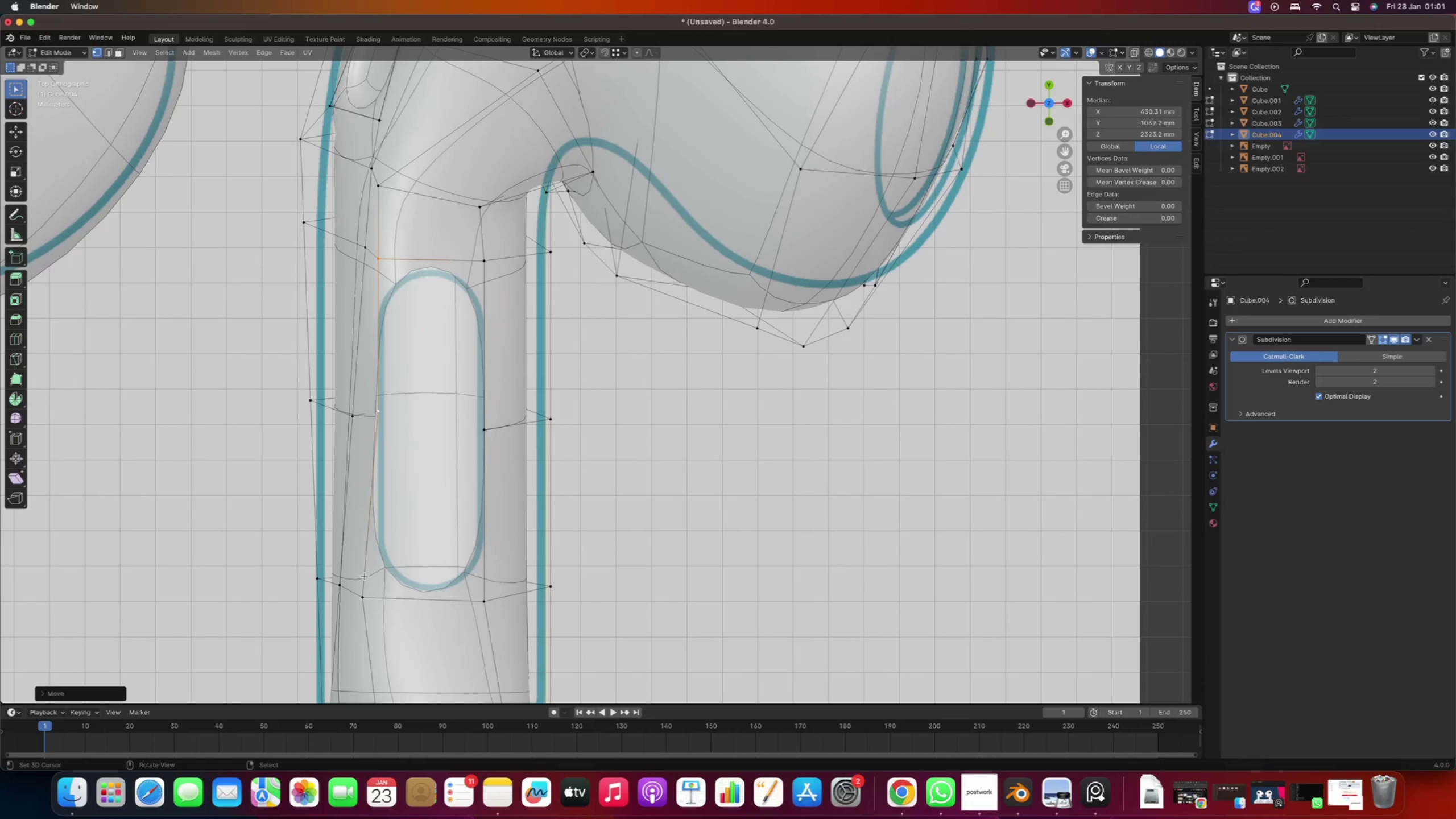 
hold_key(key=ShiftRight, duration=0.43)
 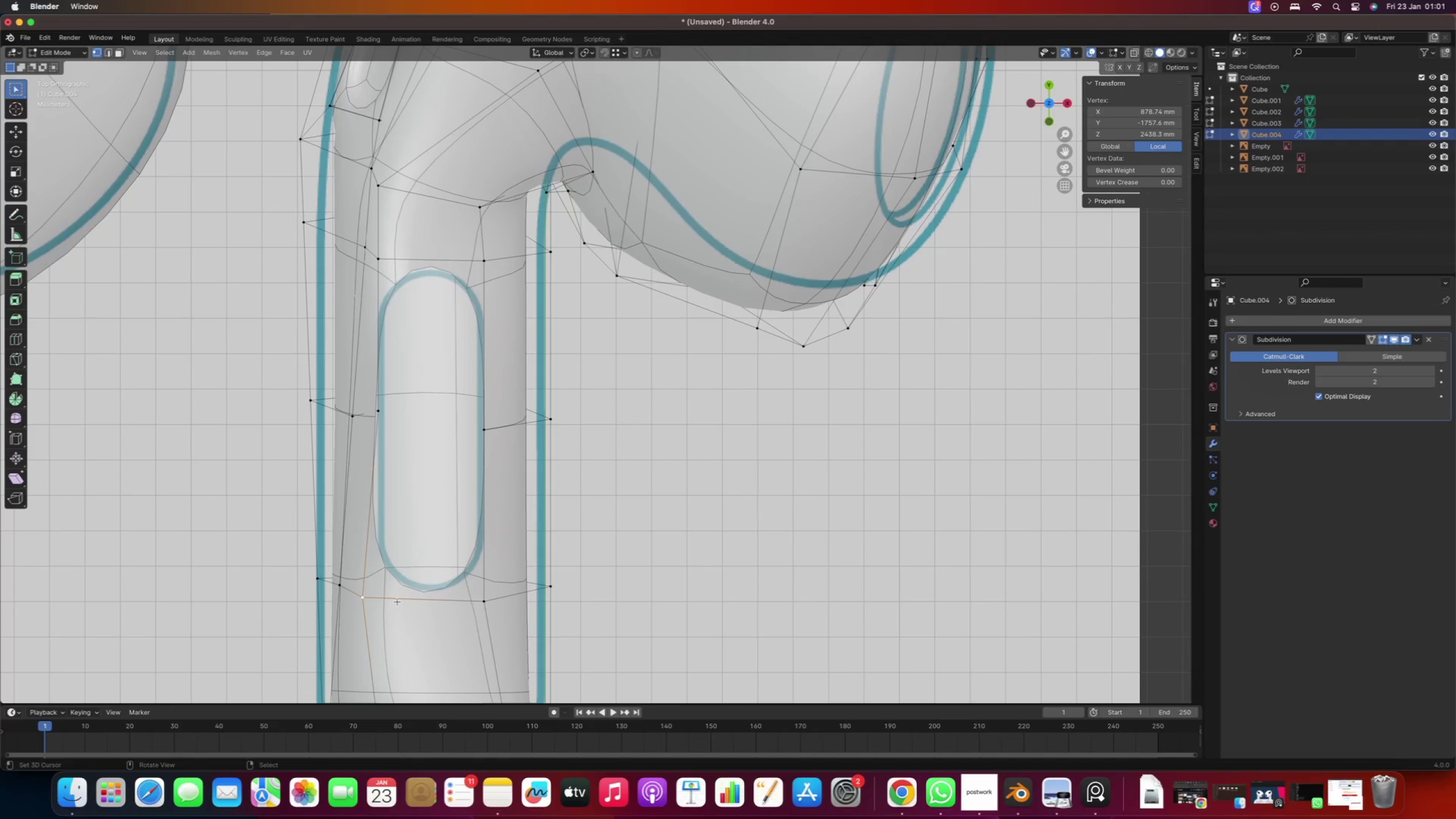 
type(gyx)
 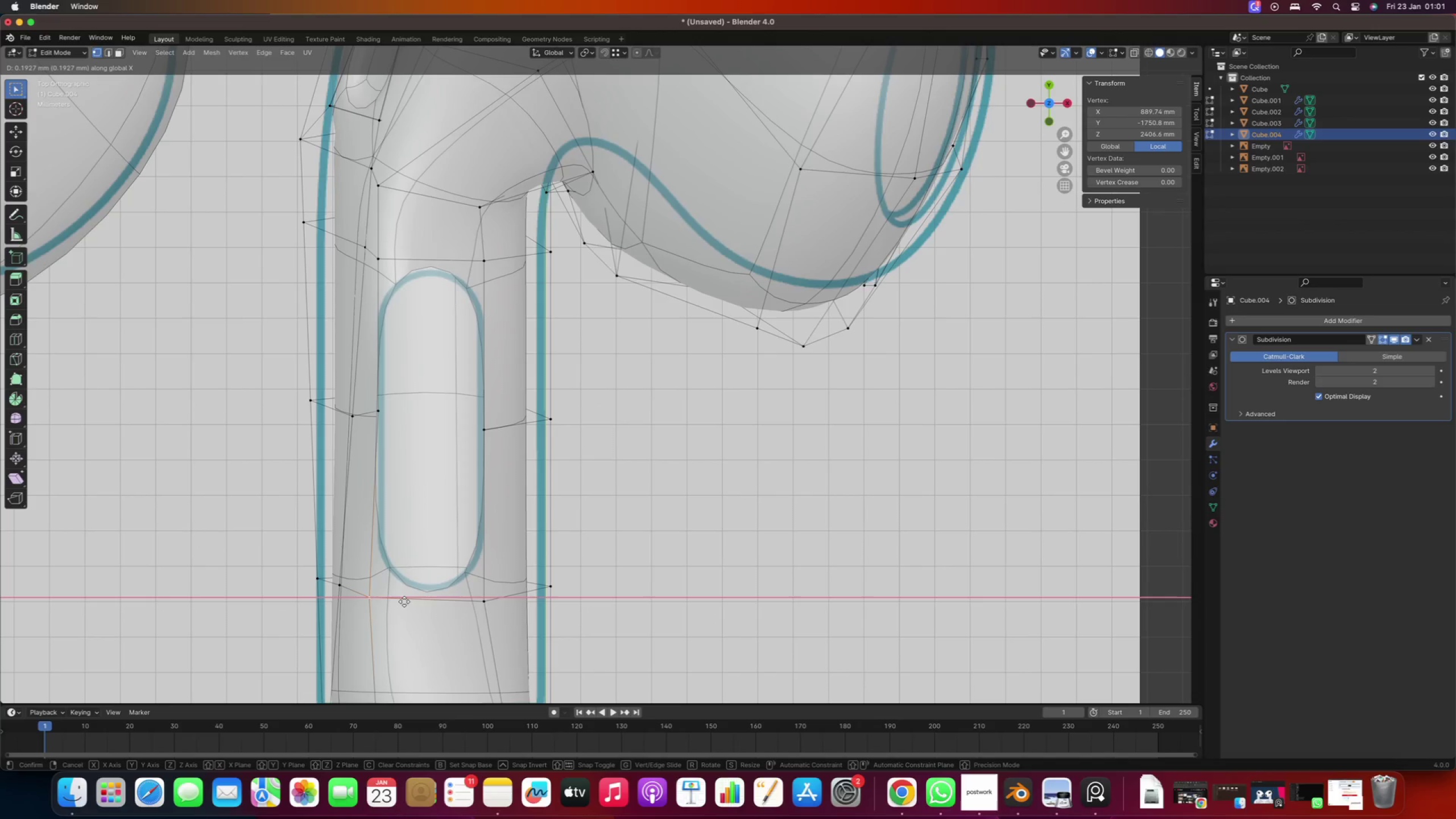 
left_click([404, 602])
 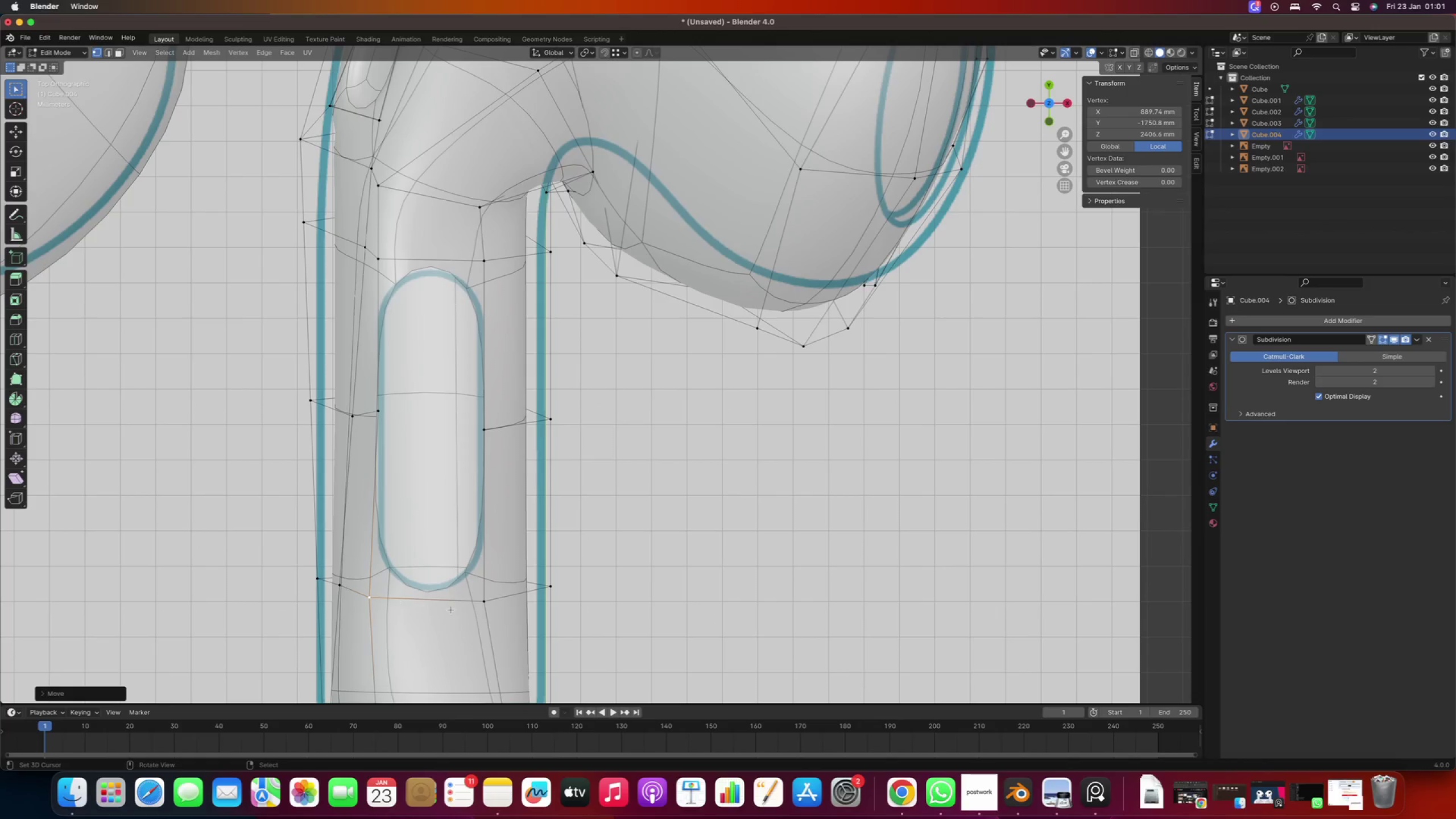 
hold_key(key=ShiftRight, duration=0.88)
right_click([477, 603])
 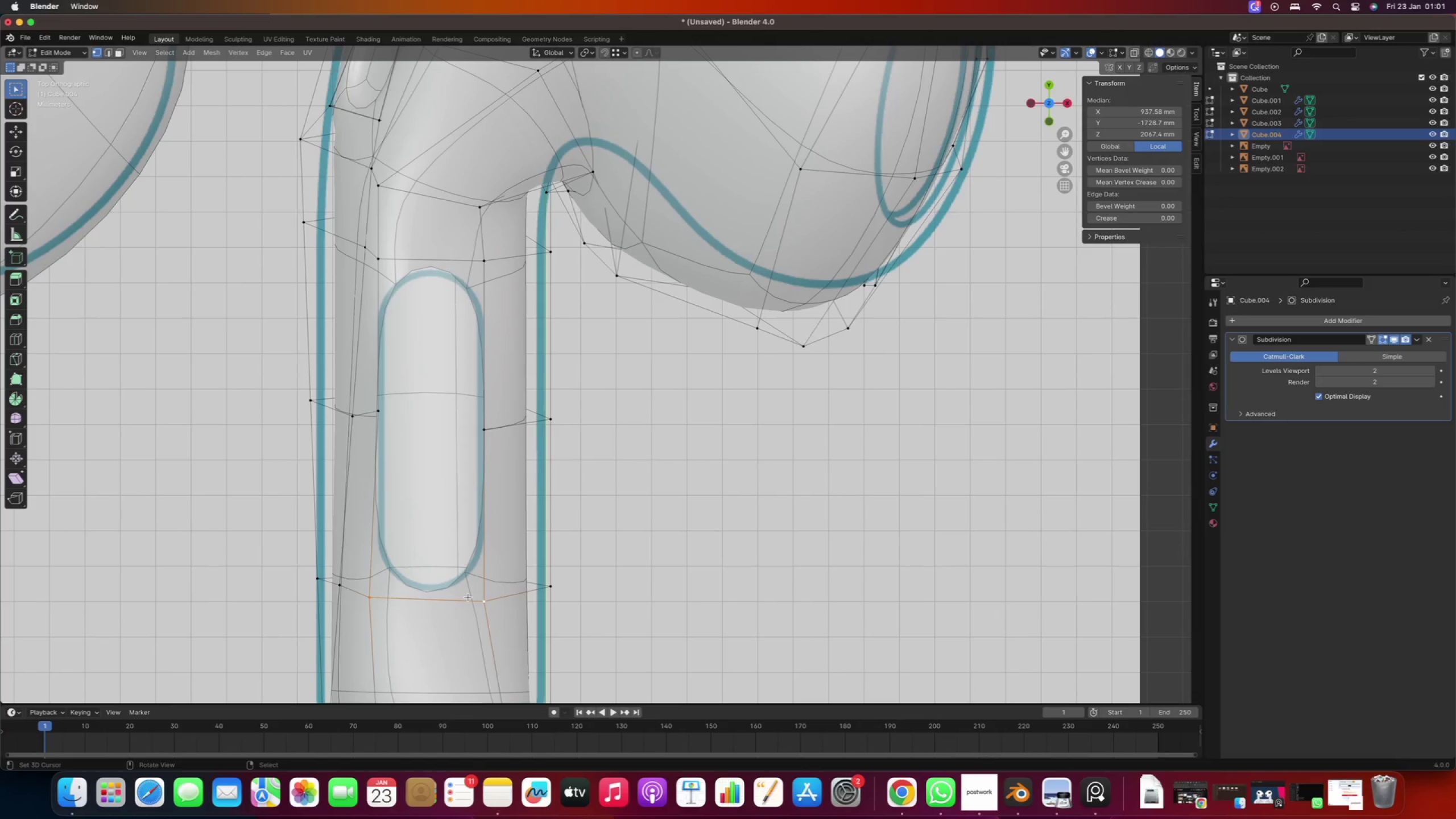 
type(gy)
 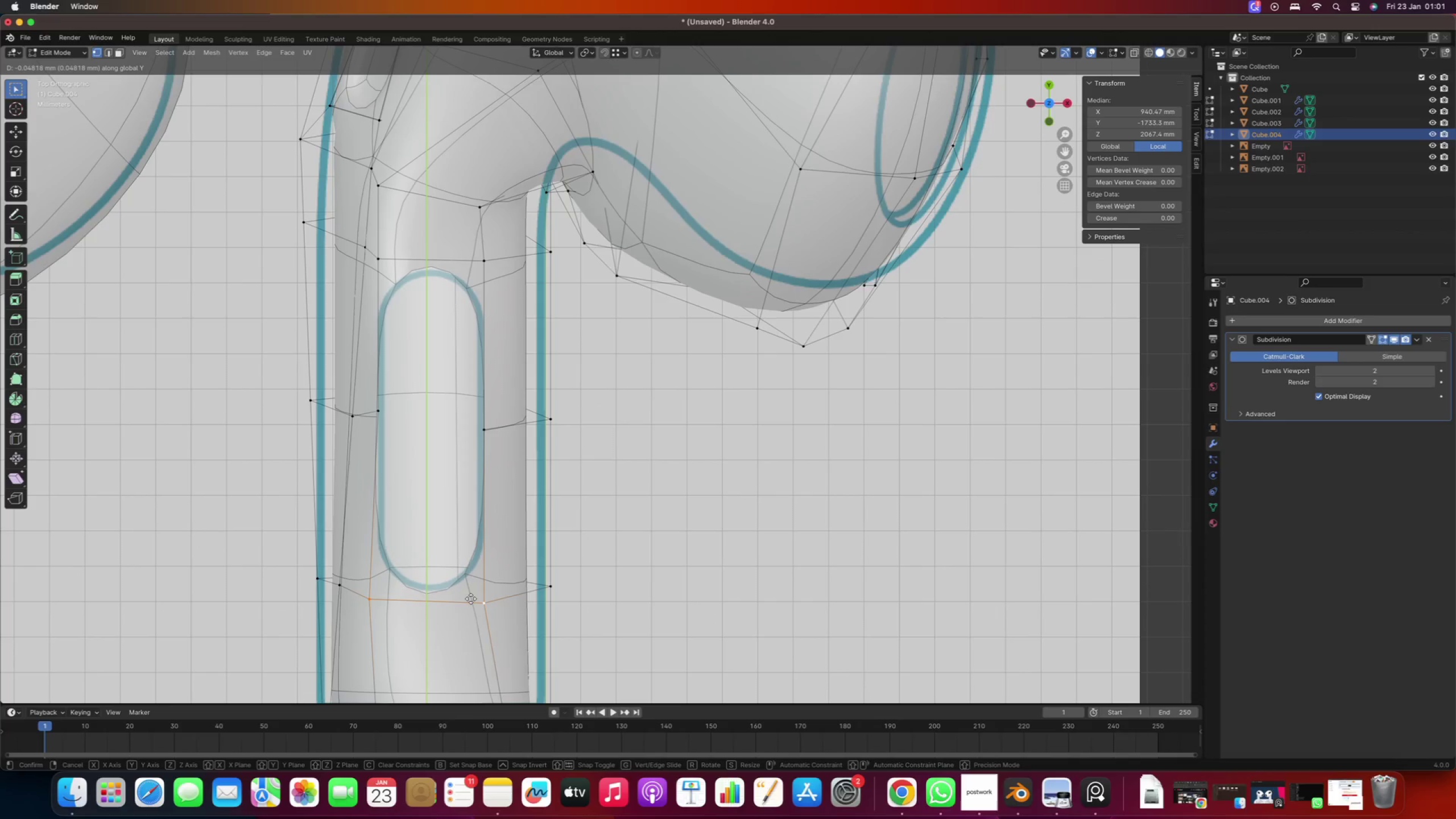 
left_click([471, 599])
 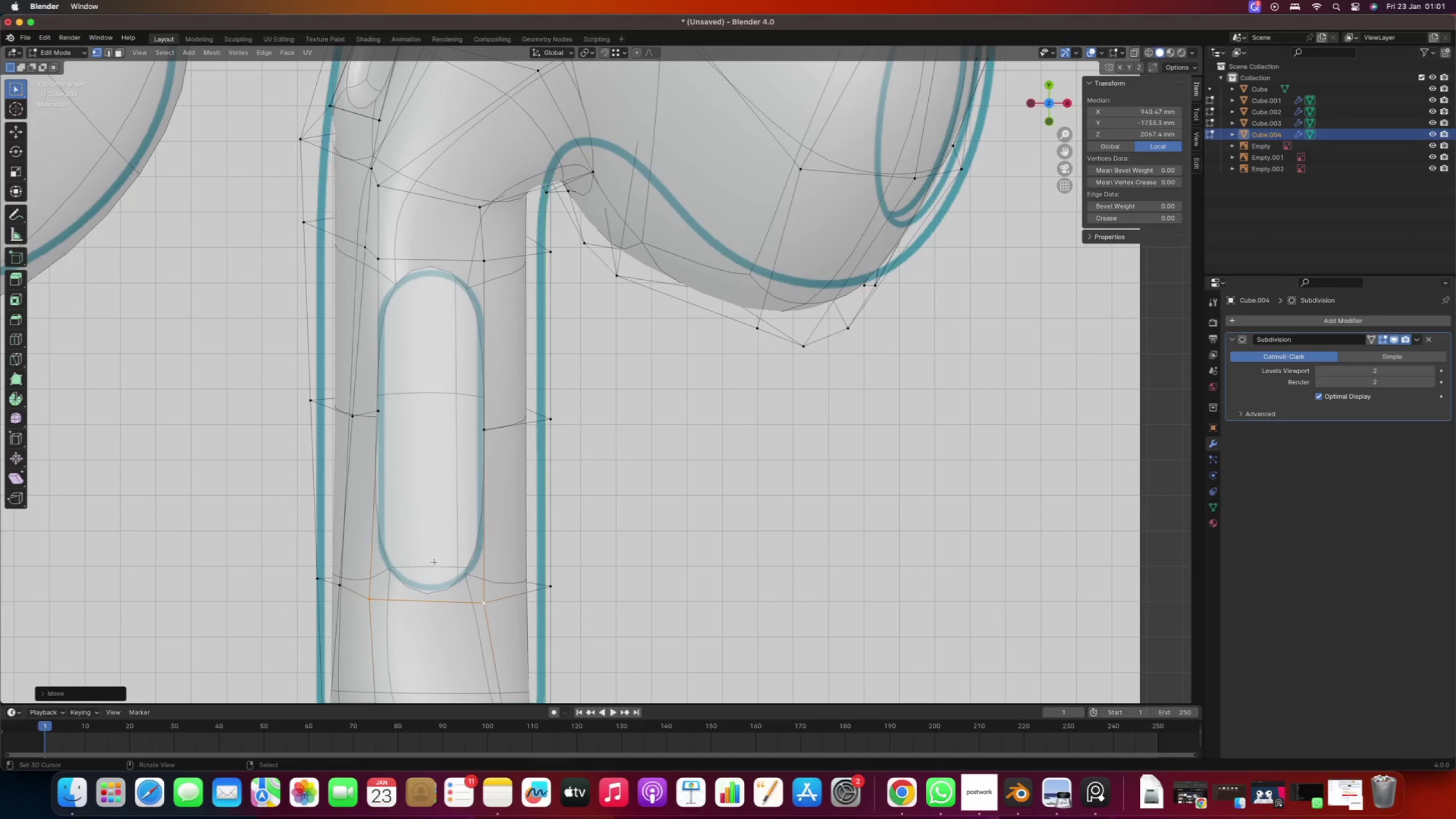 
scroll: coordinate [430, 558], scroll_direction: down, amount: 6.0
 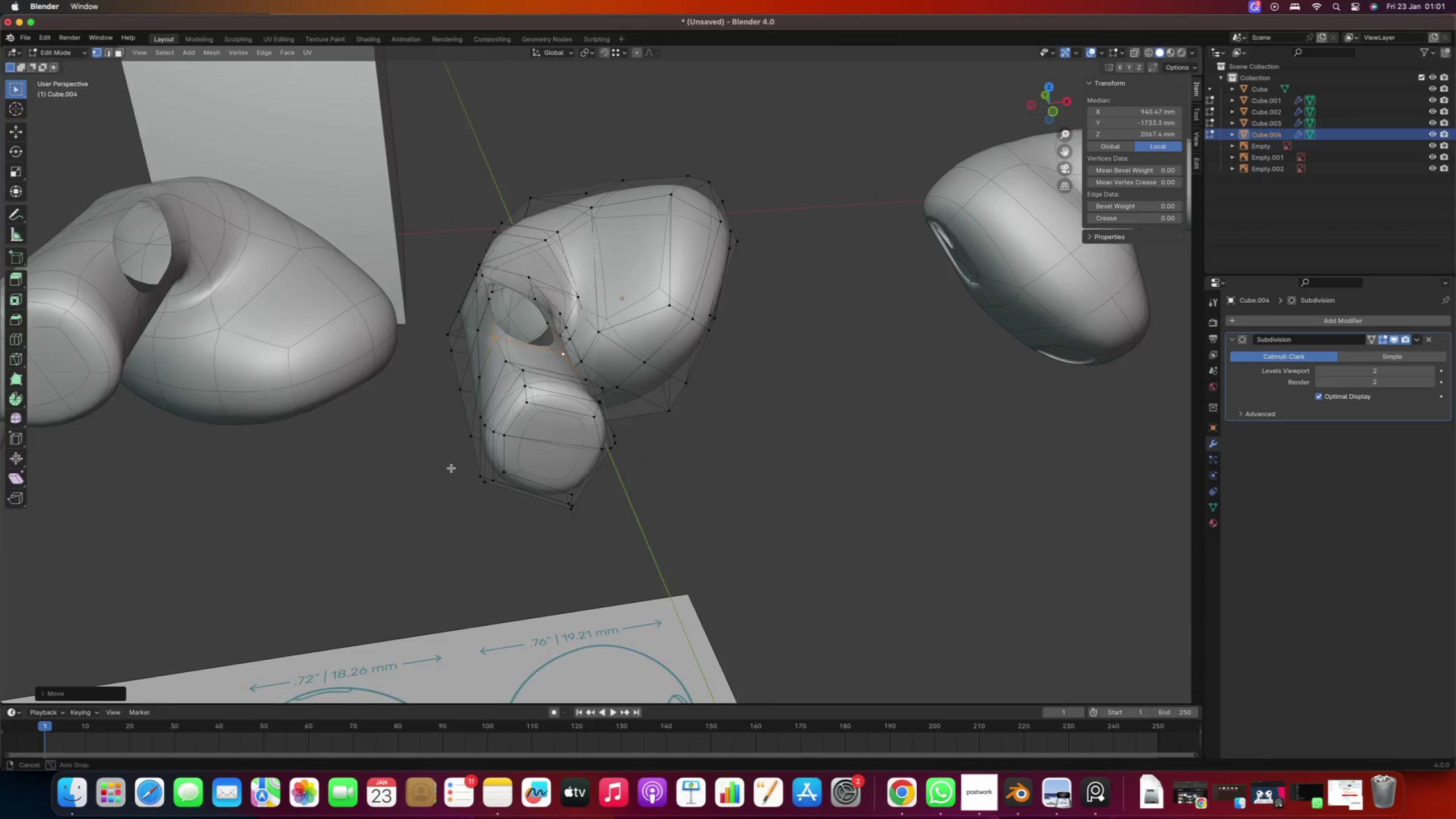 
scroll: coordinate [479, 412], scroll_direction: up, amount: 2.0
 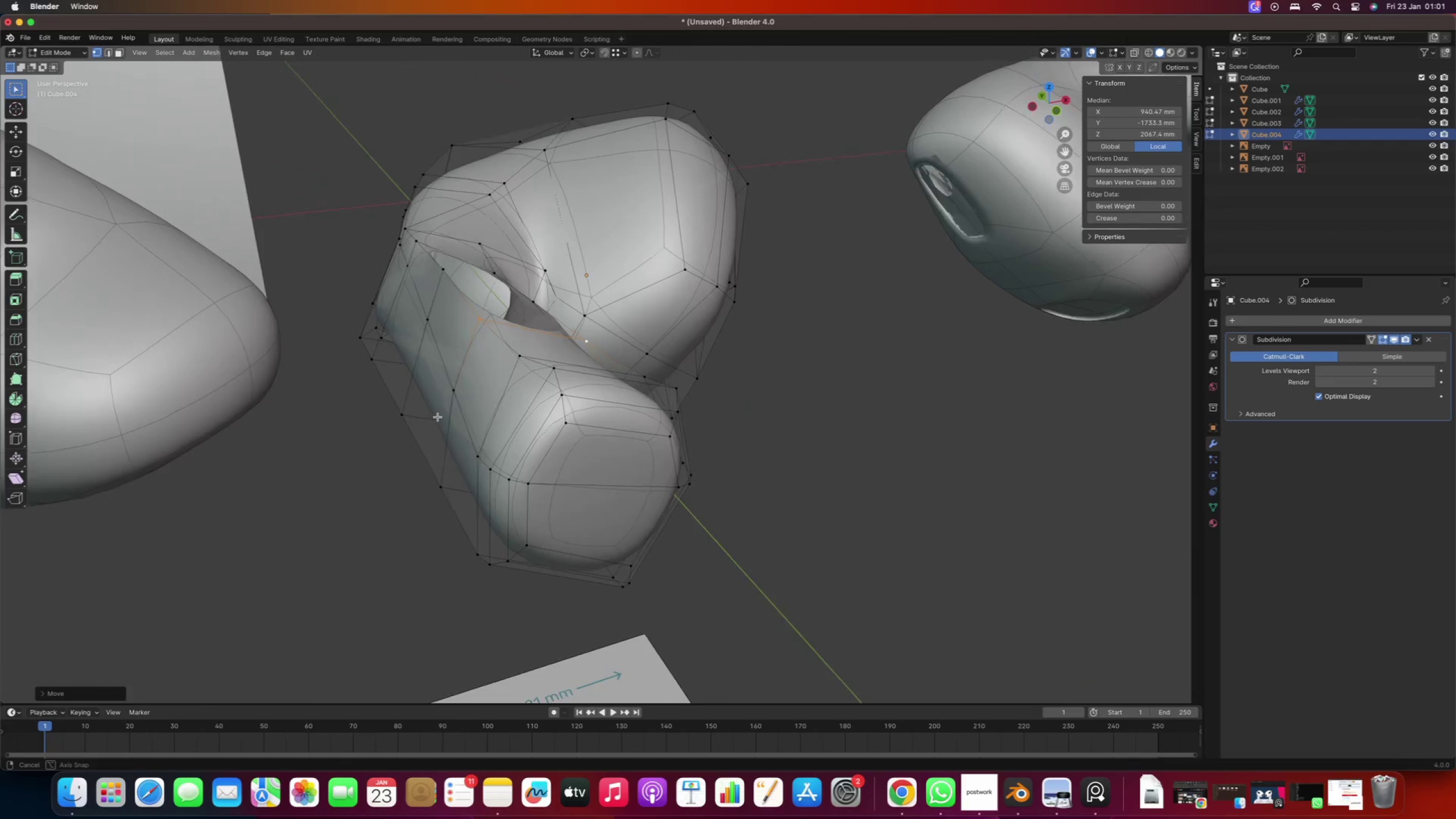 
right_click([508, 427])
 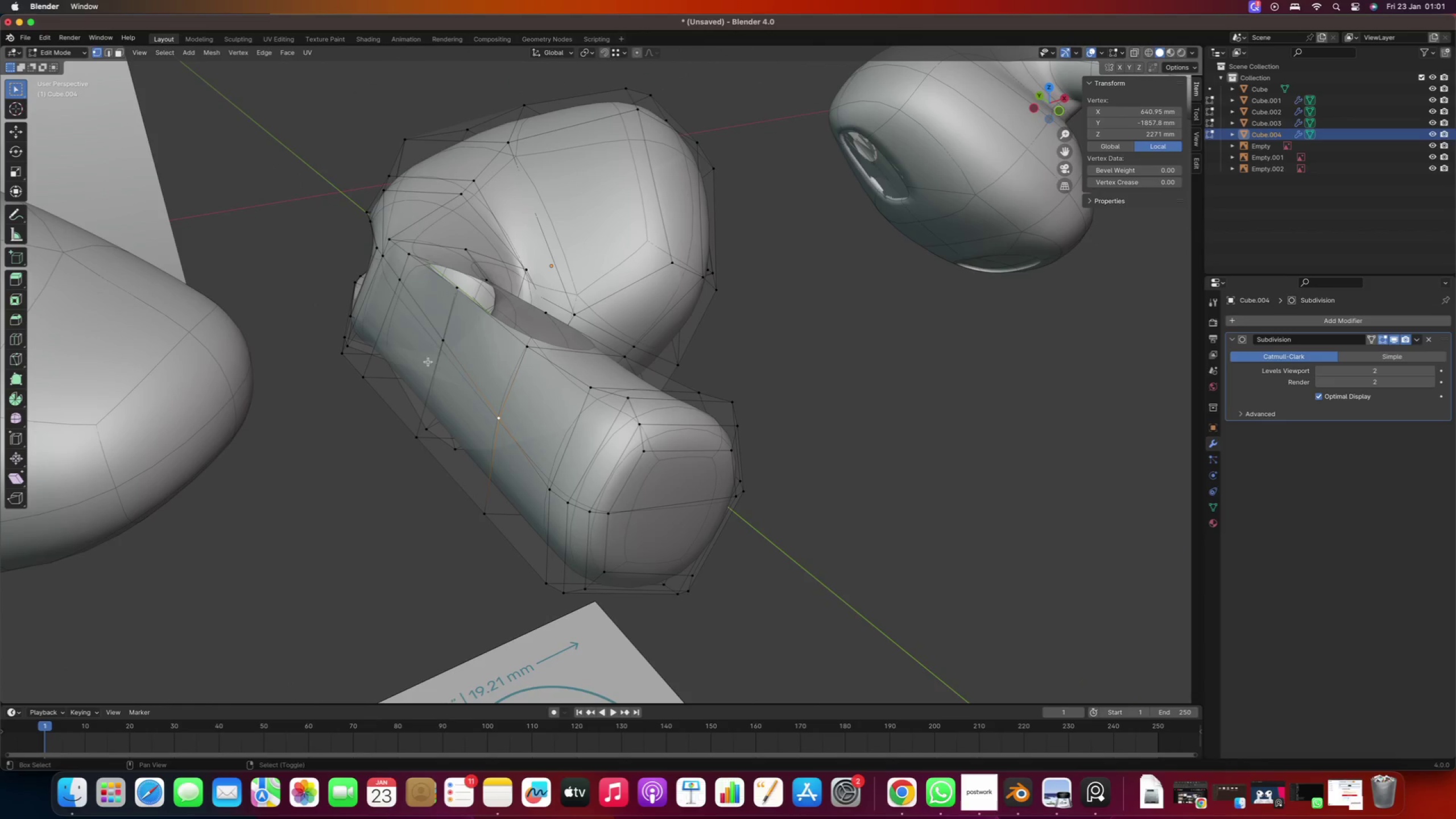 
hold_key(key=ShiftRight, duration=0.58)
right_click([435, 343])
 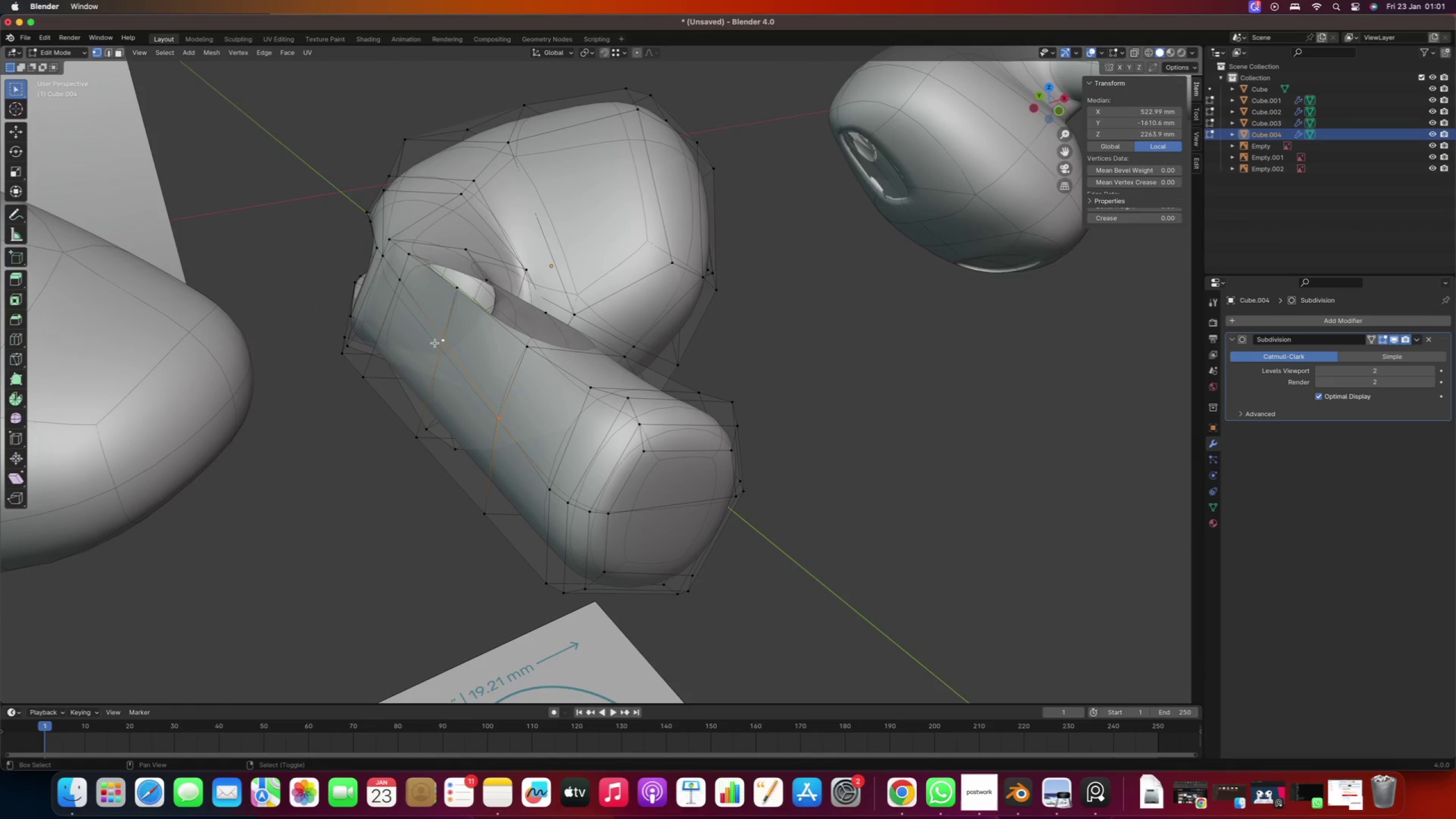 
hold_key(key=ShiftRight, duration=0.42)
 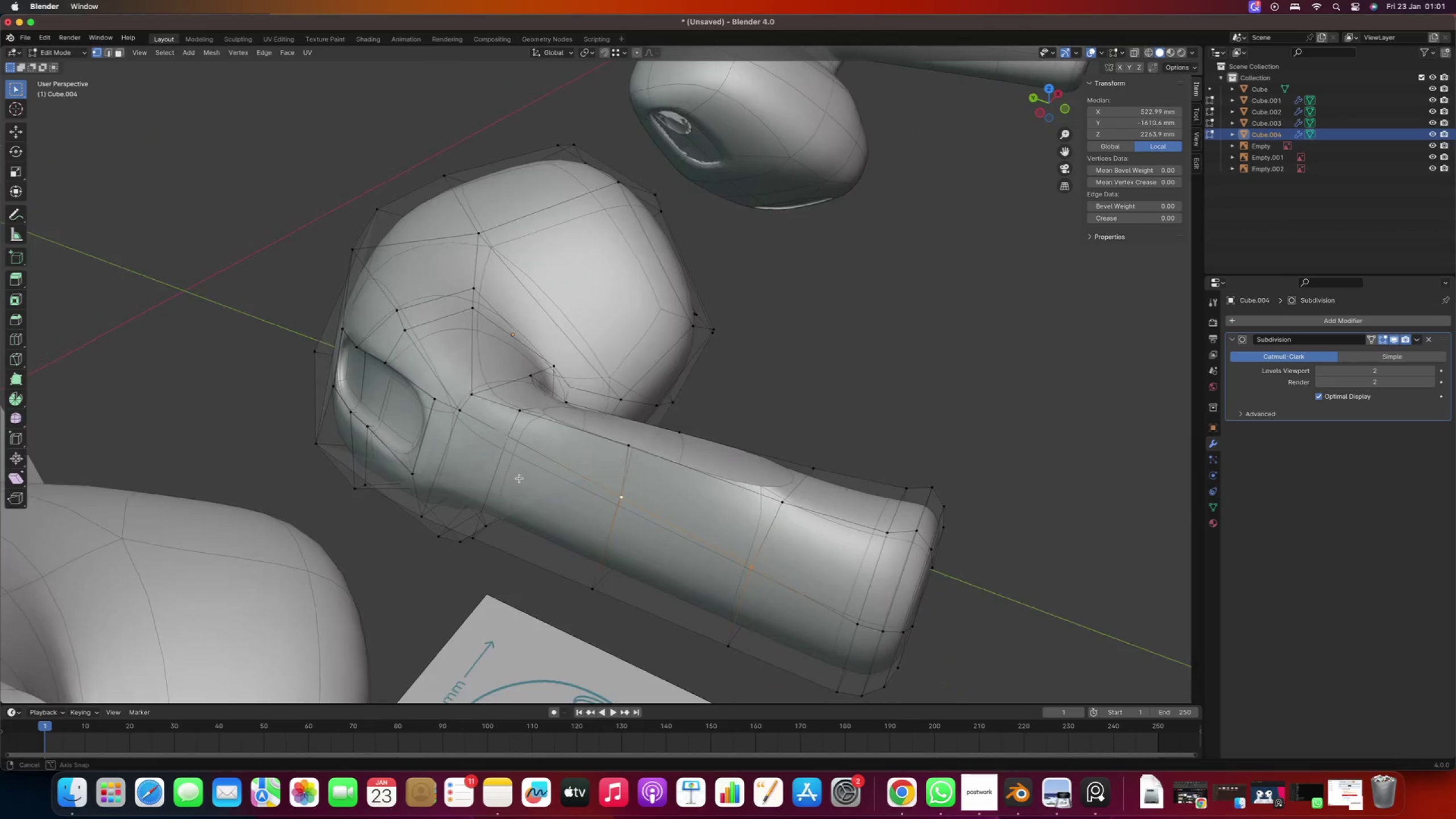 
hold_key(key=ShiftRight, duration=0.53)
right_click([504, 449])
 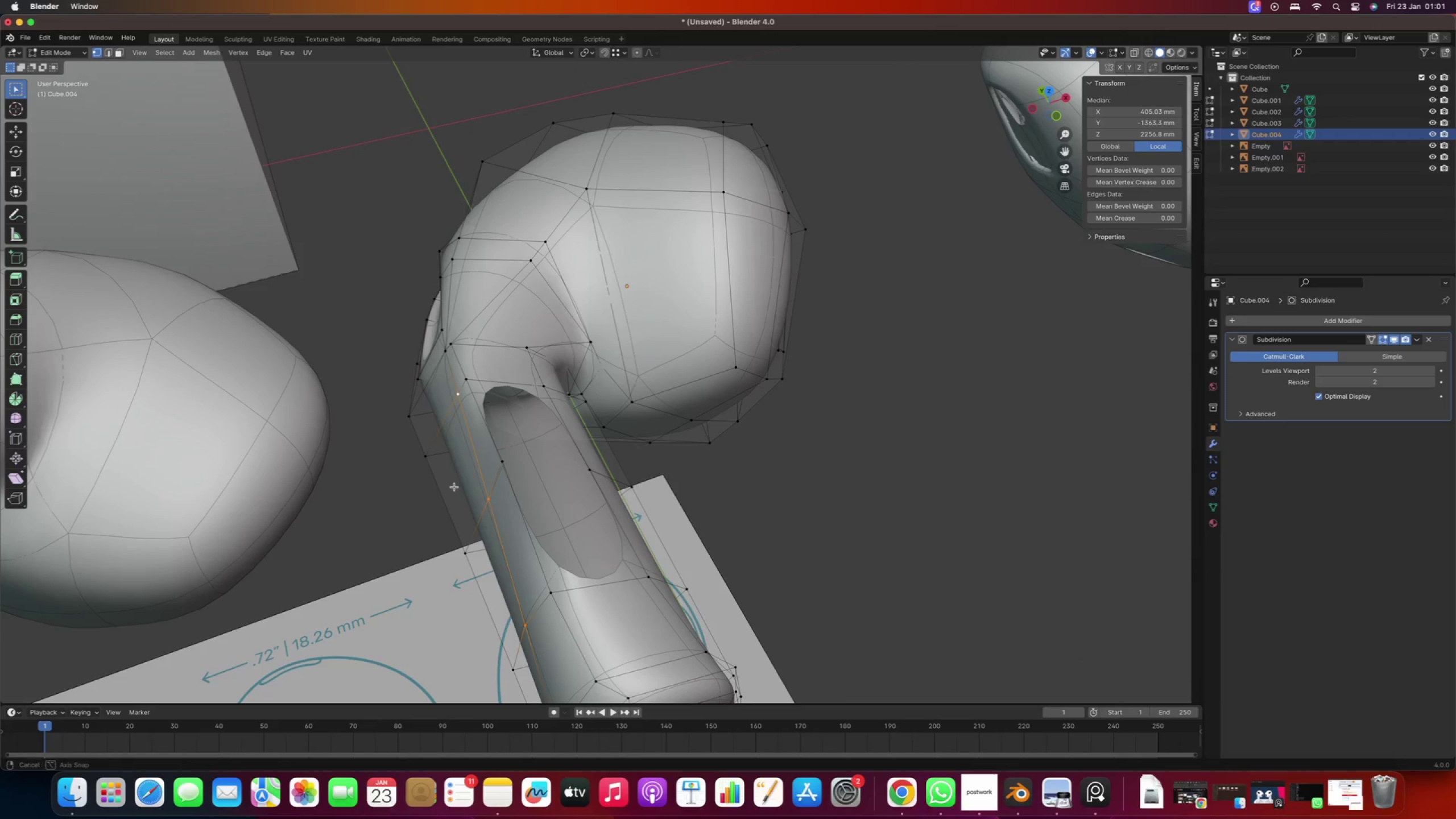 
type(gx)
 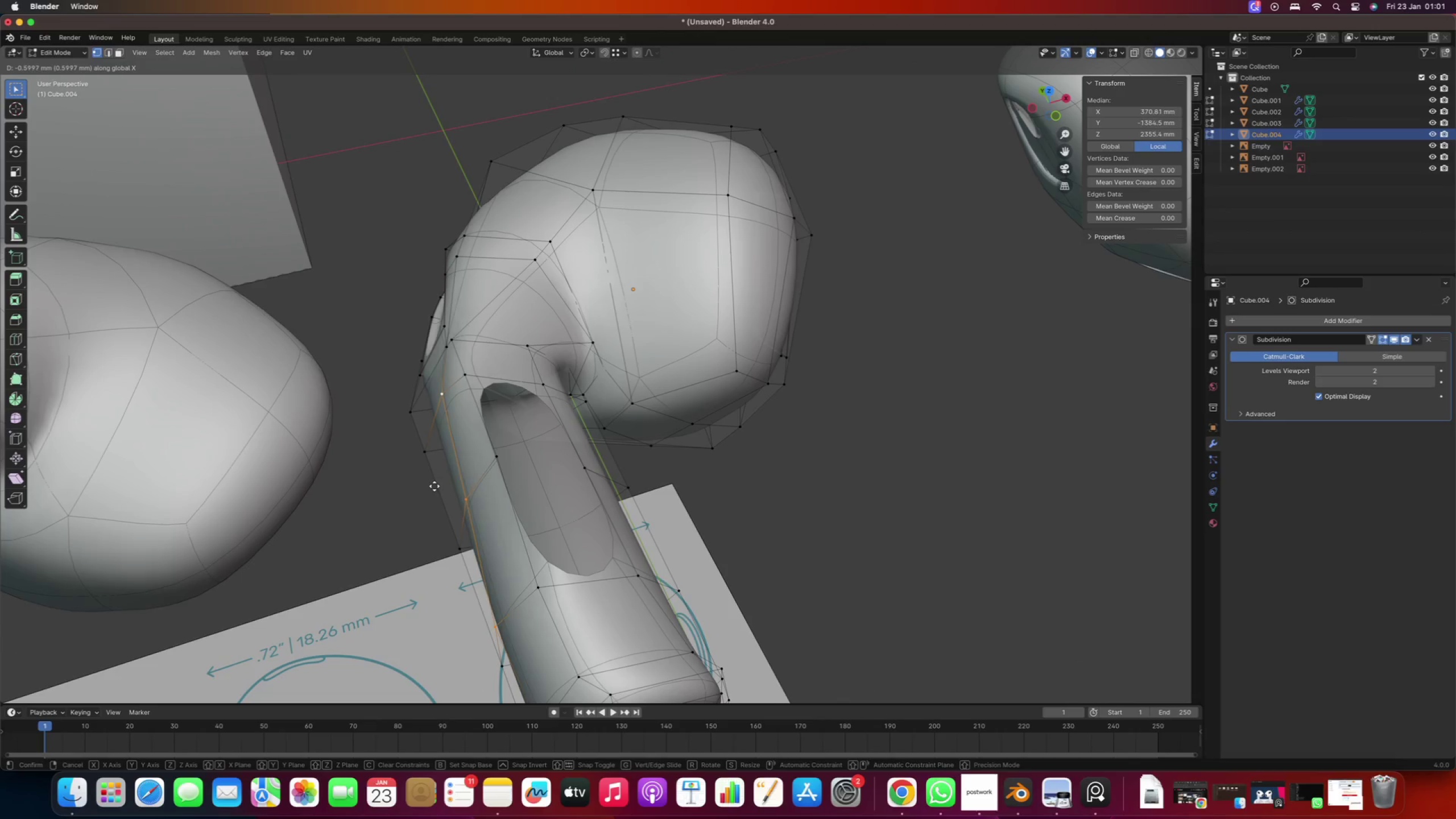 
left_click([434, 486])
 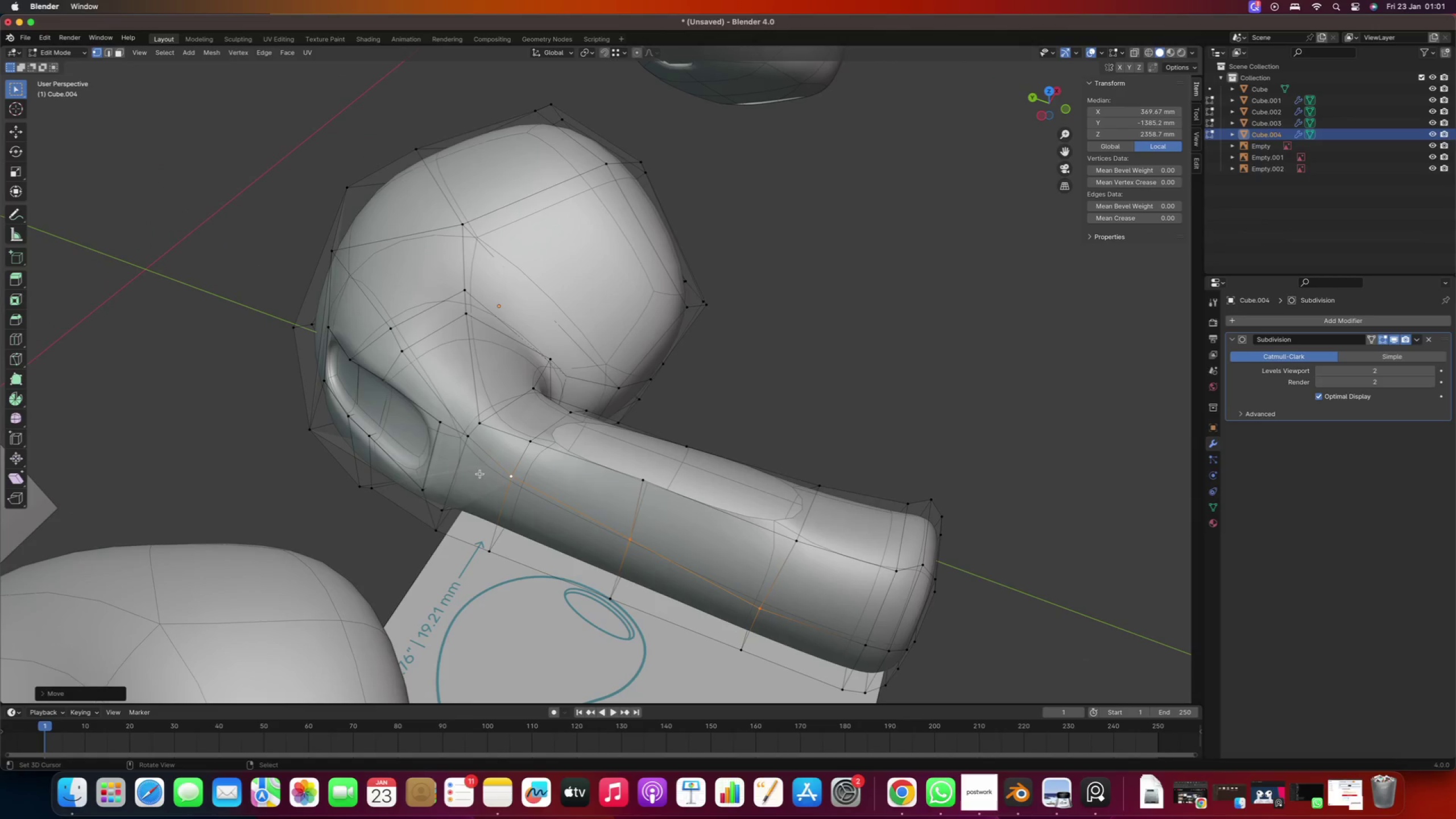 
right_click([467, 446])
 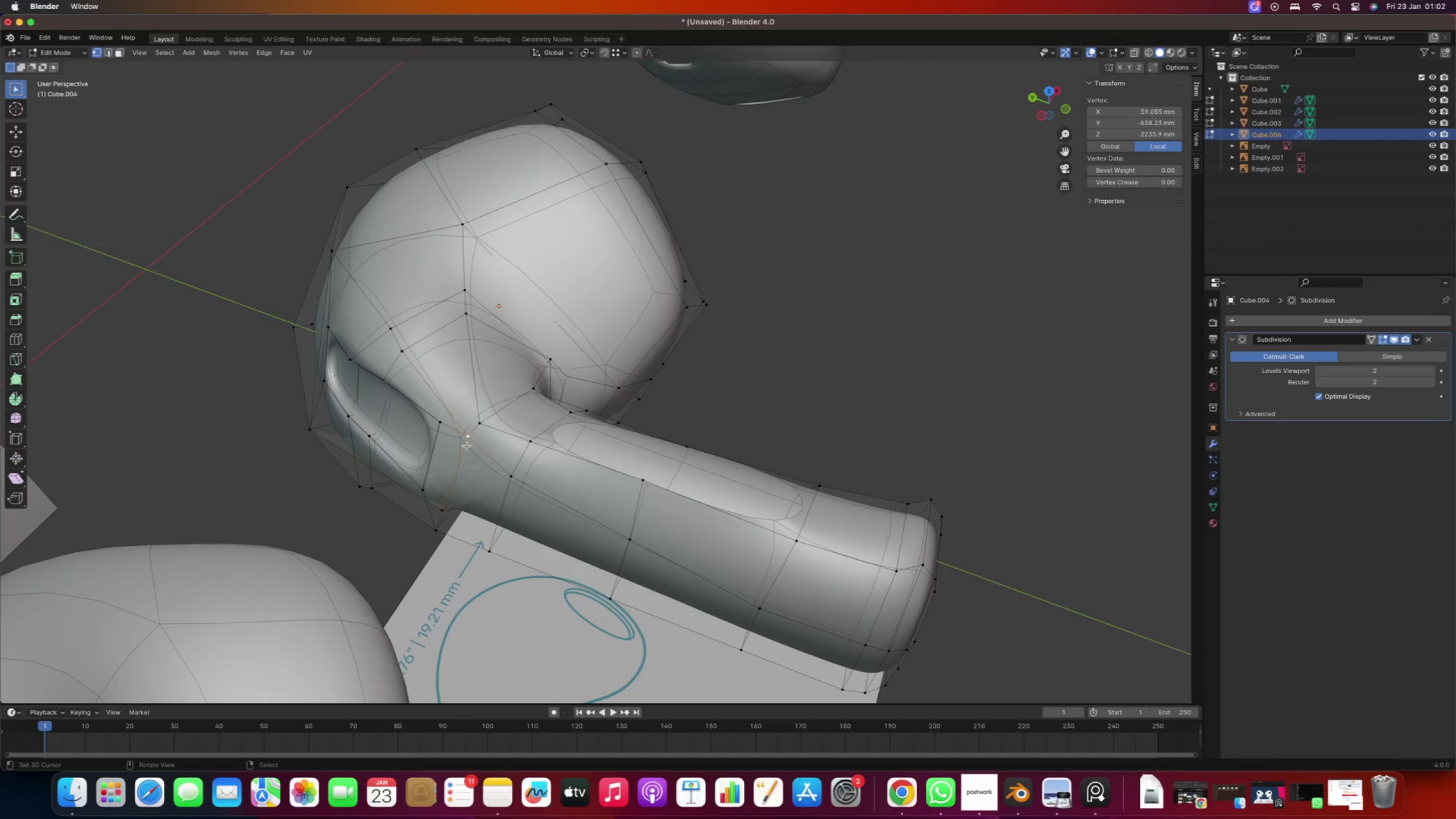 
type(gx)
 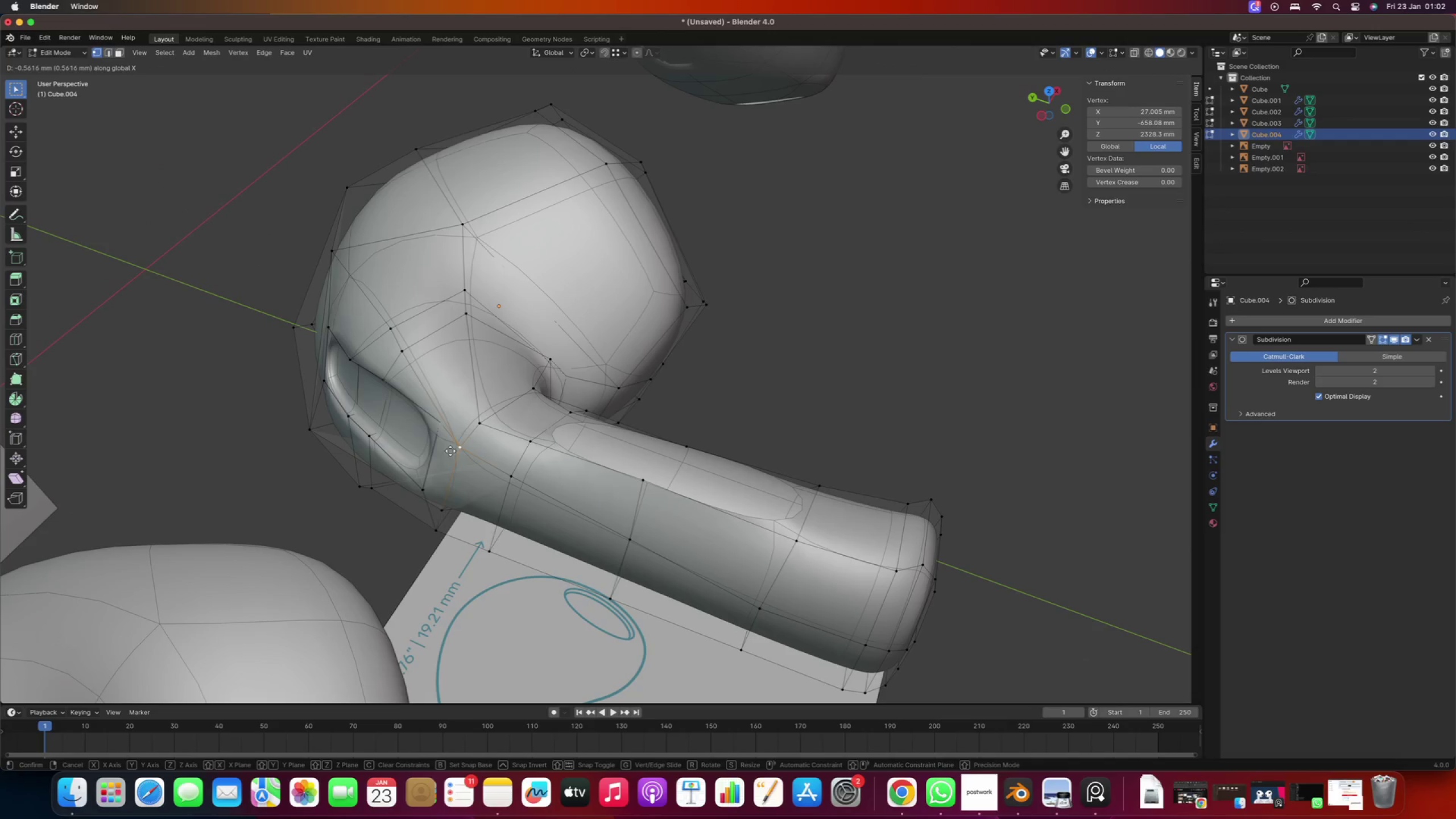 
left_click([448, 452])
 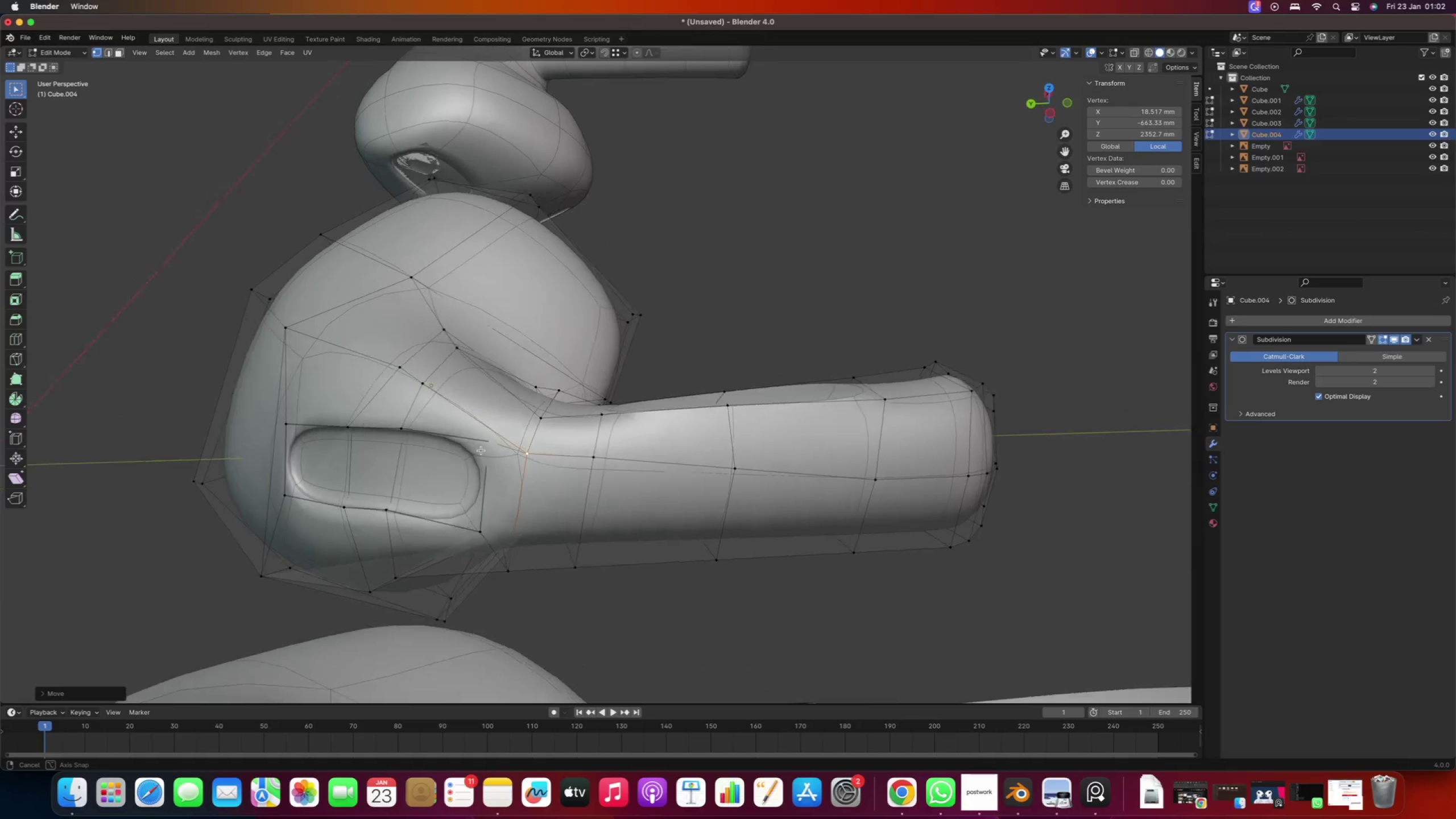 
right_click([473, 439])
 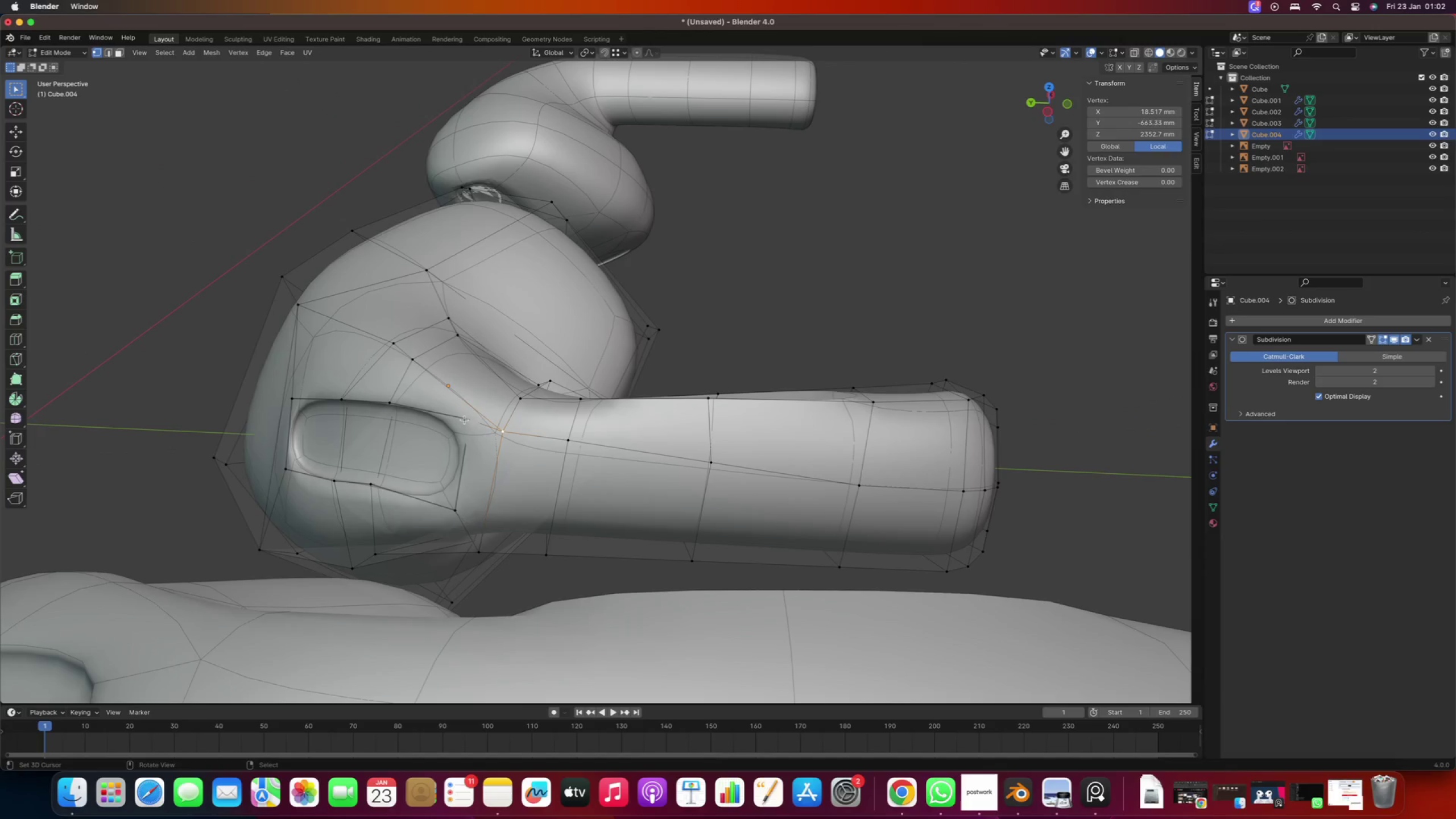 
right_click([465, 419])
 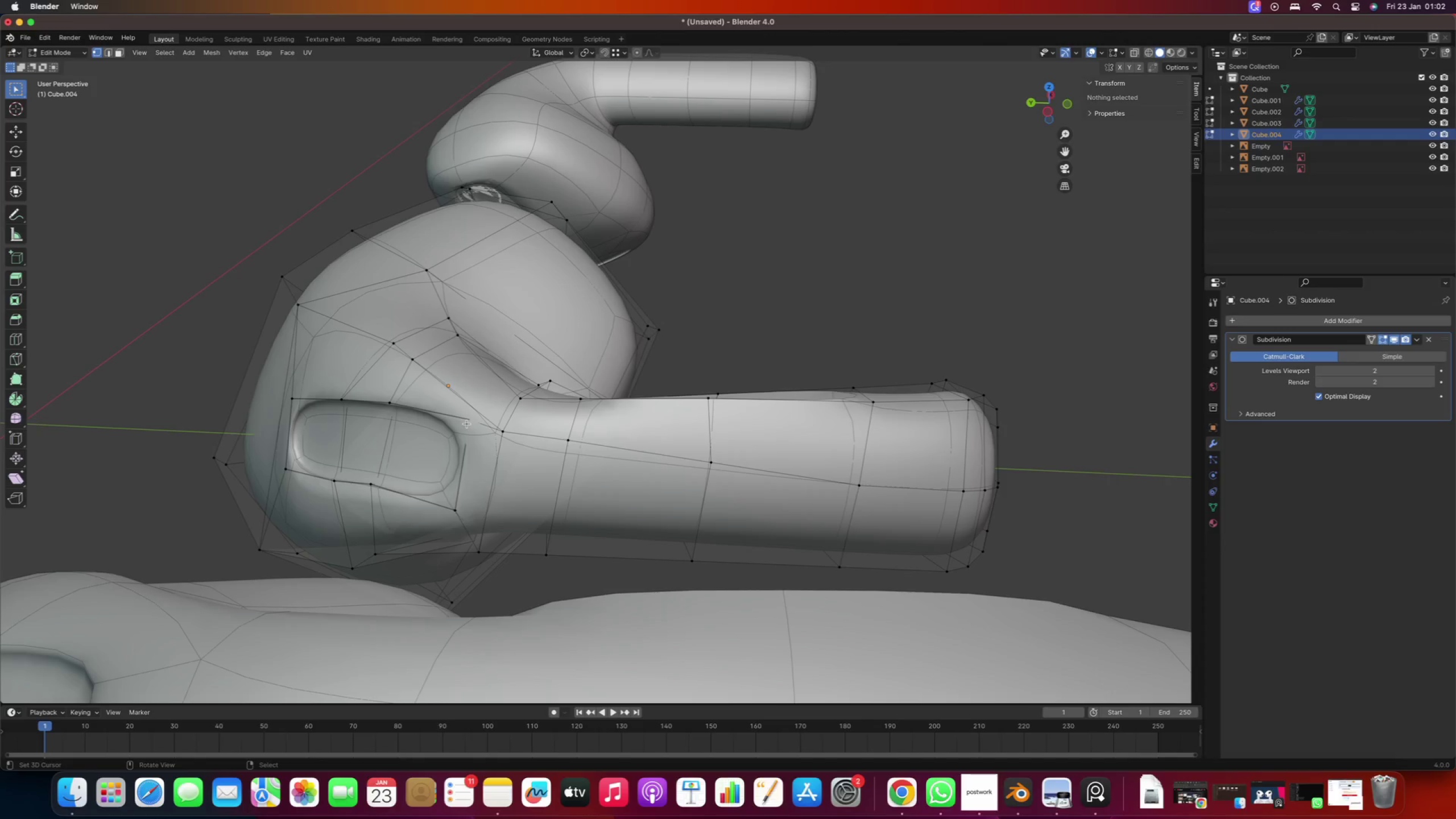 
type(gg)
 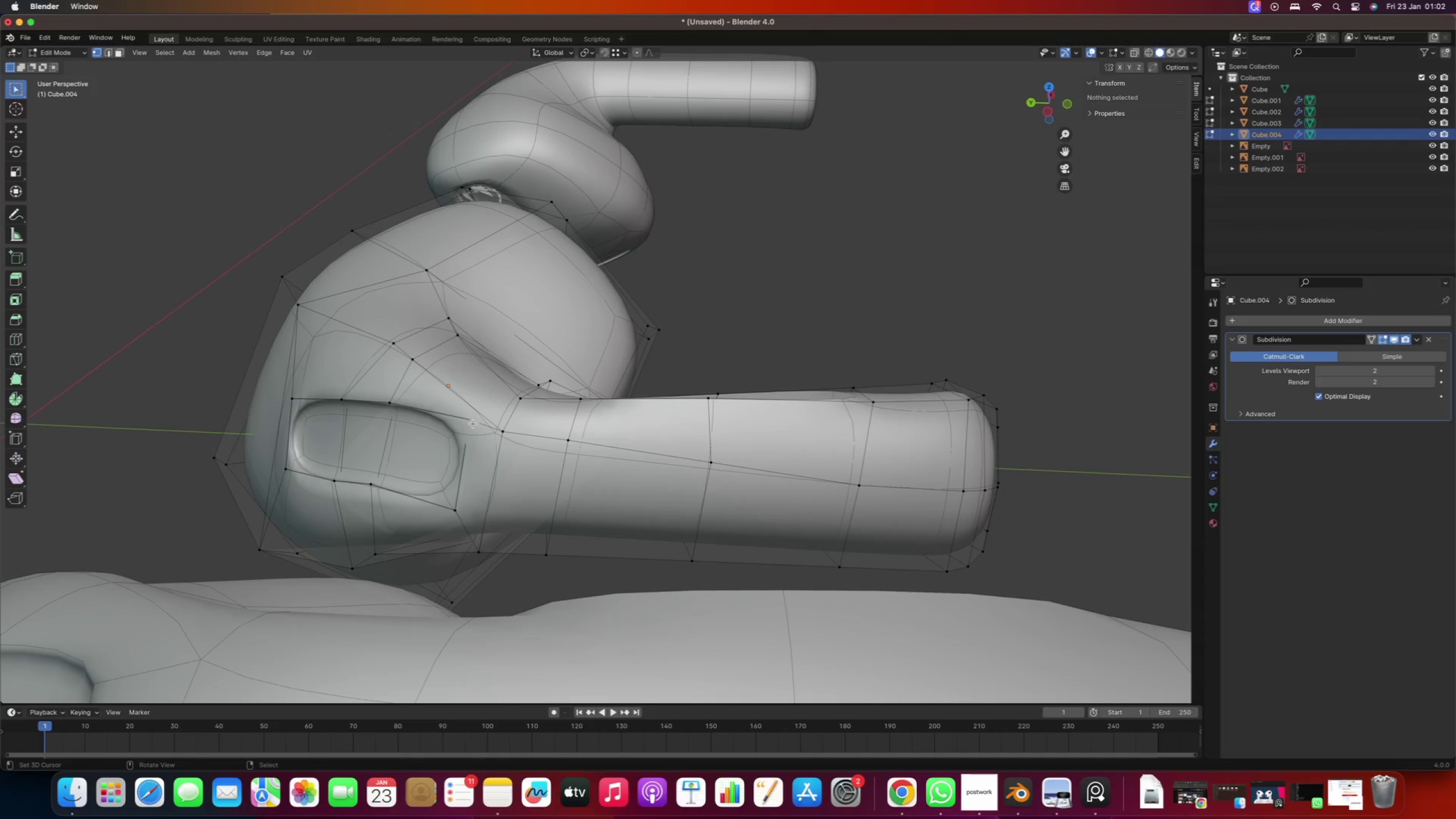 
right_click([644, 327])
 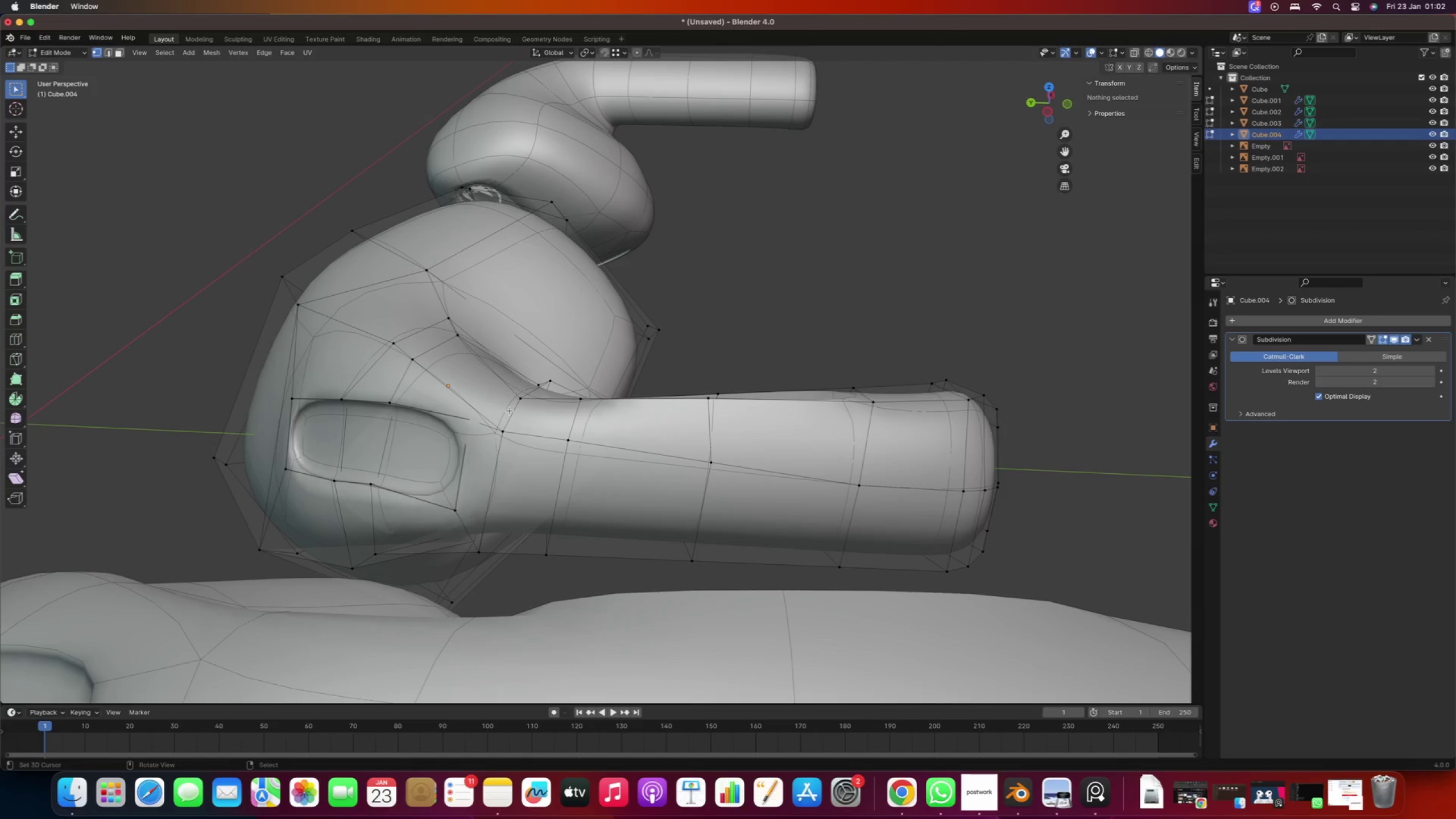 
type(gg)
 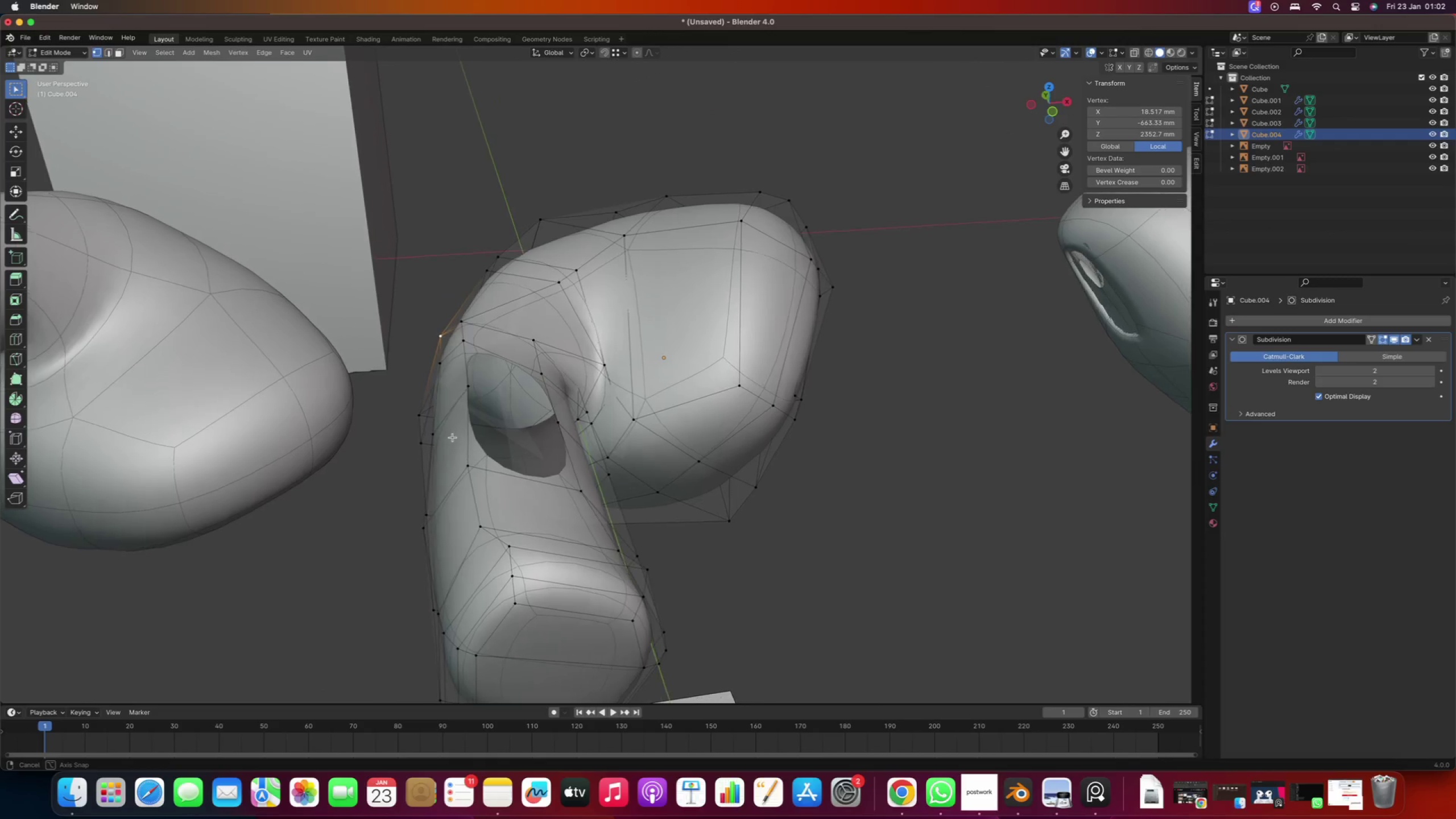 
wait(8.11)
 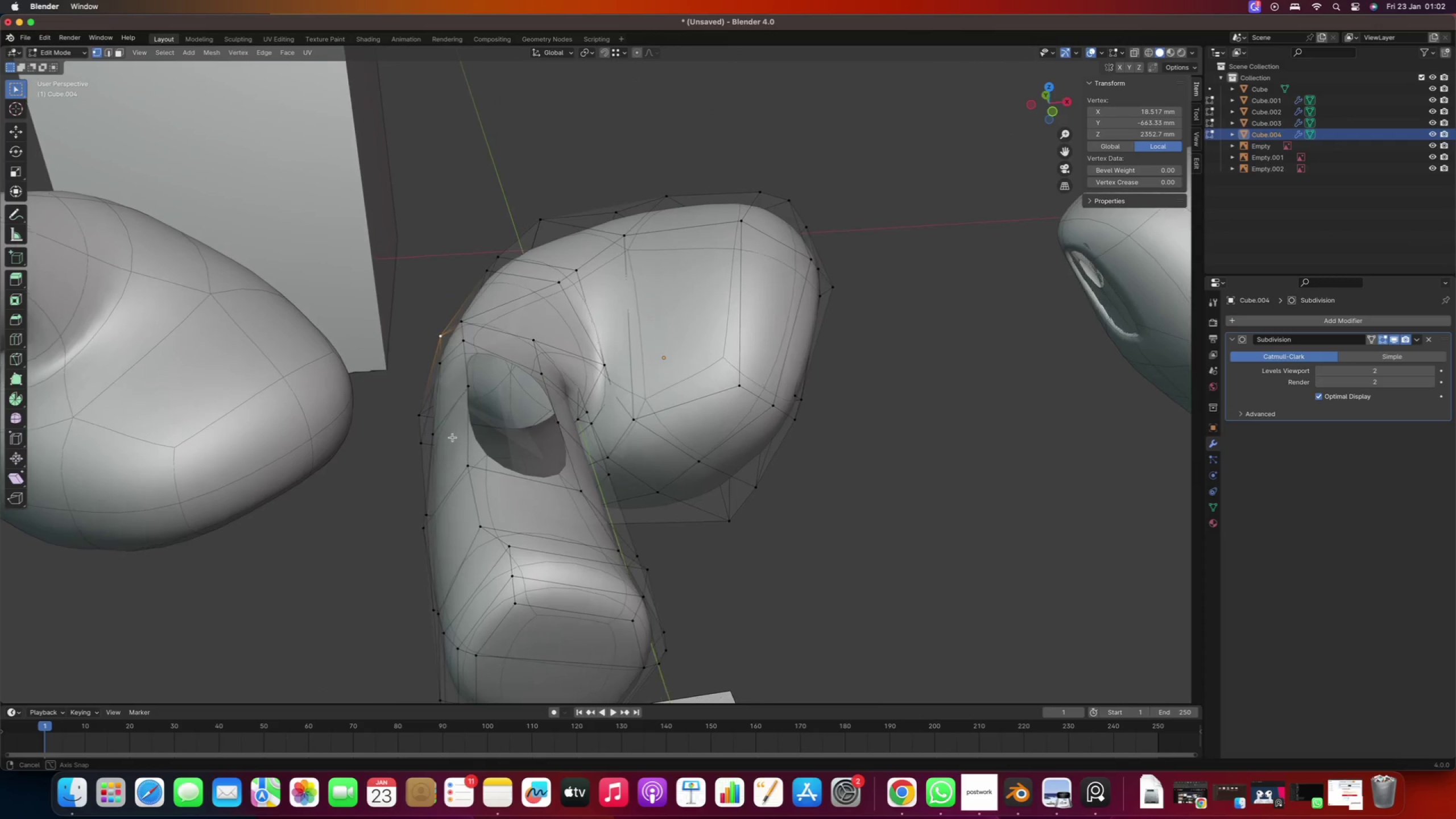 
right_click([502, 426])
 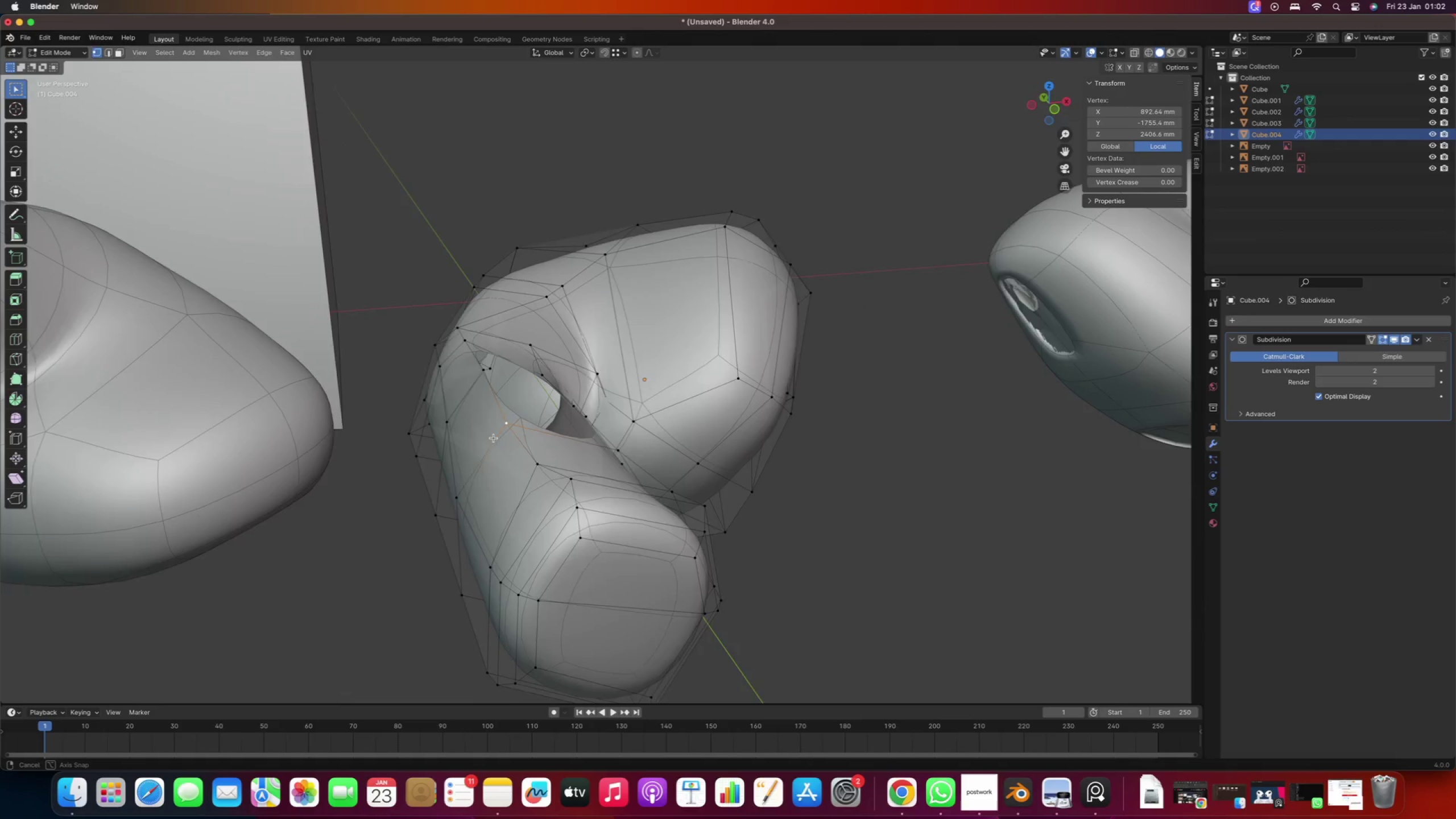 
hold_key(key=ShiftRight, duration=1.36)
right_click([517, 445])
 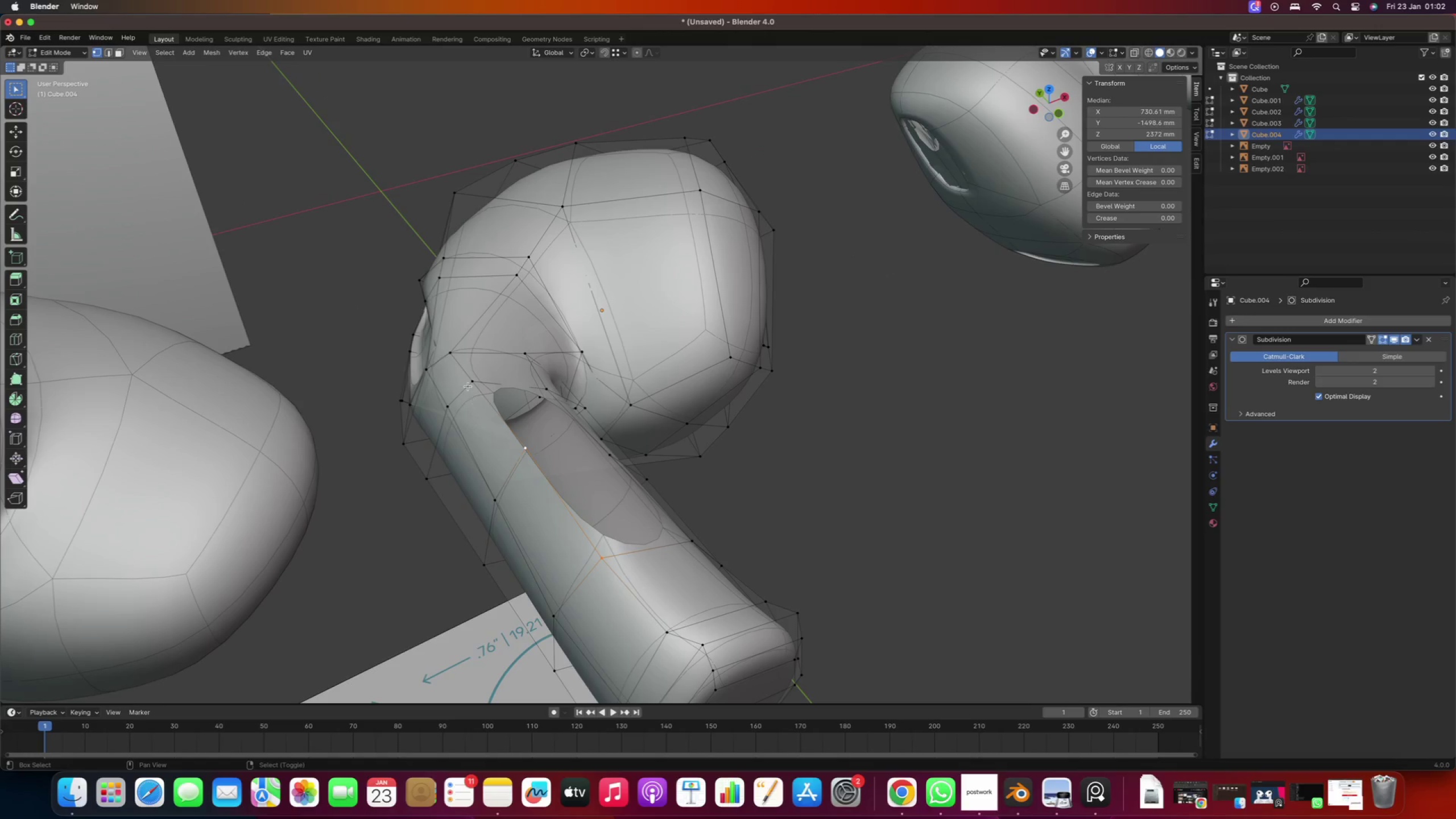 
right_click([467, 382])
 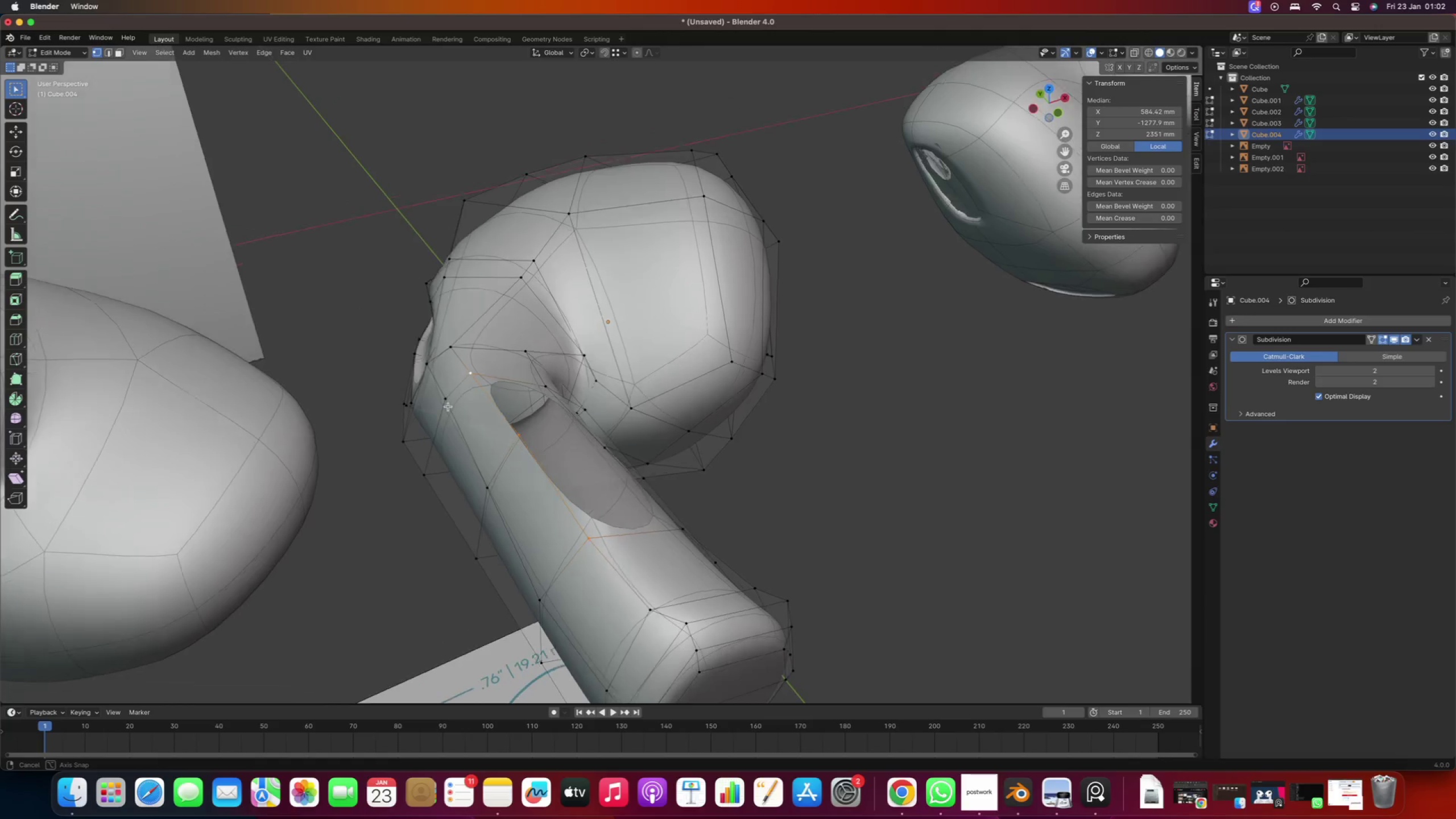 
key(G)
 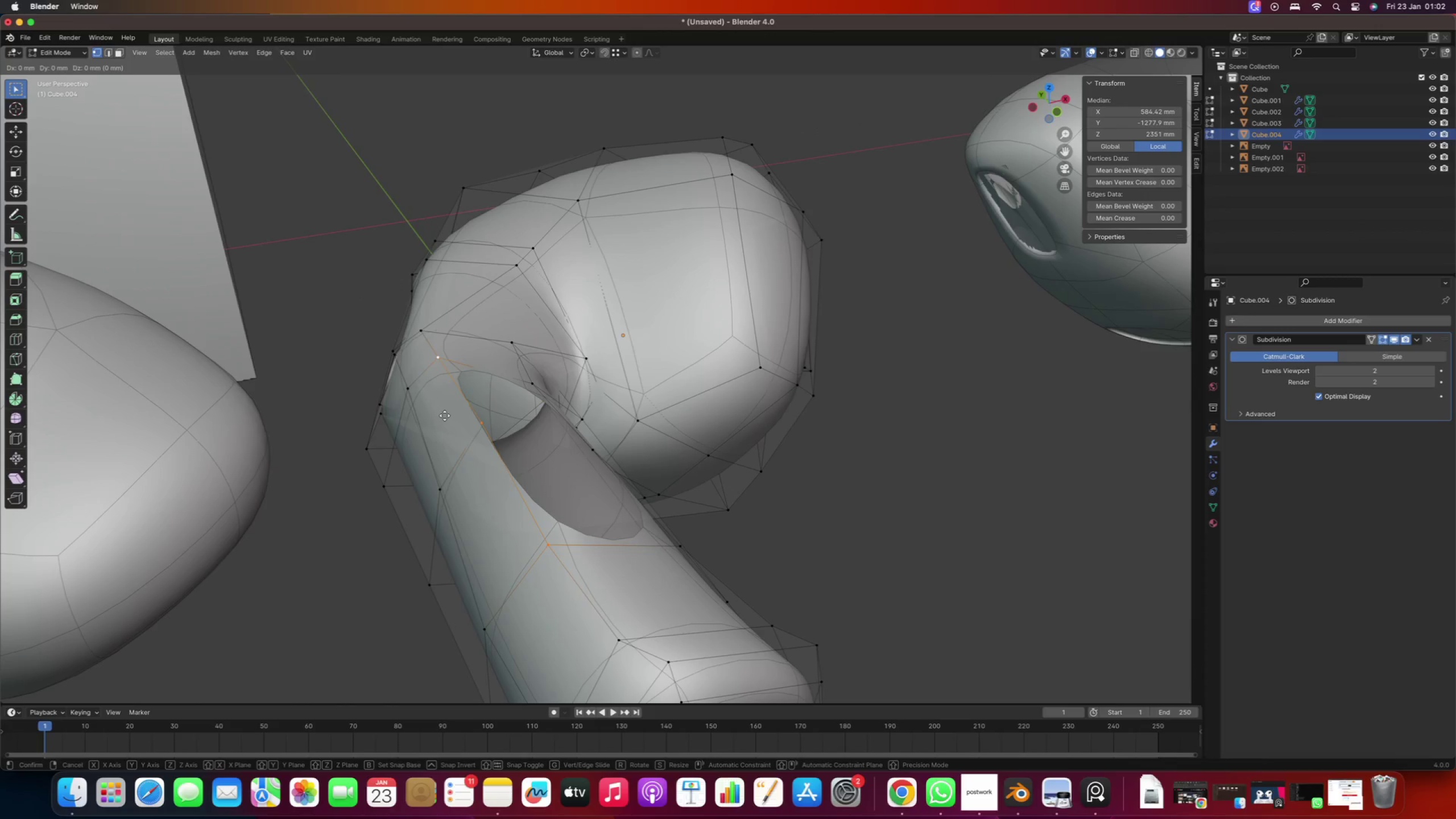 
scroll: coordinate [445, 415], scroll_direction: up, amount: 1.0
 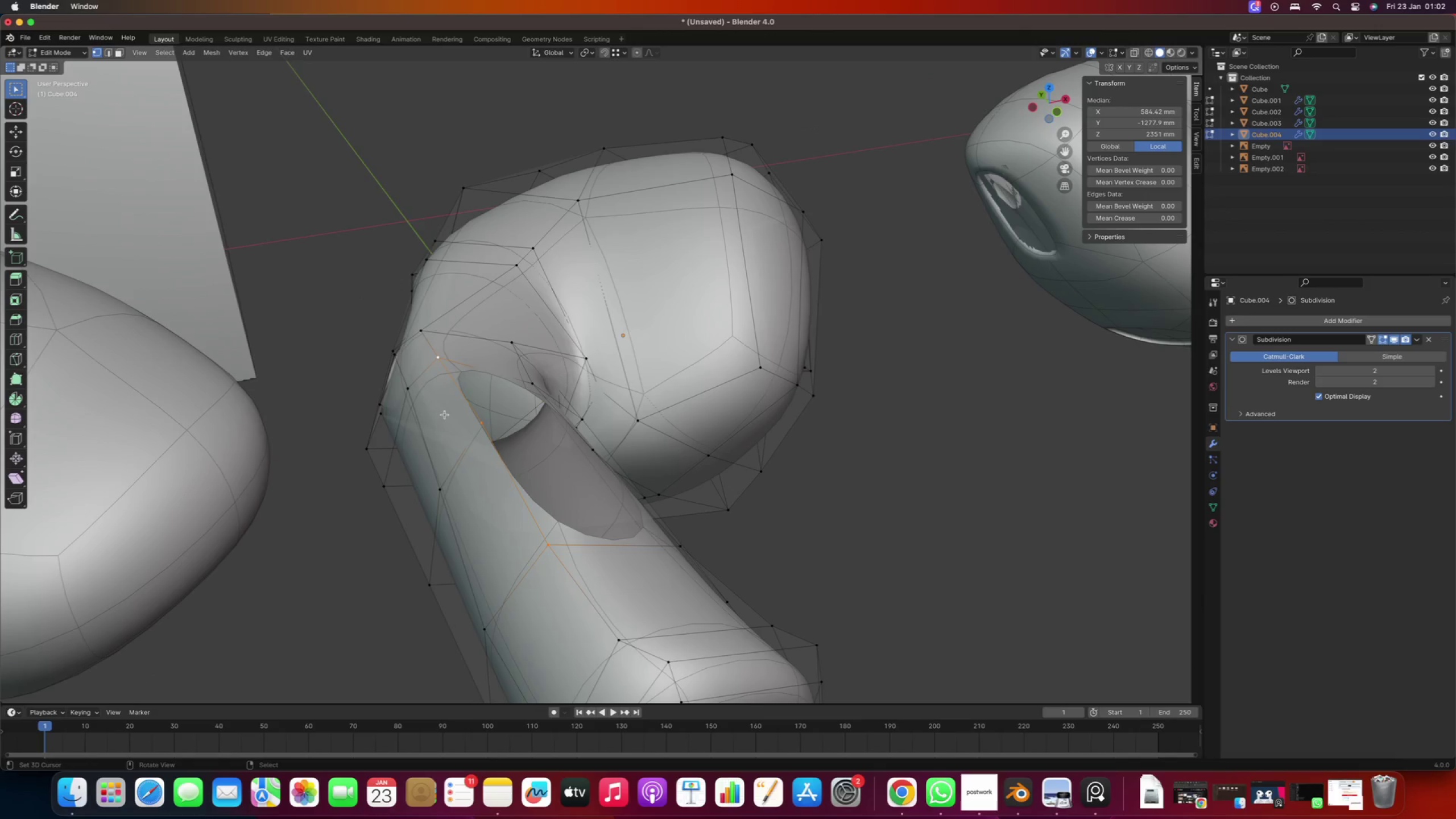 
key(Z)
 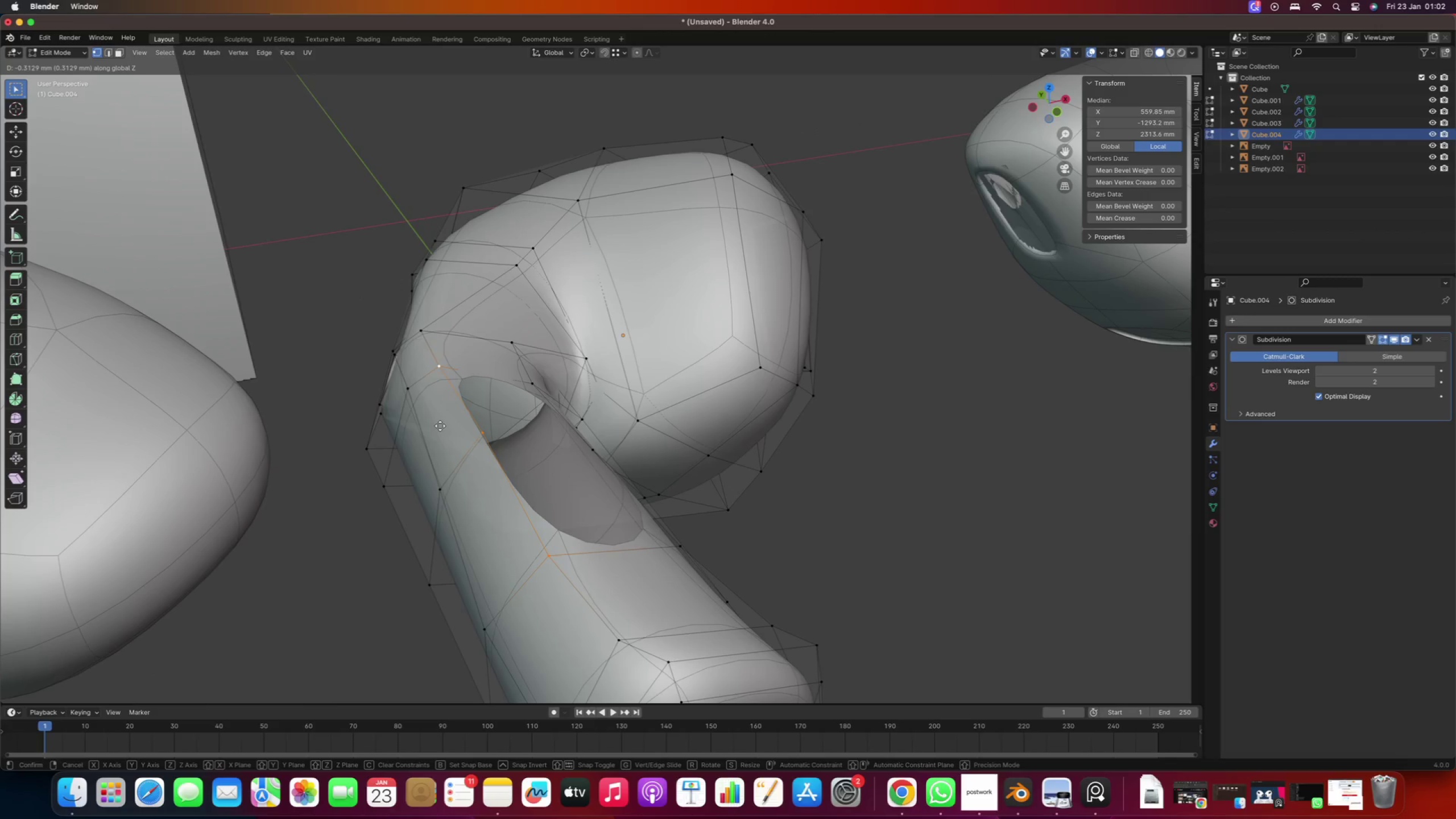 
left_click([441, 428])
 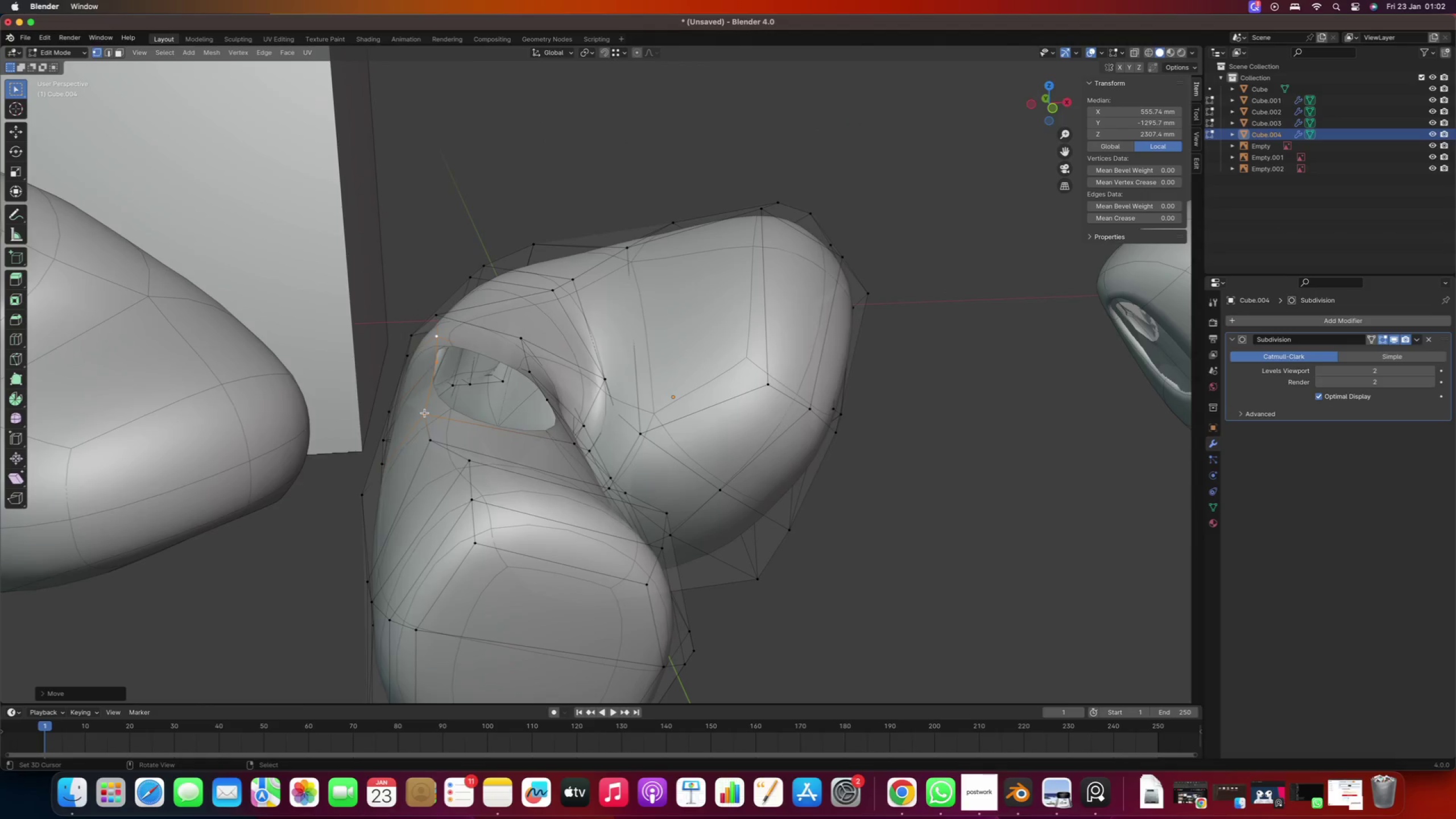 
type(gz)
 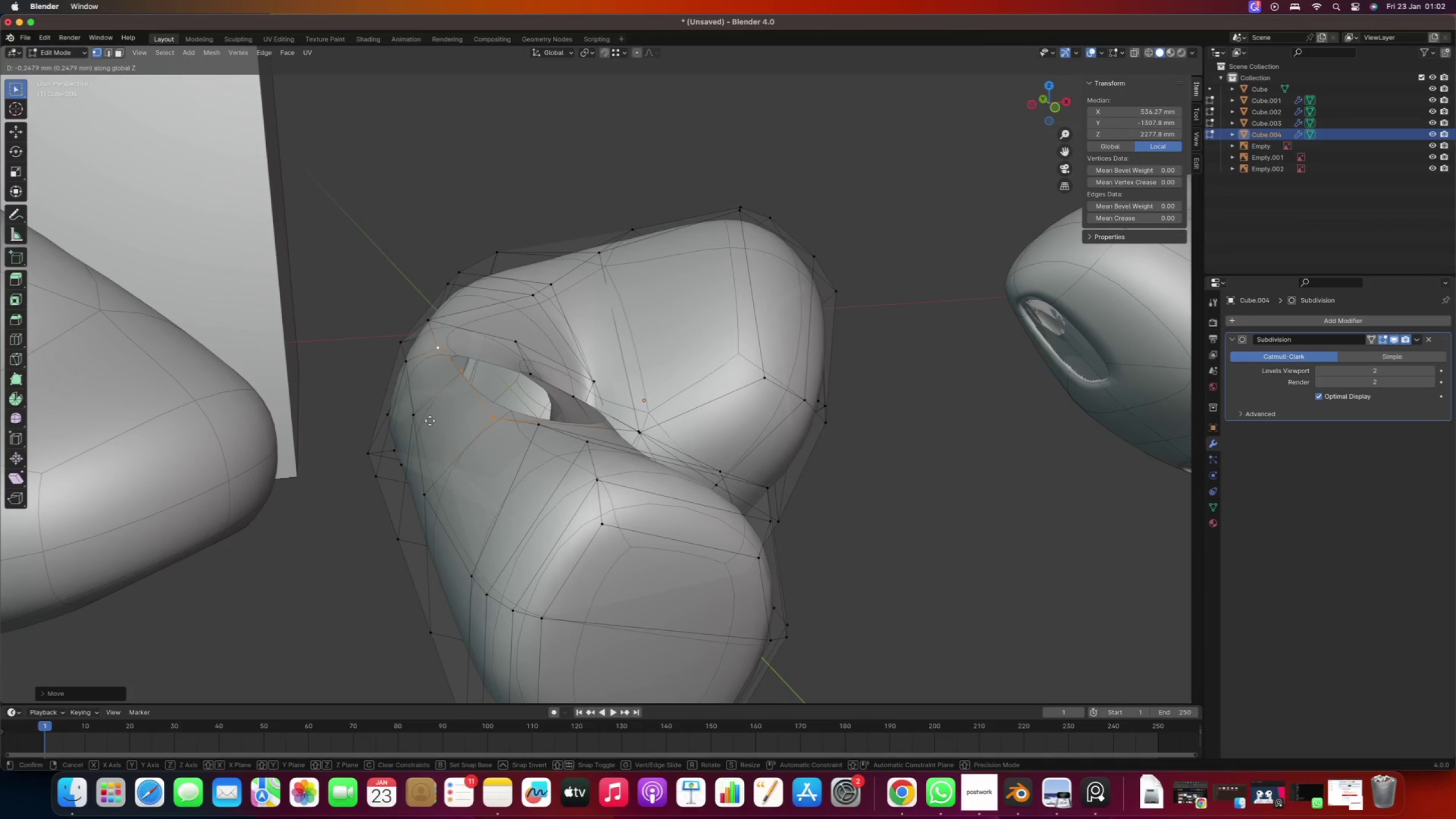 
right_click([431, 419])
 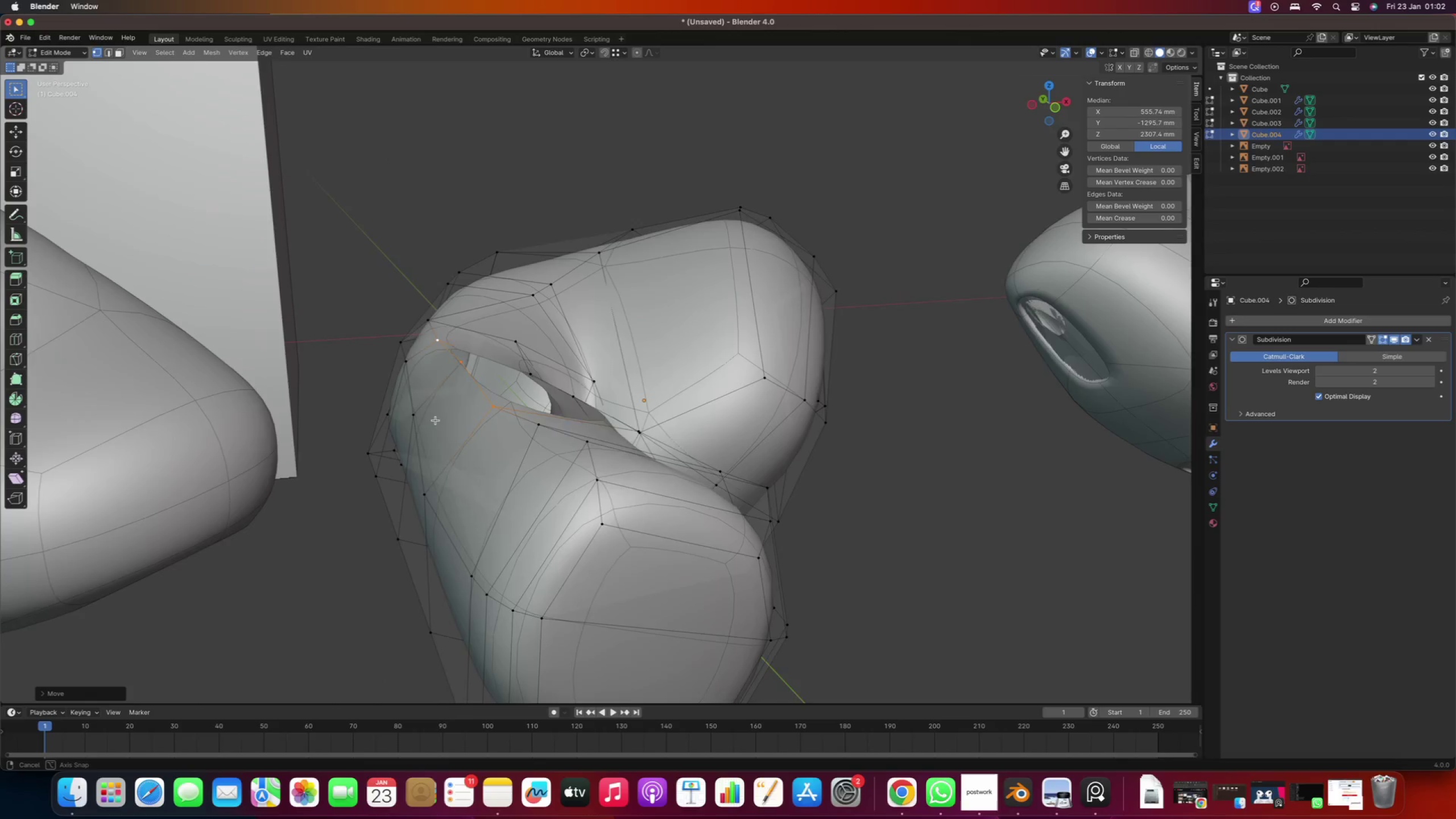 
scroll: coordinate [432, 407], scroll_direction: up, amount: 1.0
 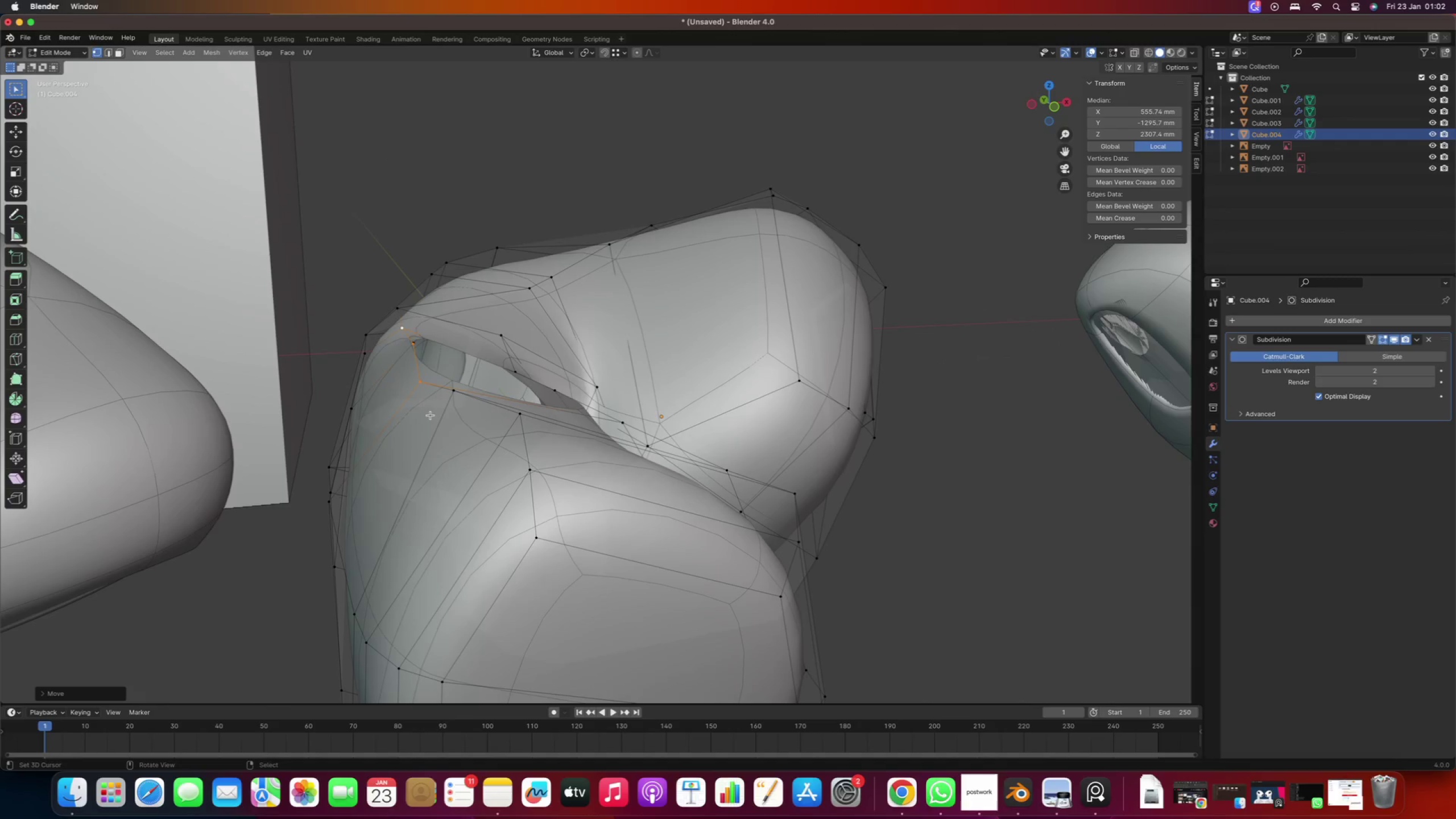 
type(gz)
 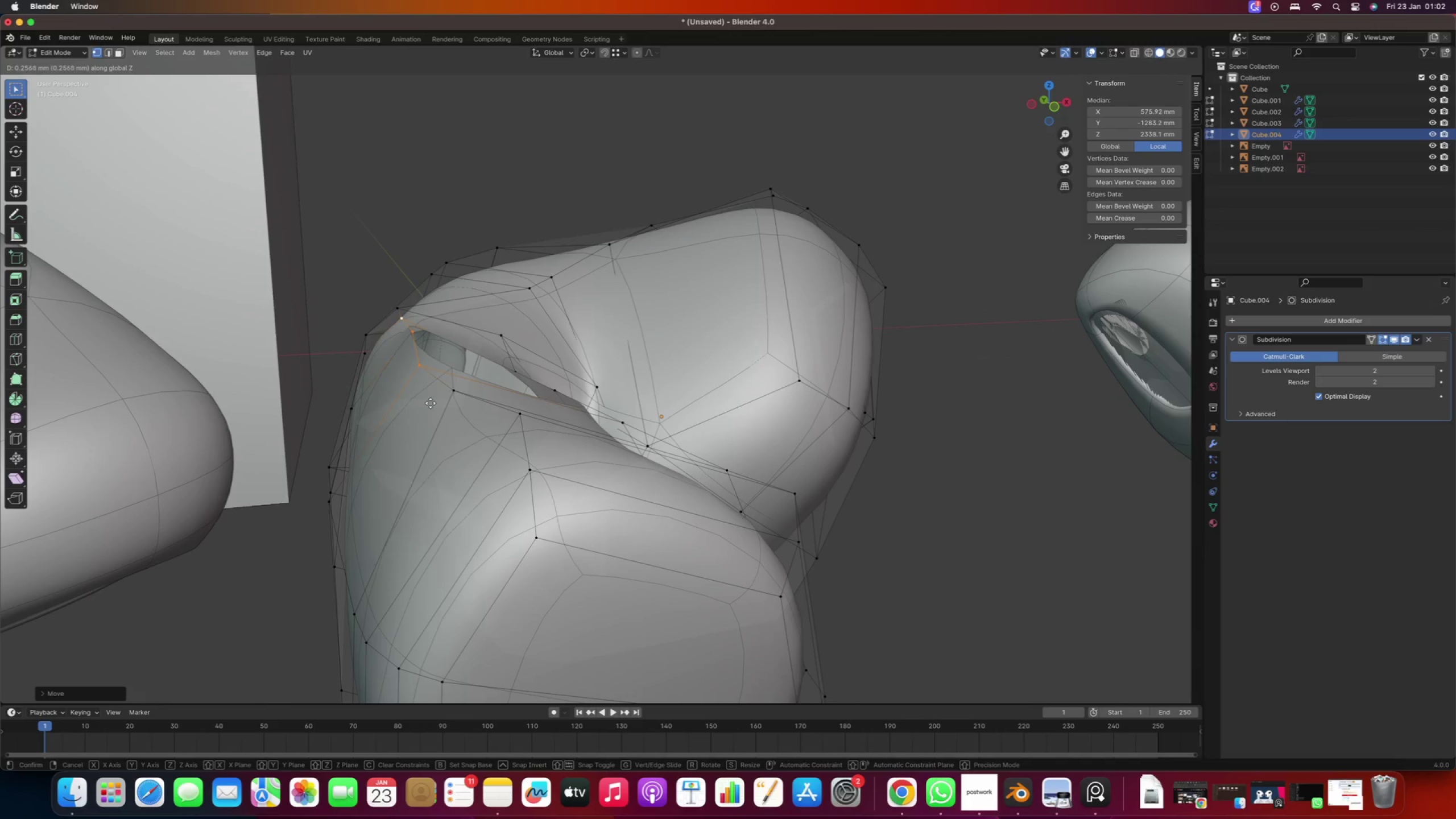 
left_click([431, 405])
 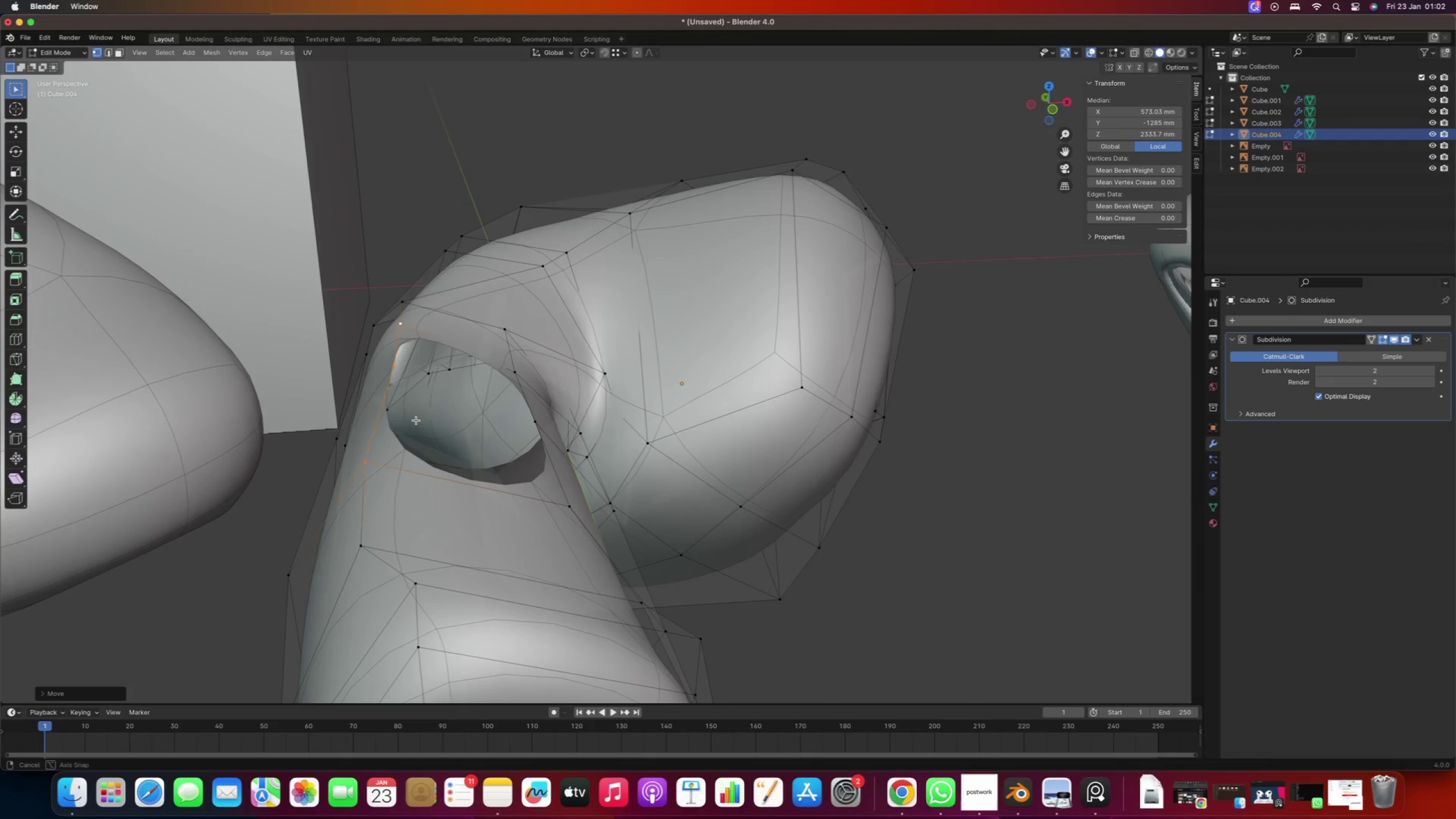 
scroll: coordinate [417, 419], scroll_direction: down, amount: 1.0
 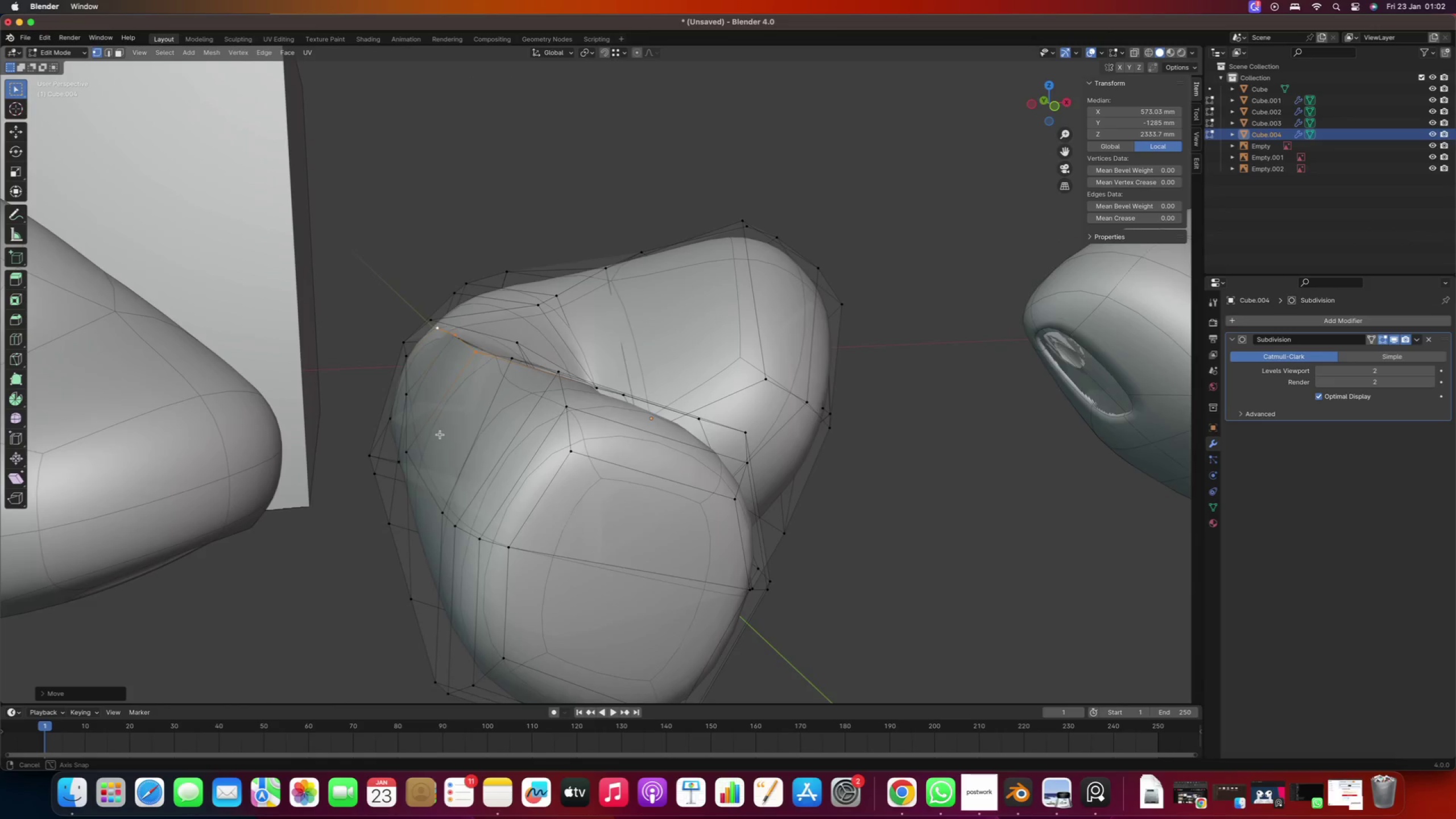 
wait(5.49)
 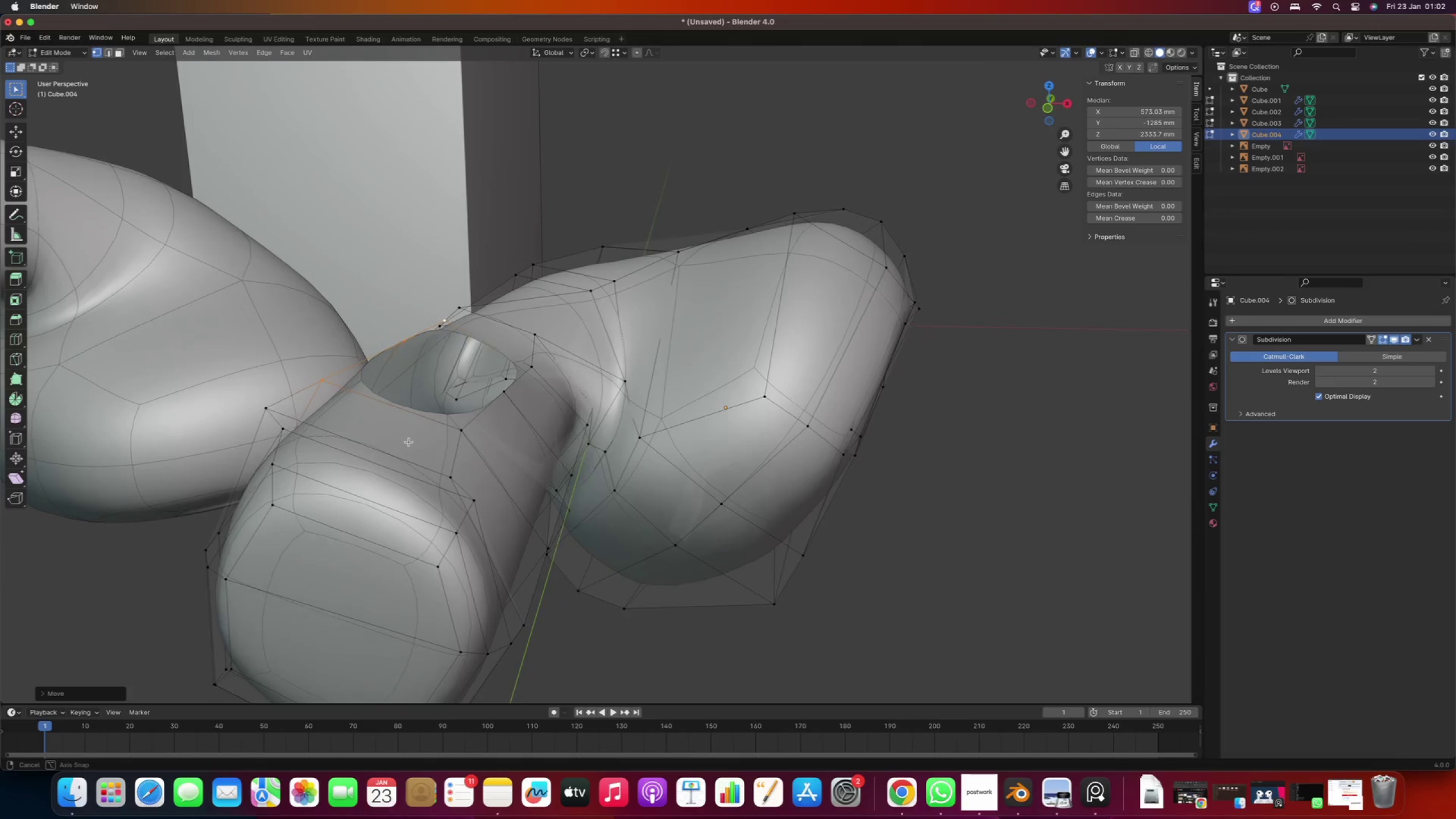 
right_click([483, 449])
 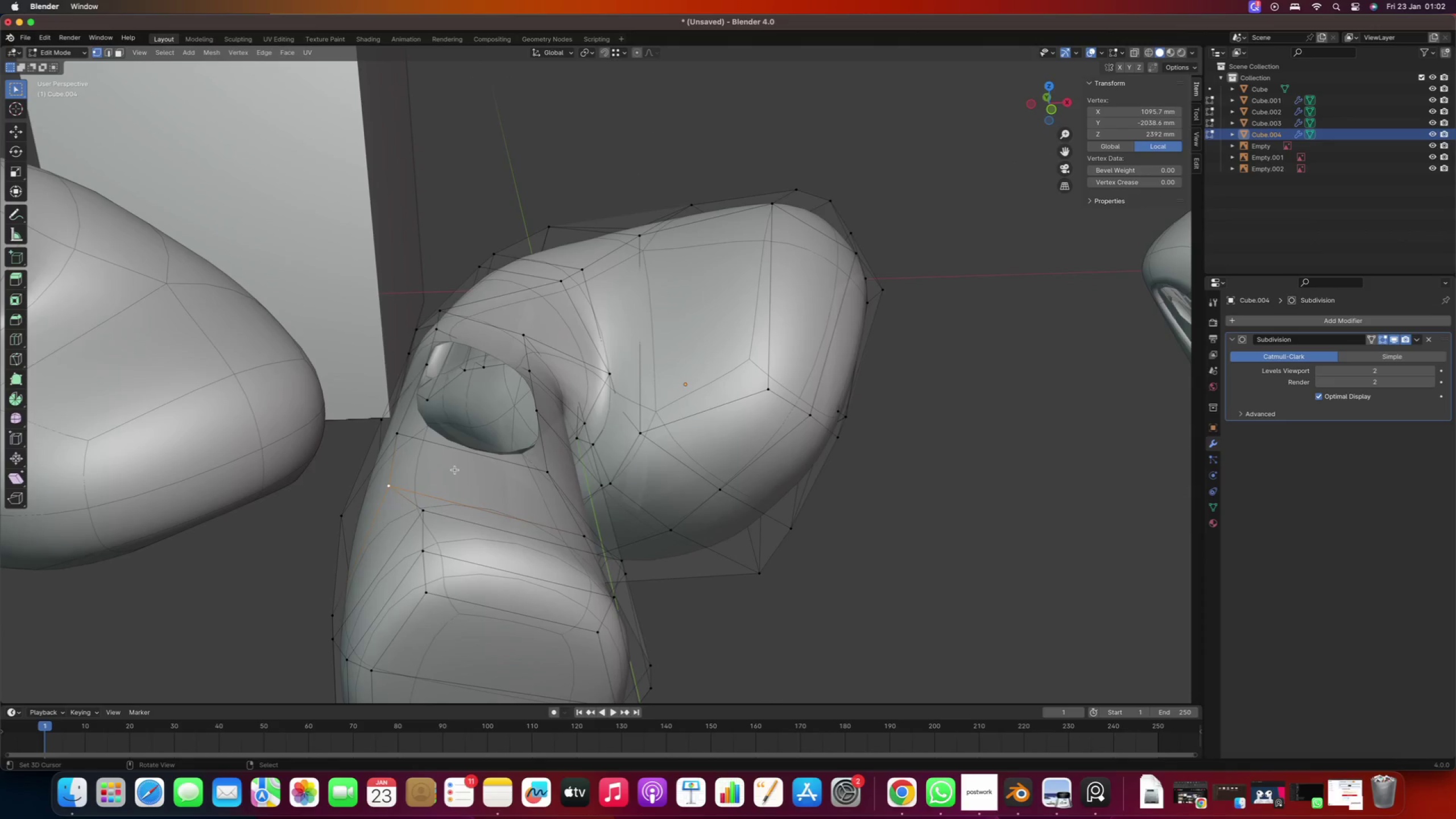 
type(gyx)
 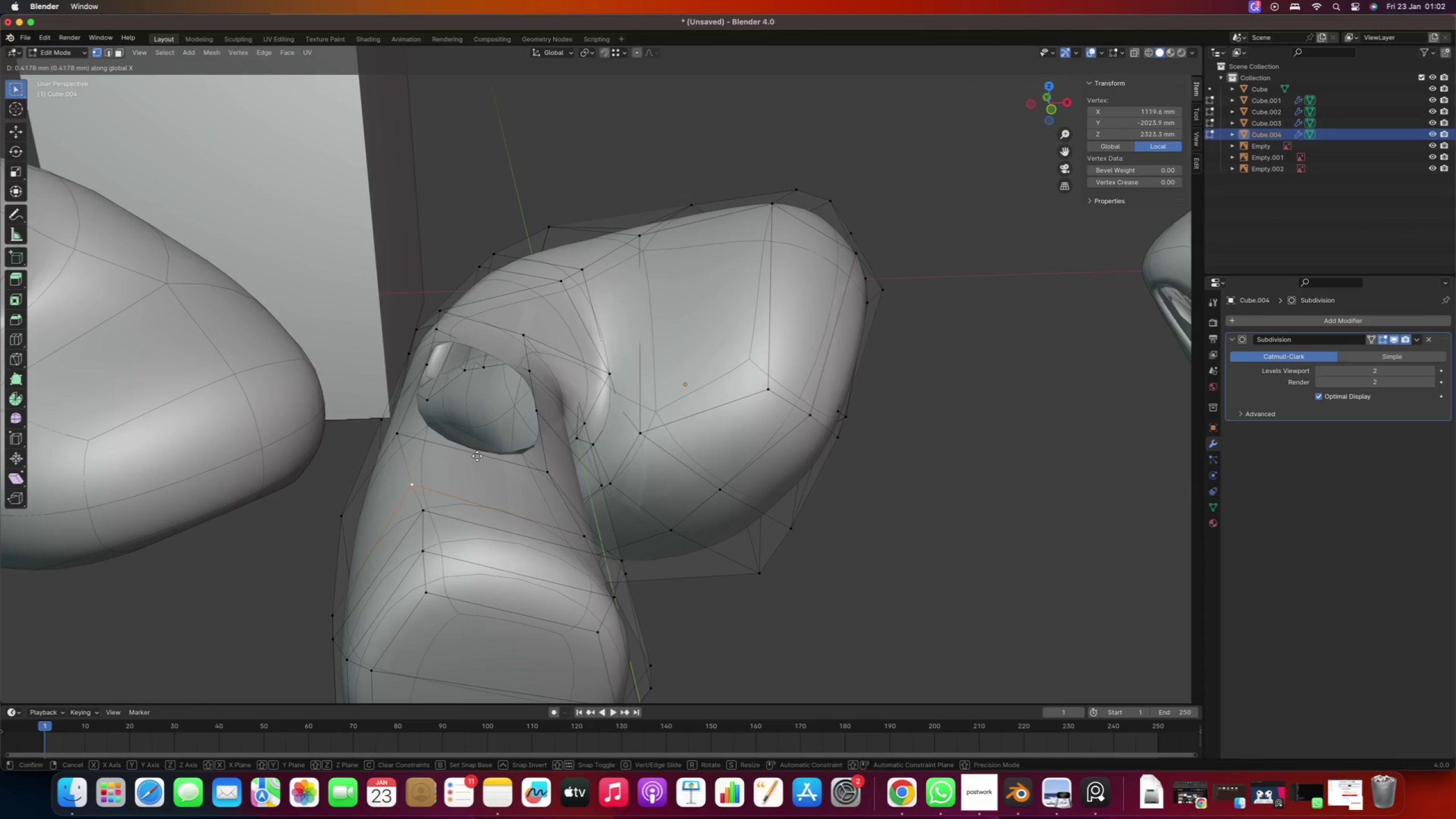 
left_click([478, 456])
 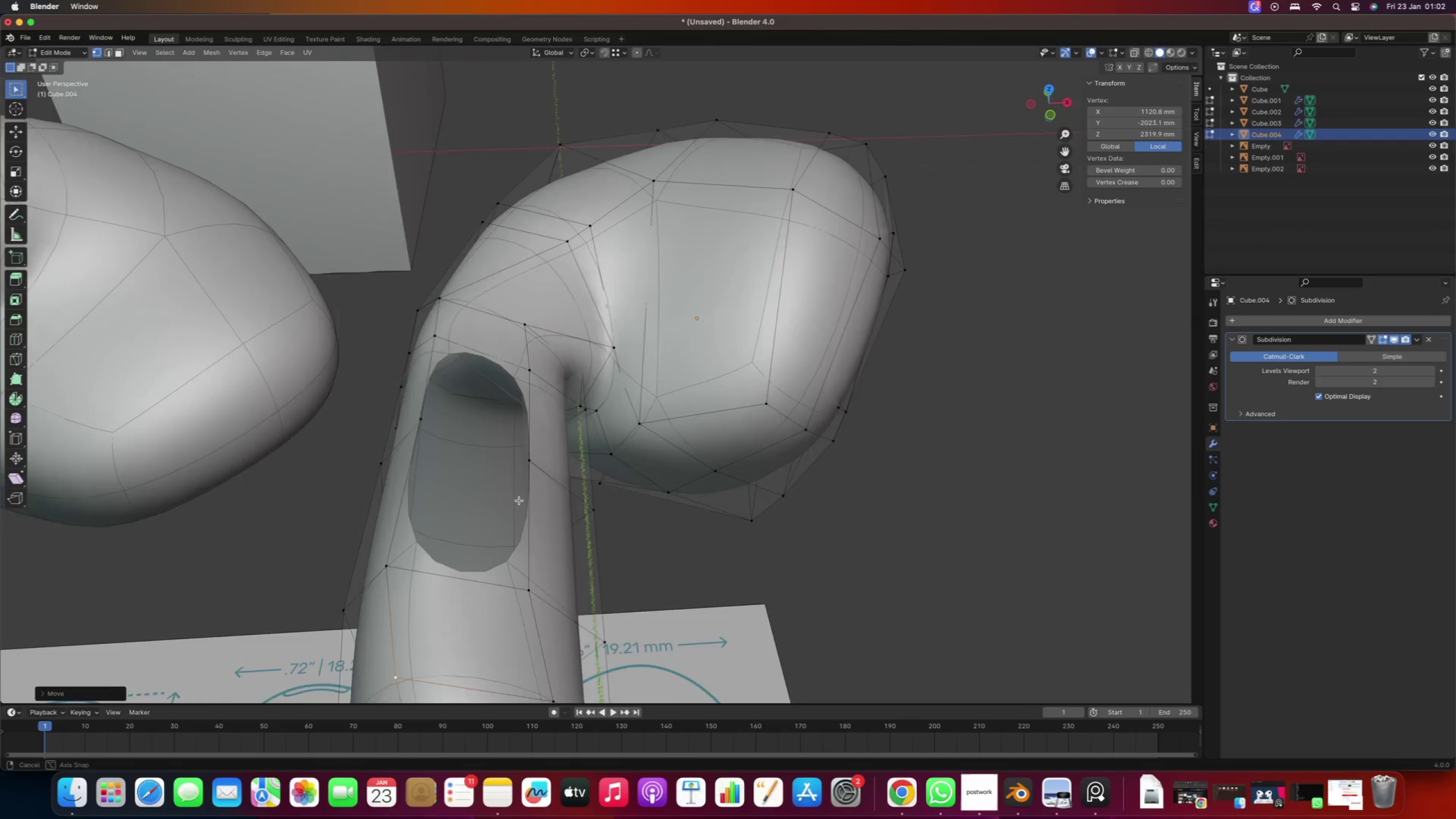 
wait(7.57)
 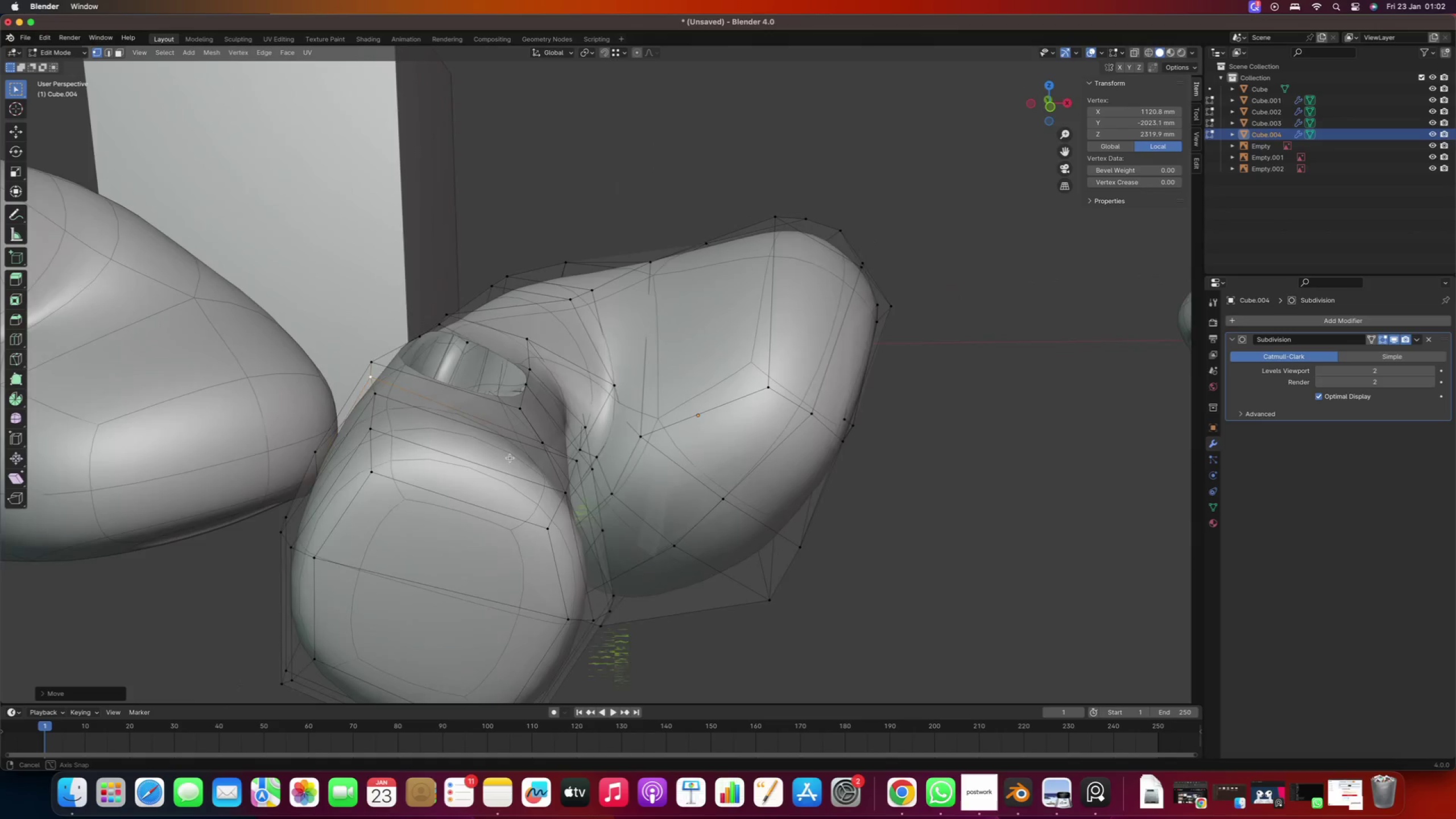 
scroll: coordinate [547, 478], scroll_direction: down, amount: 18.0
 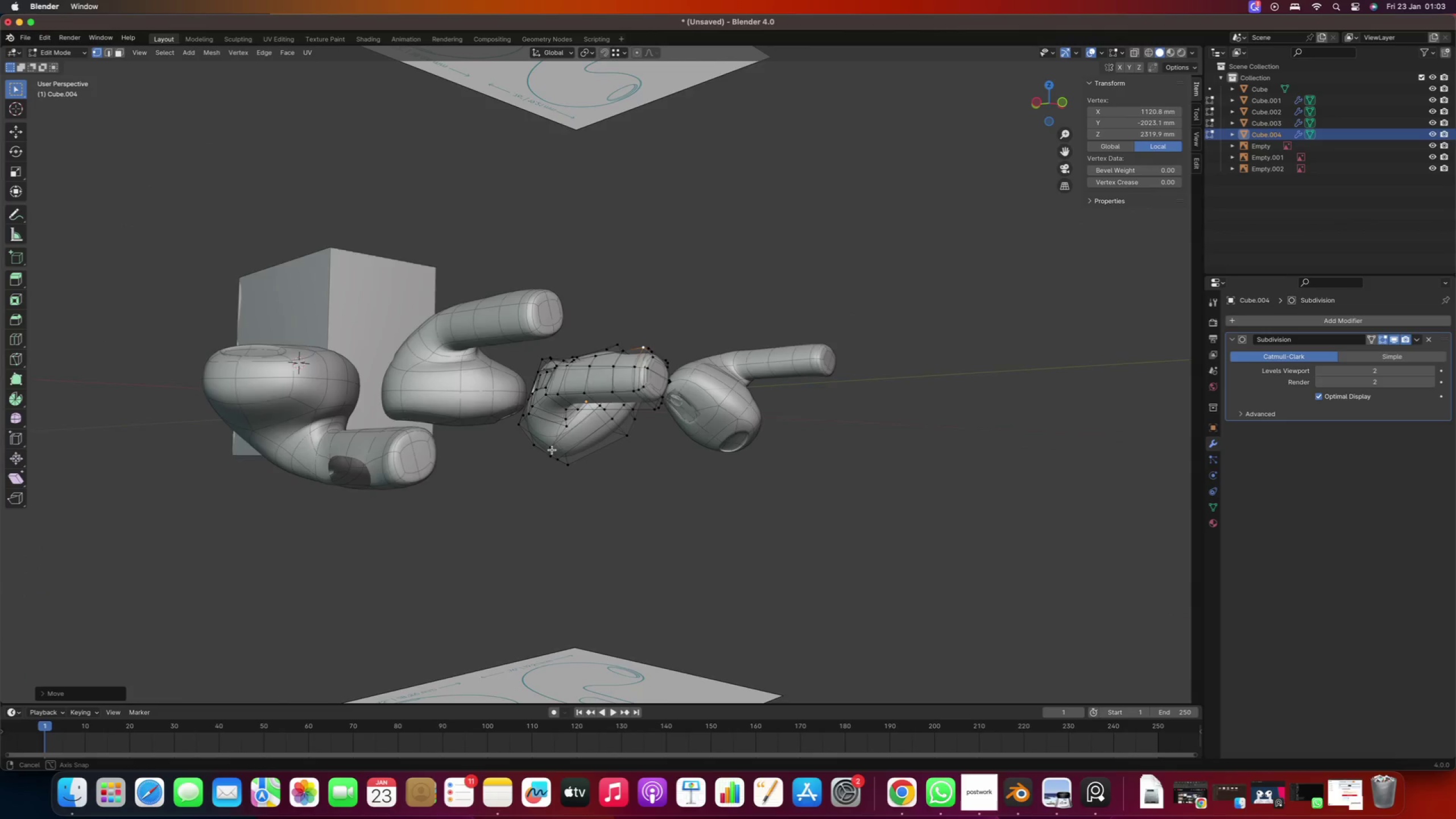 
wait(6.26)
 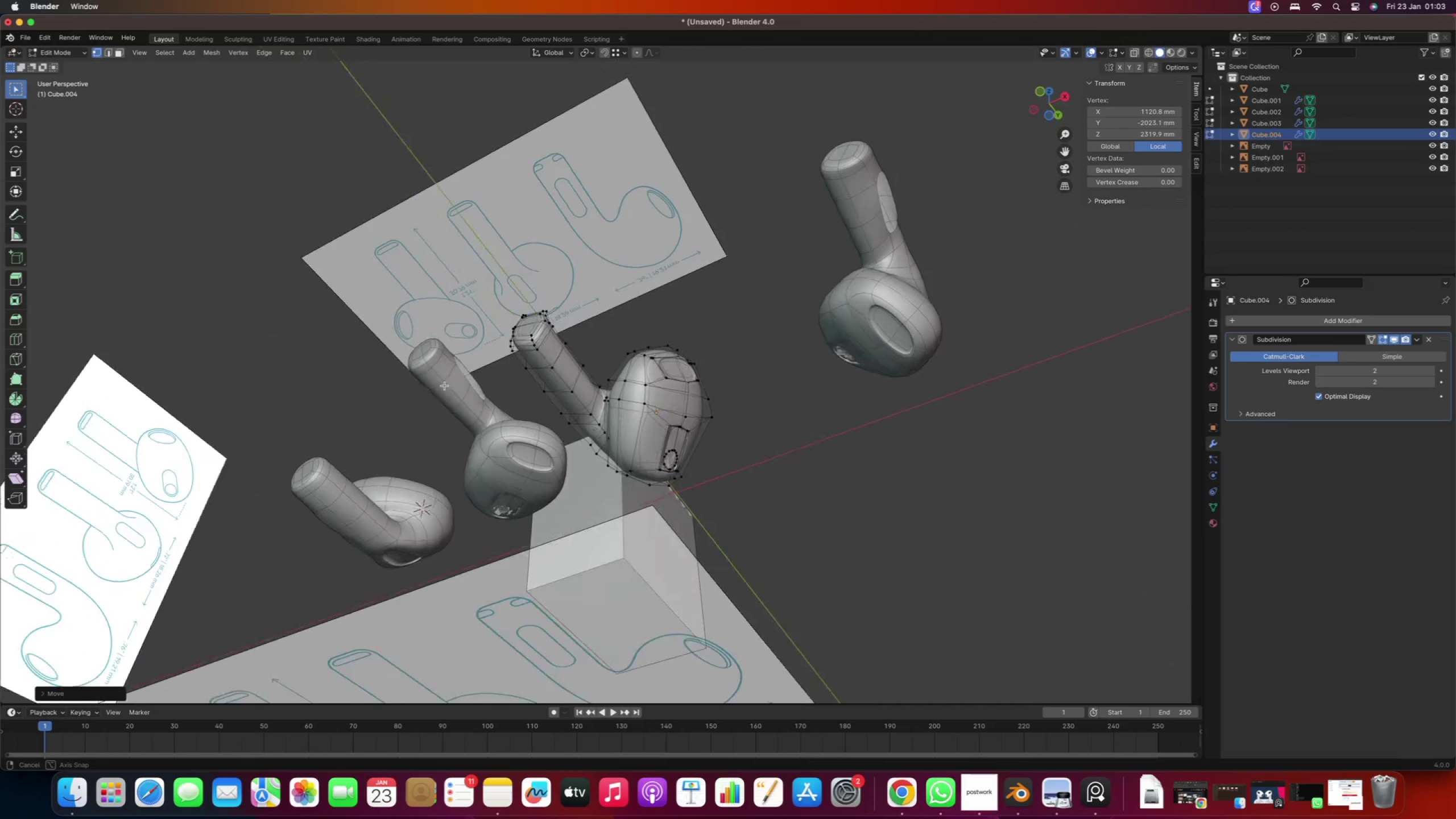 
scroll: coordinate [508, 493], scroll_direction: up, amount: 14.0
 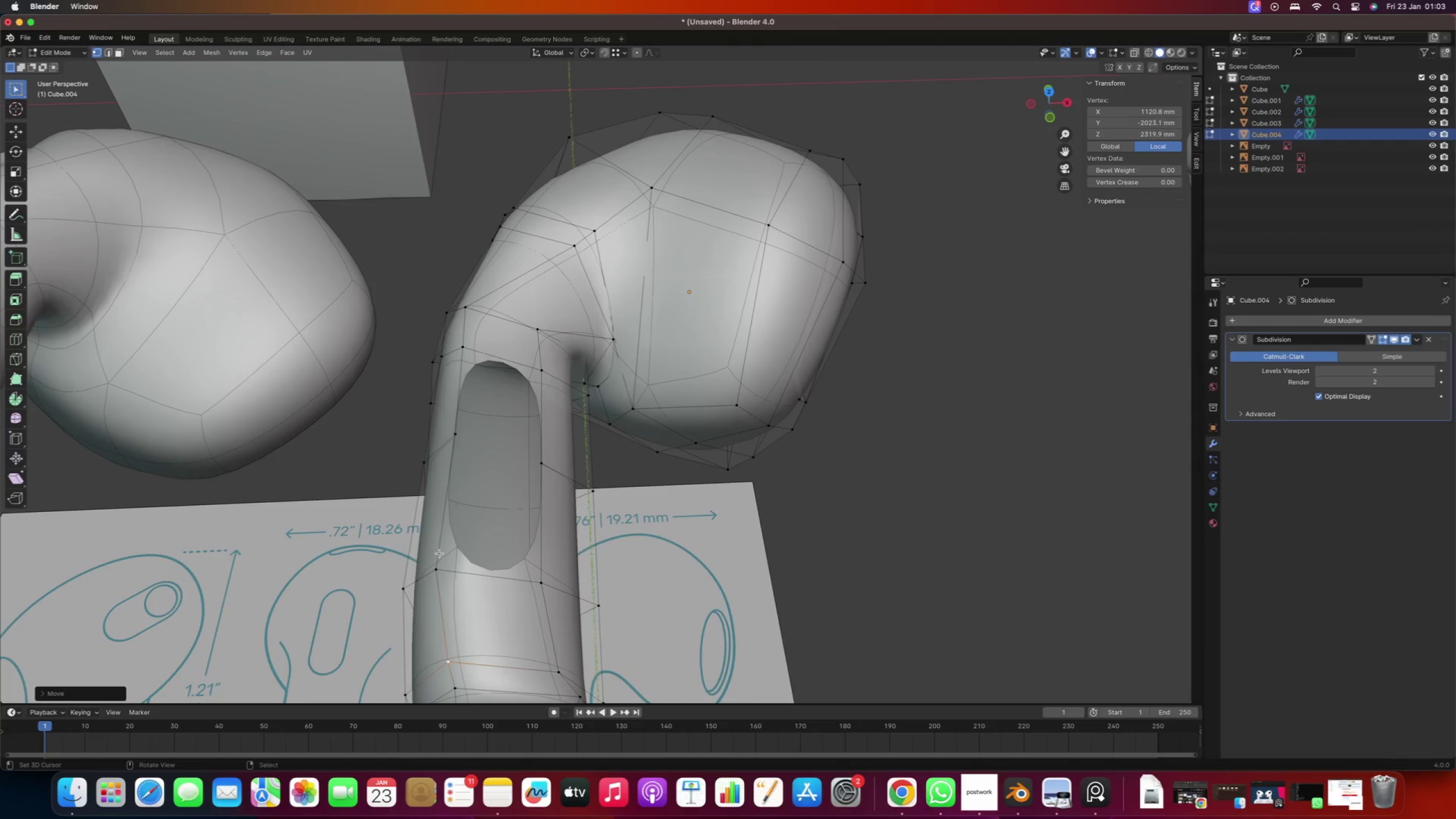 
hold_key(key=ShiftRight, duration=5.32)
right_click([543, 586])
 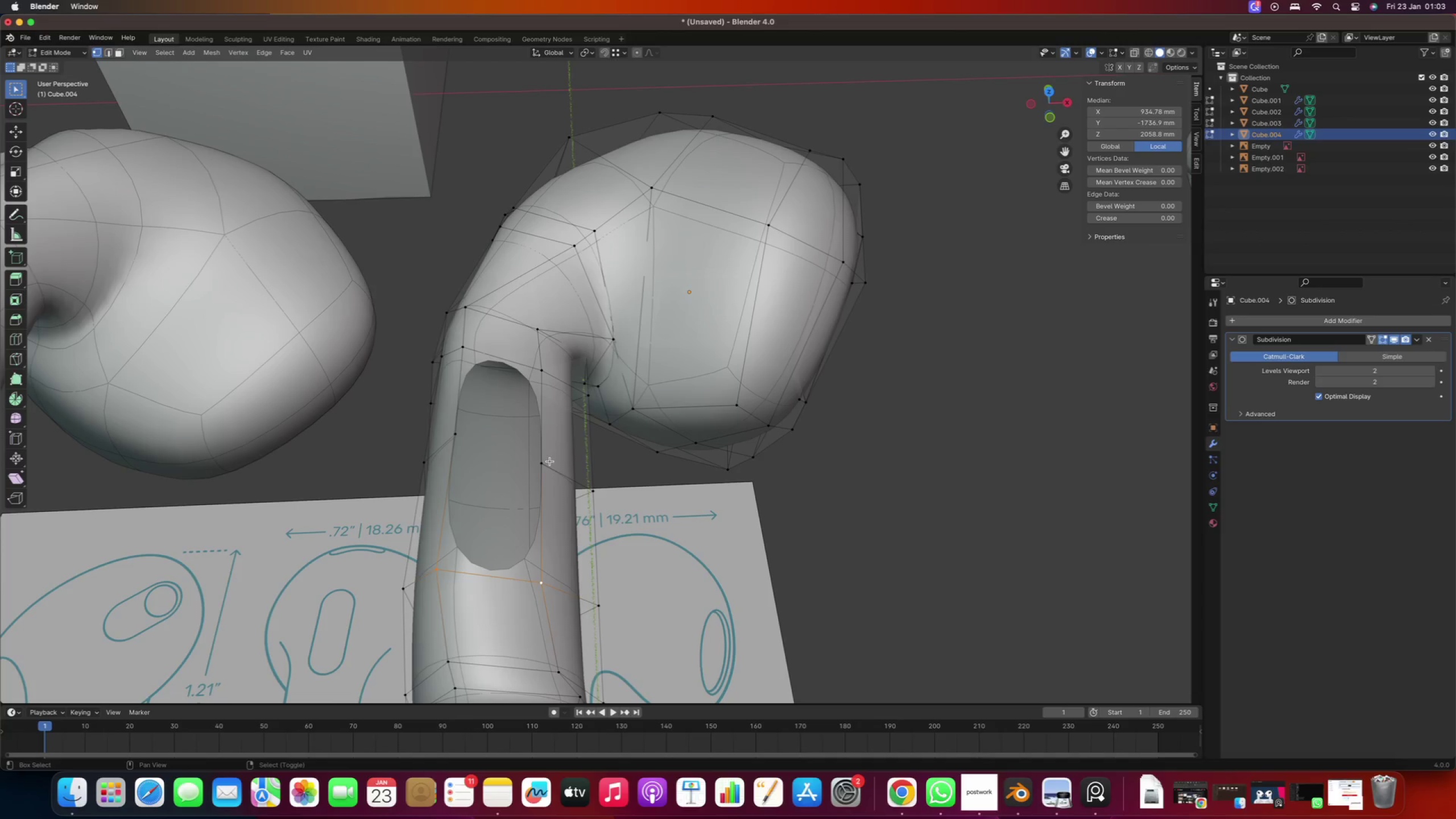 
right_click([549, 461])
 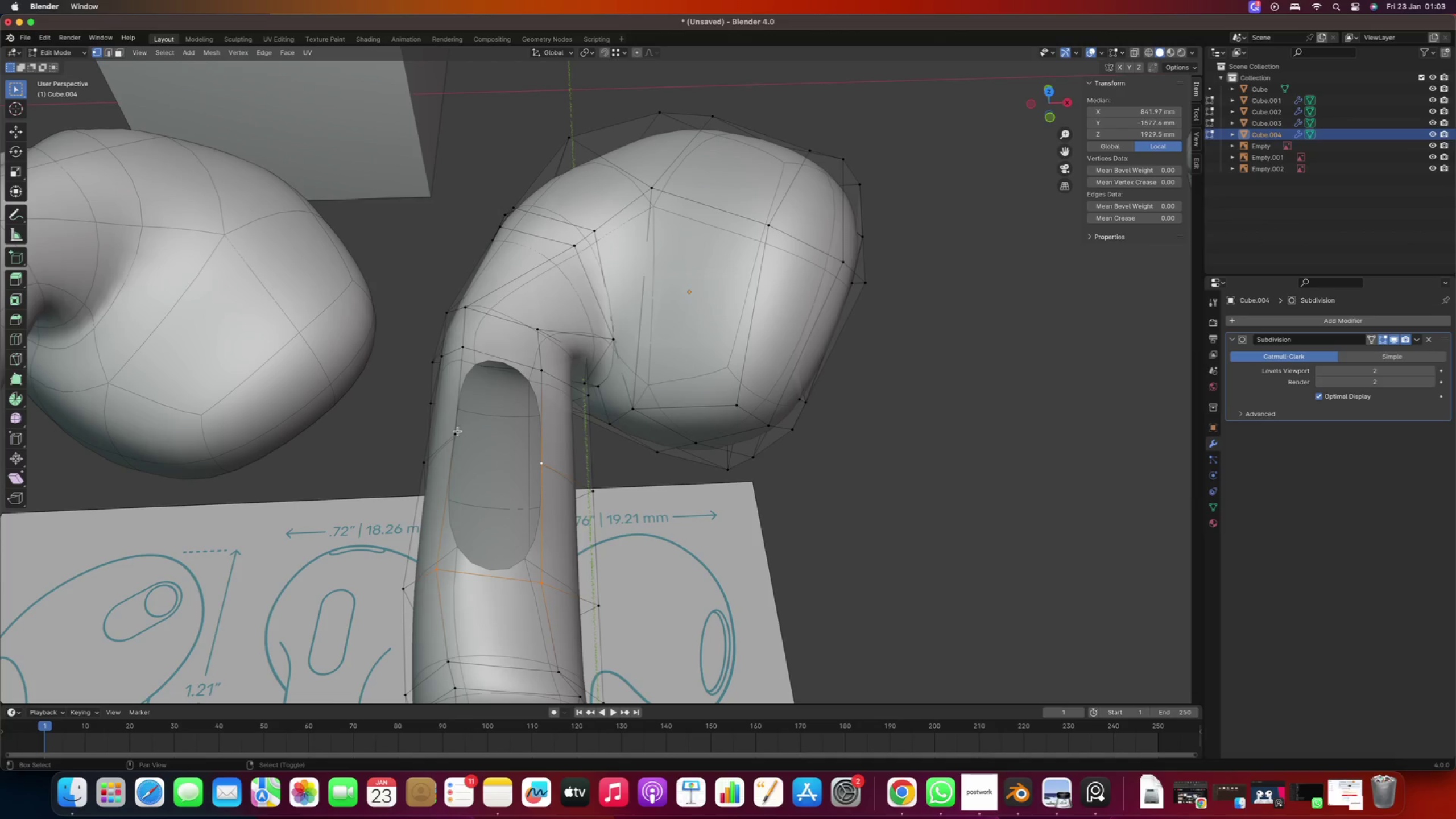 
right_click([457, 431])
 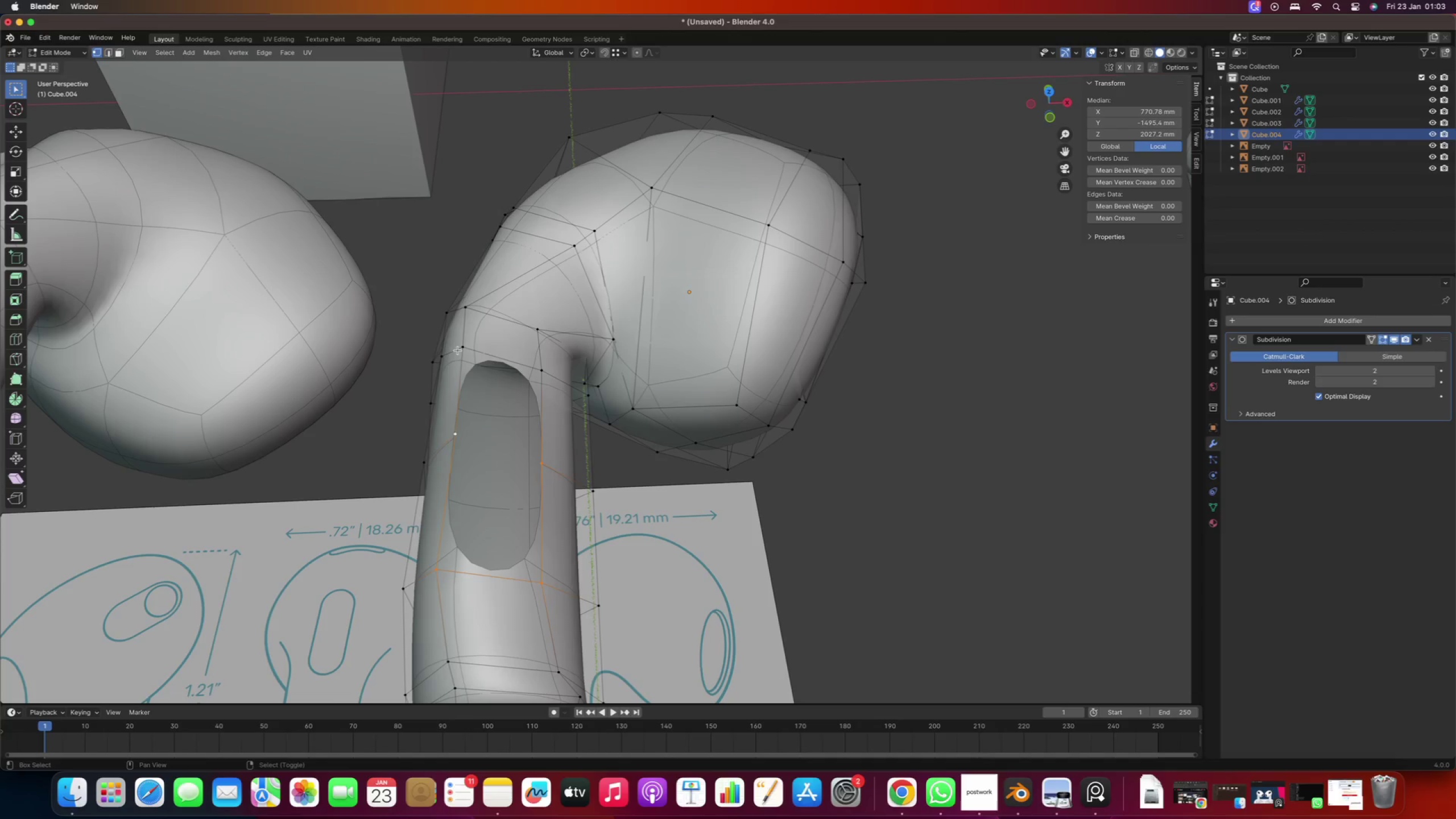 
right_click([458, 347])
 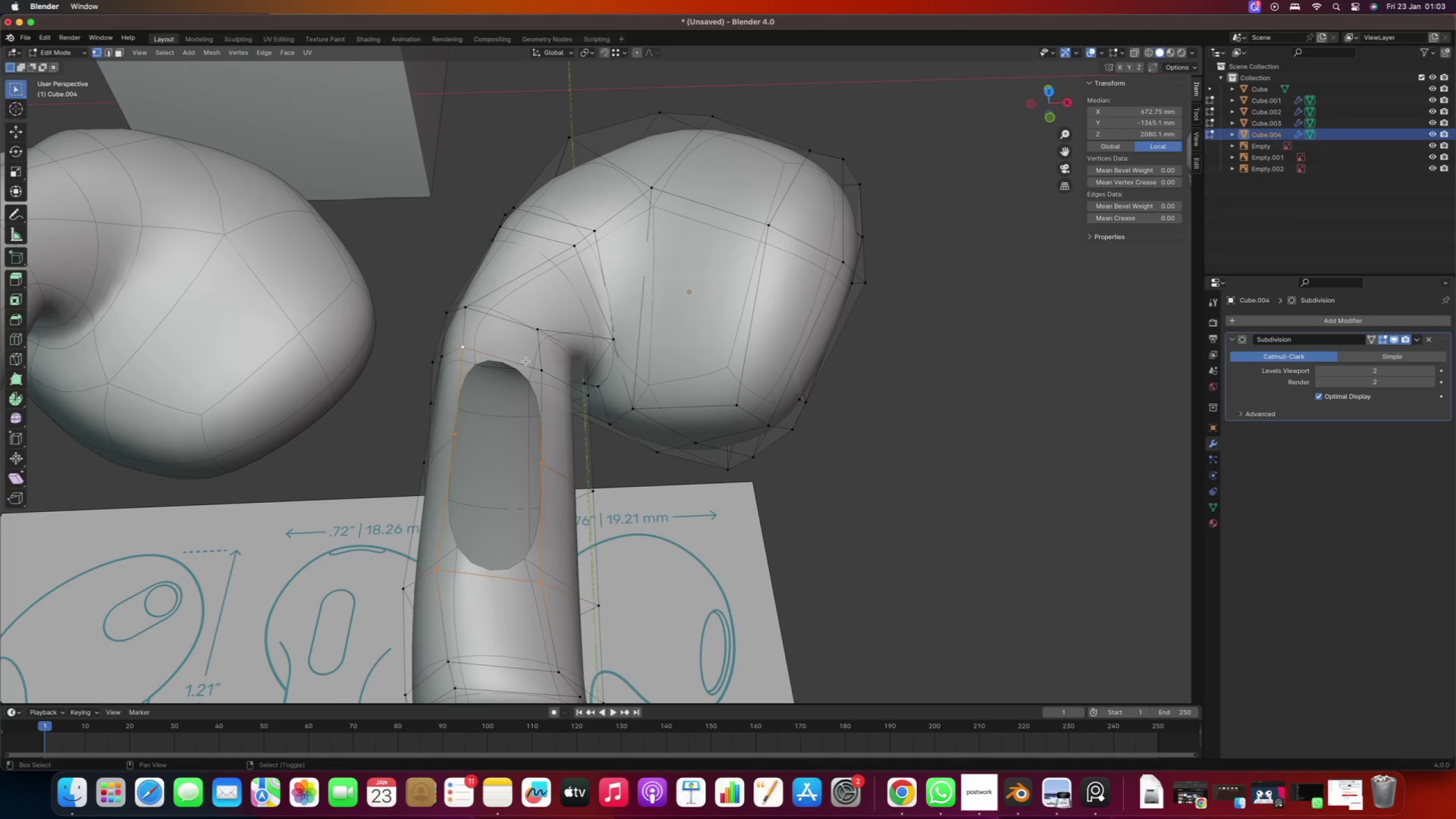 
right_click([540, 363])
 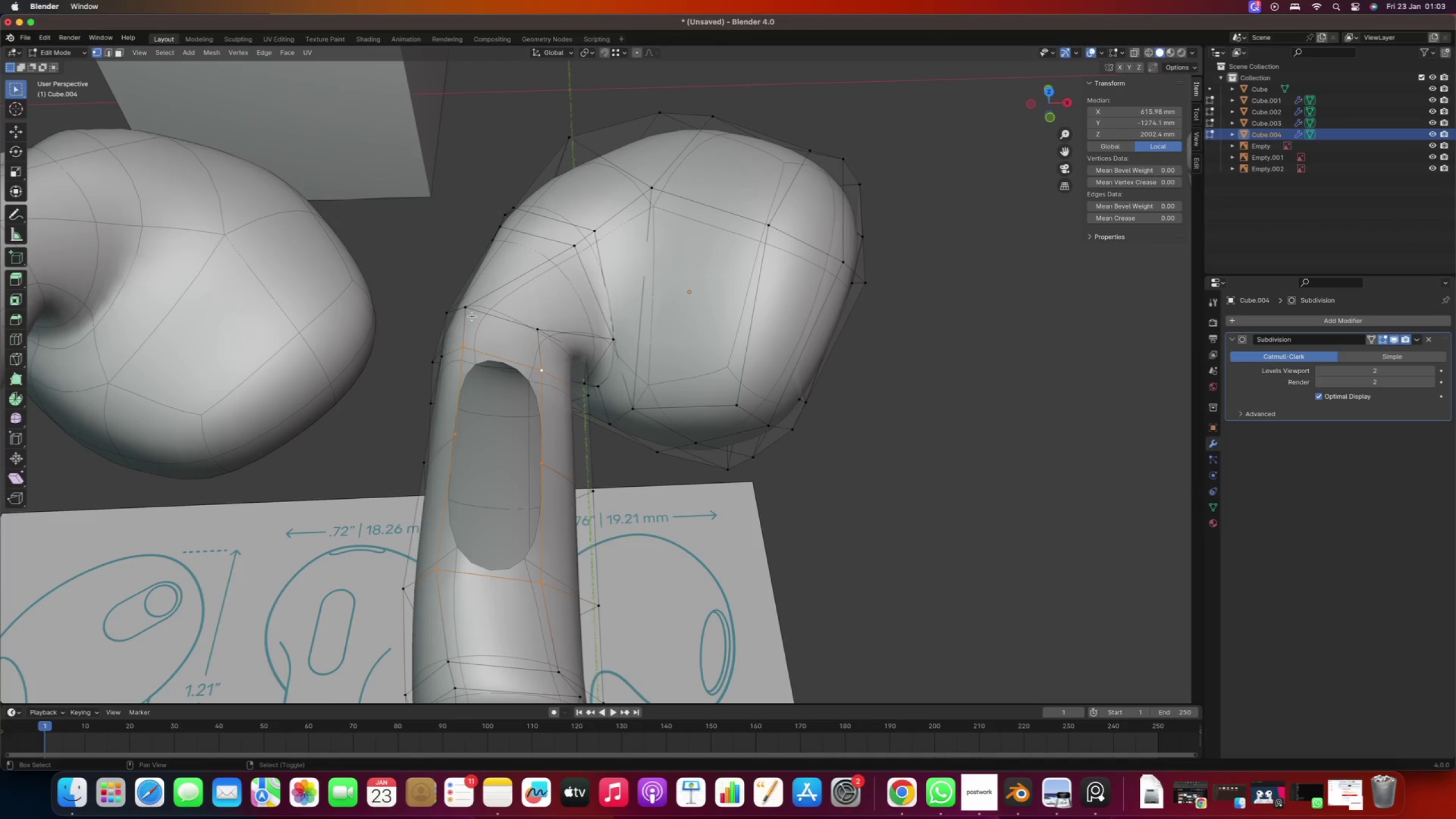 
right_click([472, 316])
 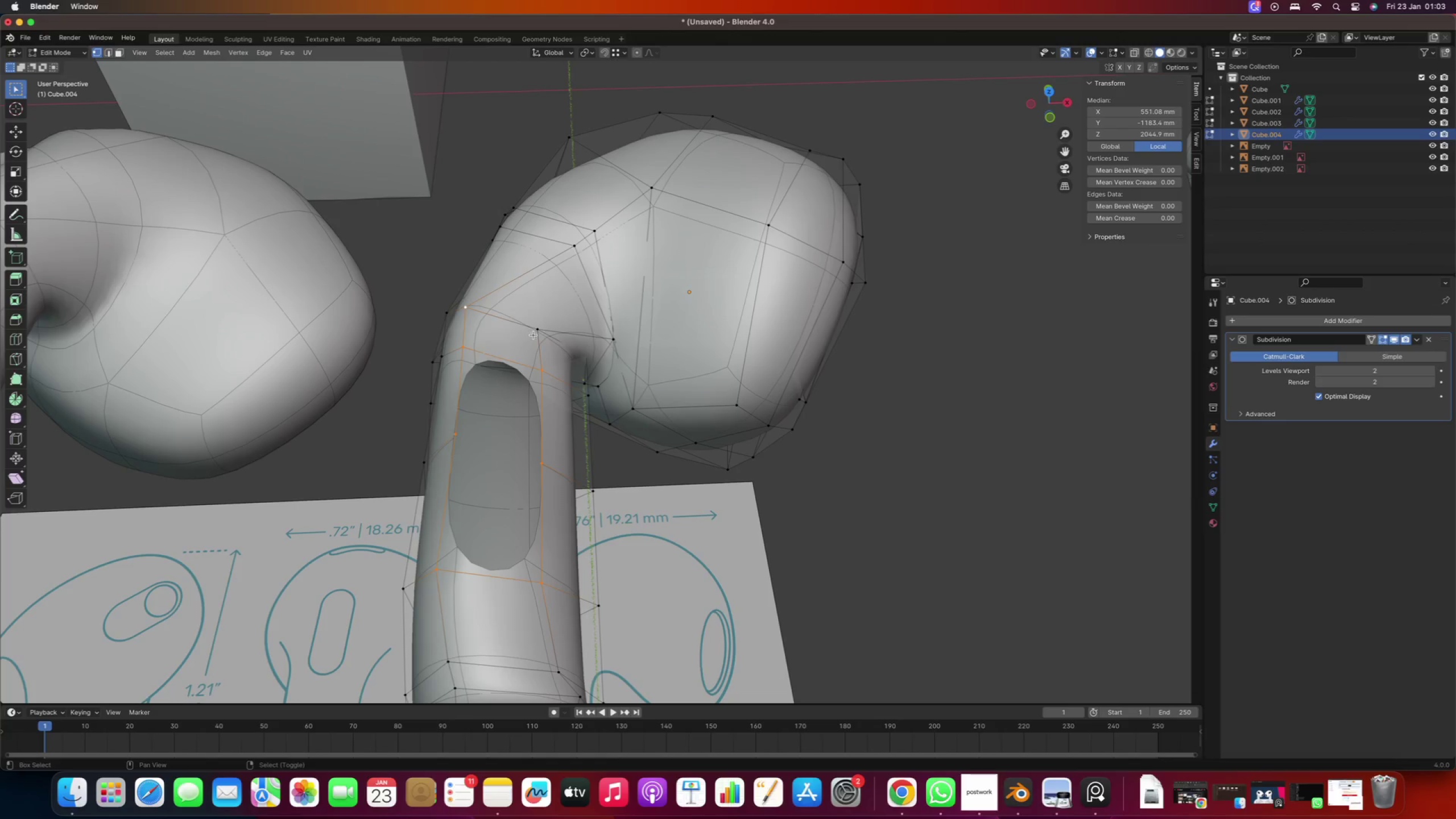 
right_click([537, 334])
 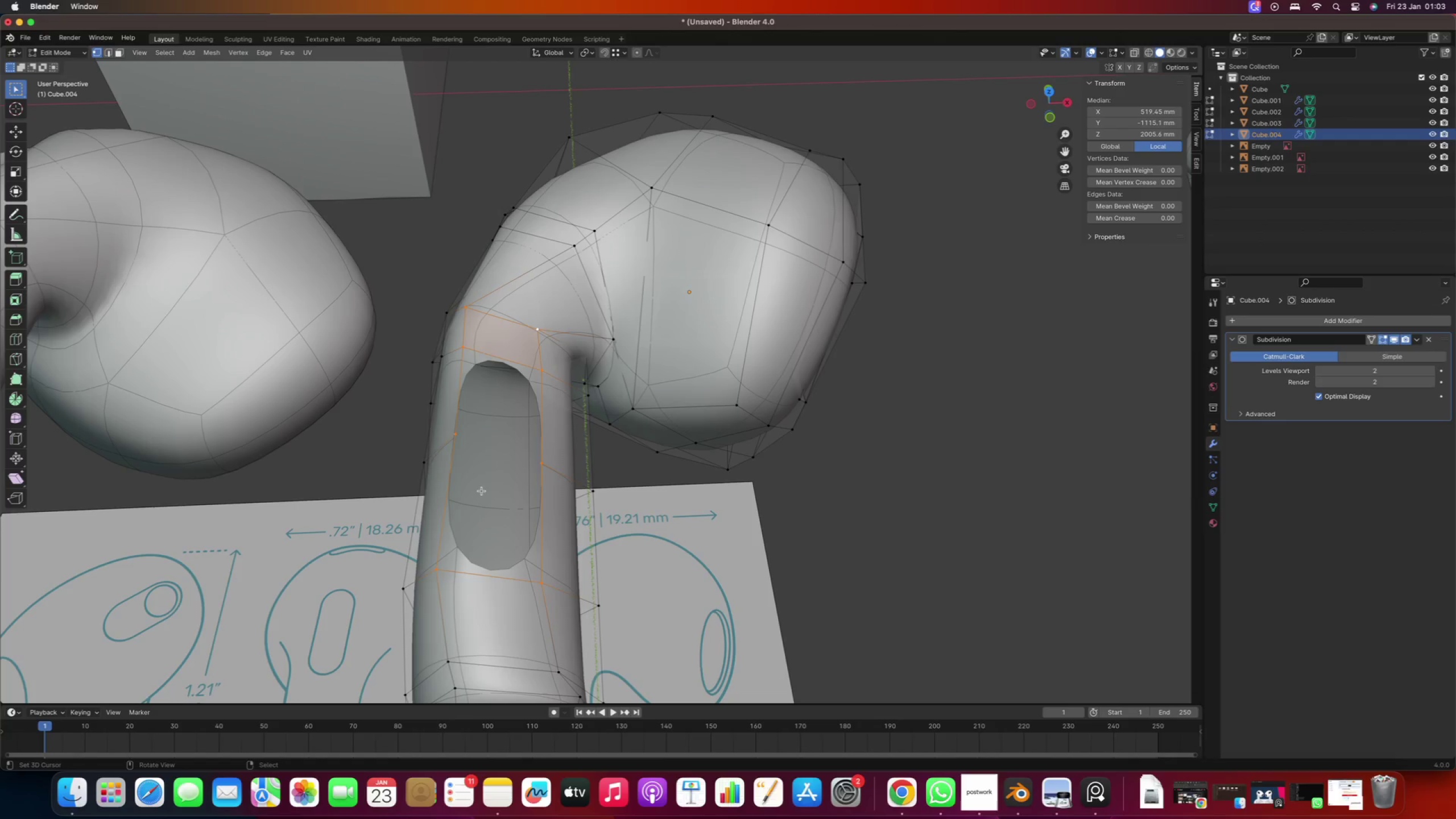 
type(gx)
 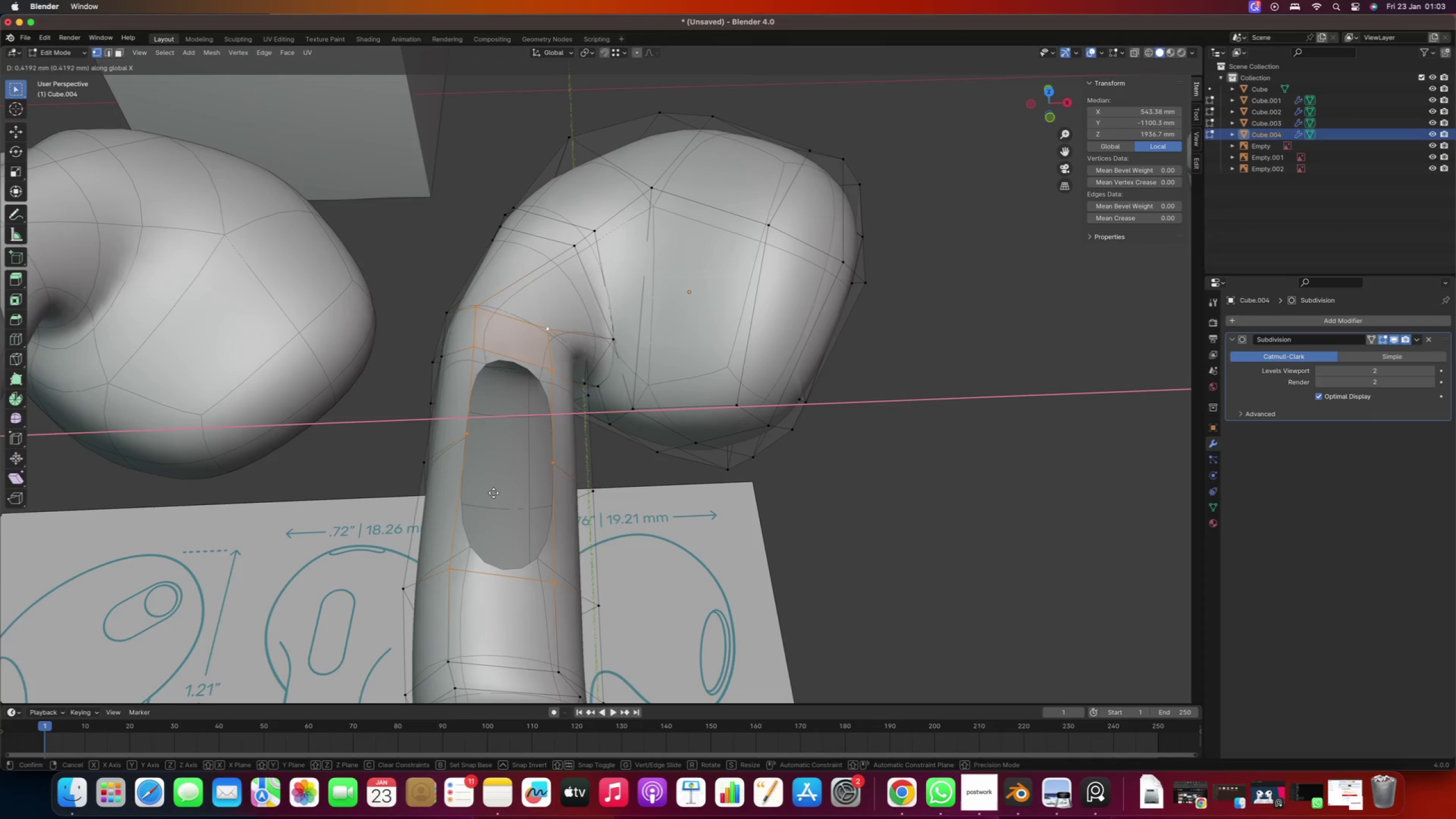 
left_click([494, 494])
 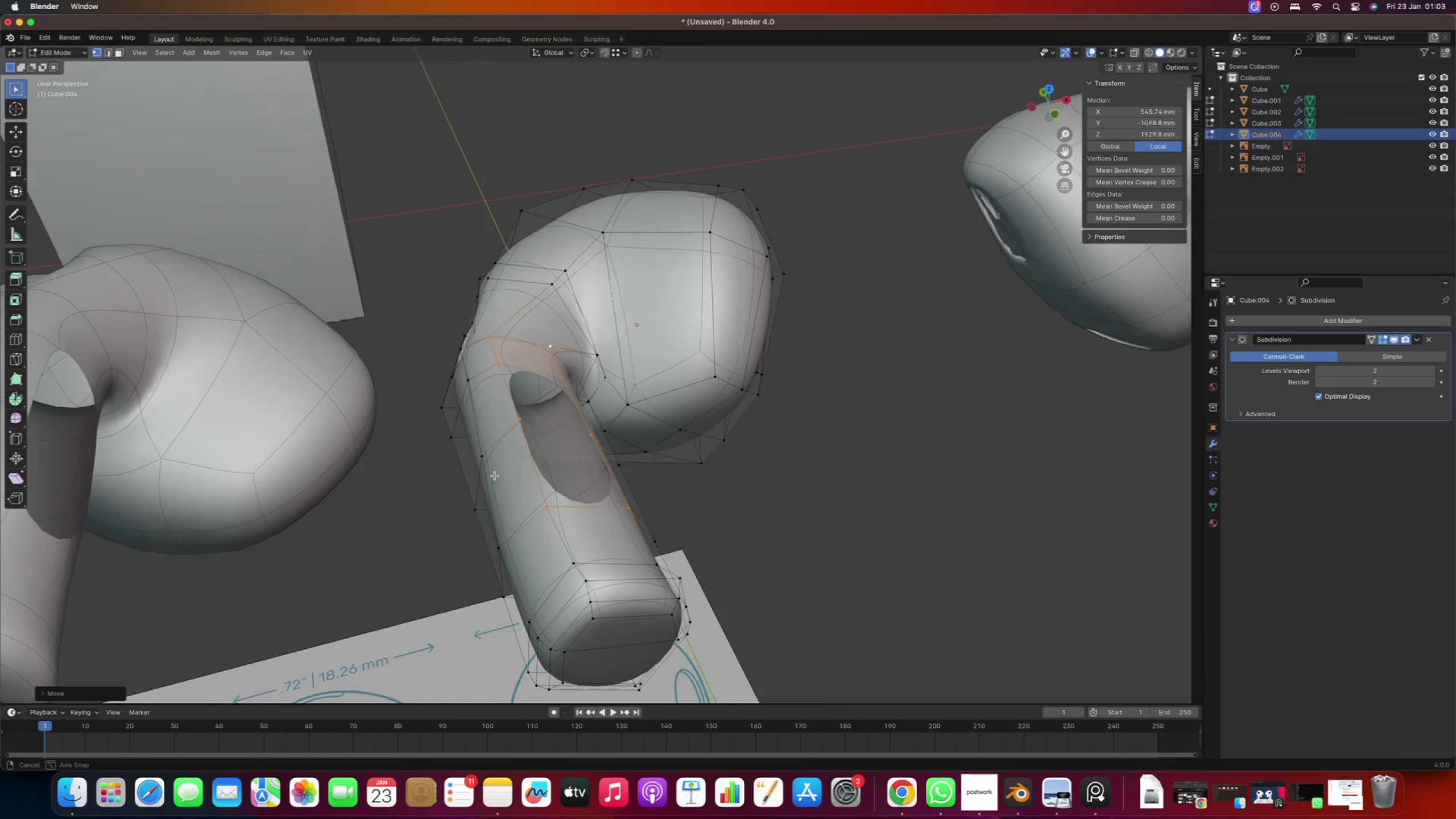 
scroll: coordinate [495, 463], scroll_direction: down, amount: 8.0
 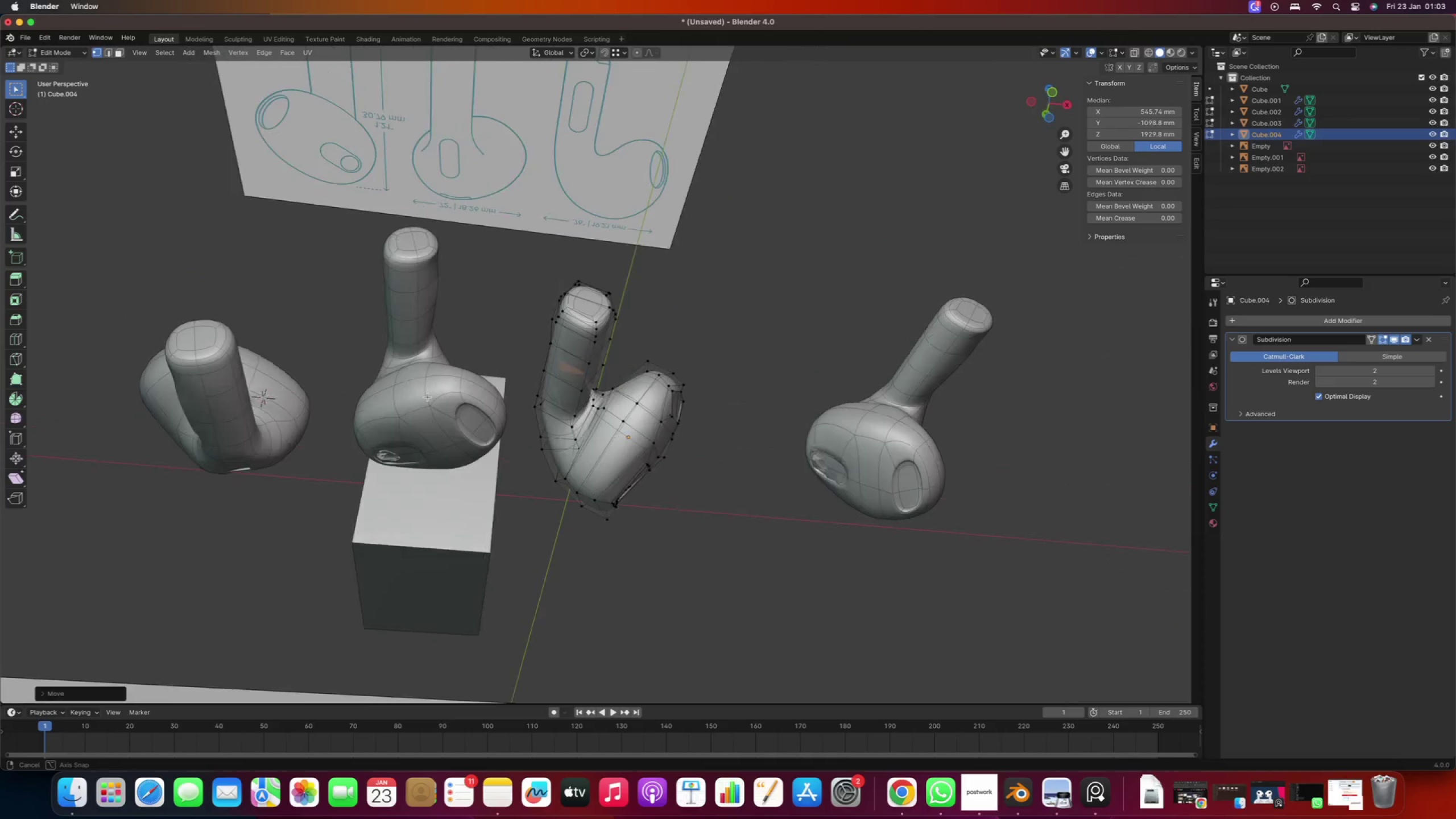 
scroll: coordinate [547, 426], scroll_direction: up, amount: 8.0
 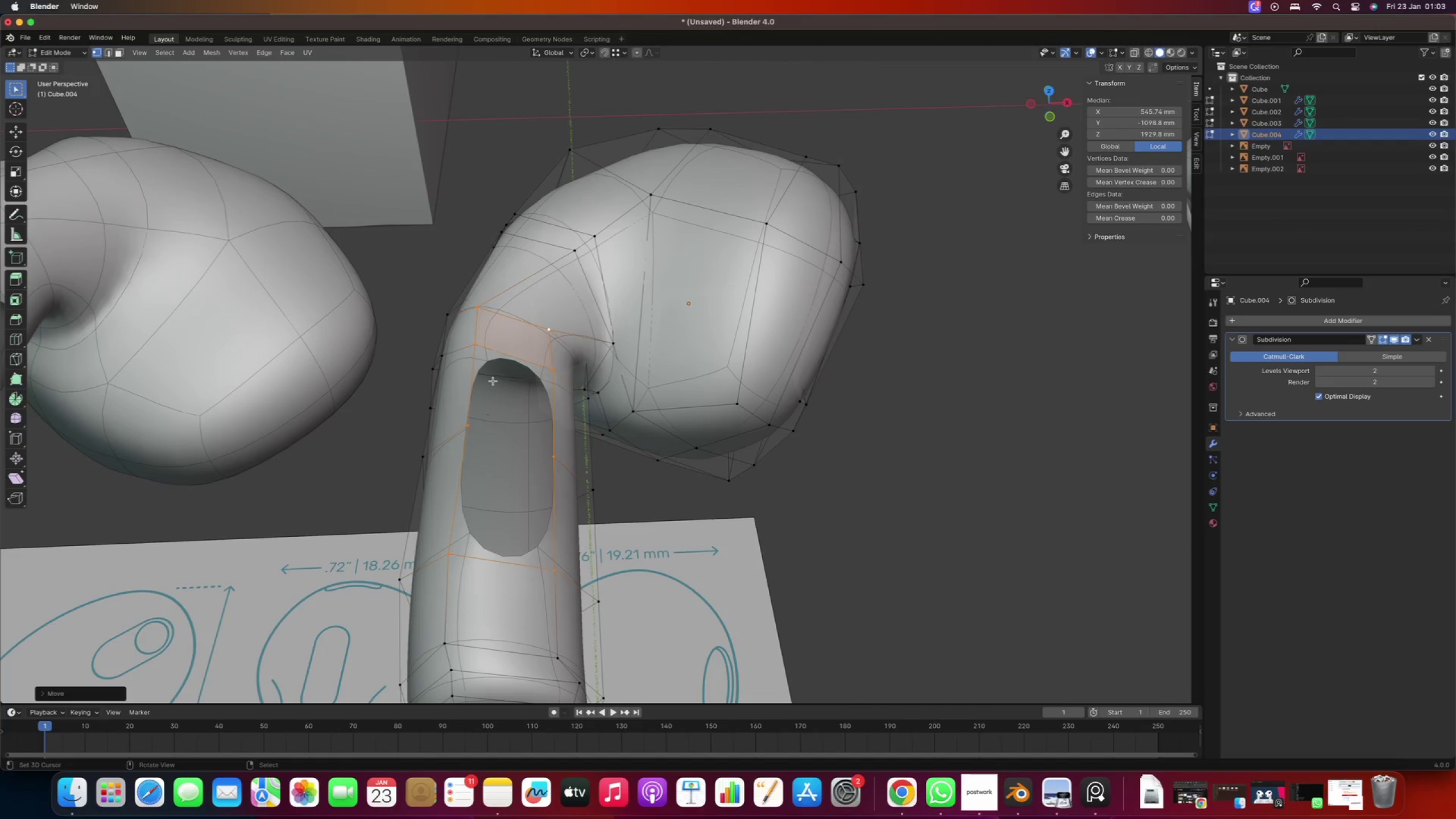 
right_click([493, 354])
 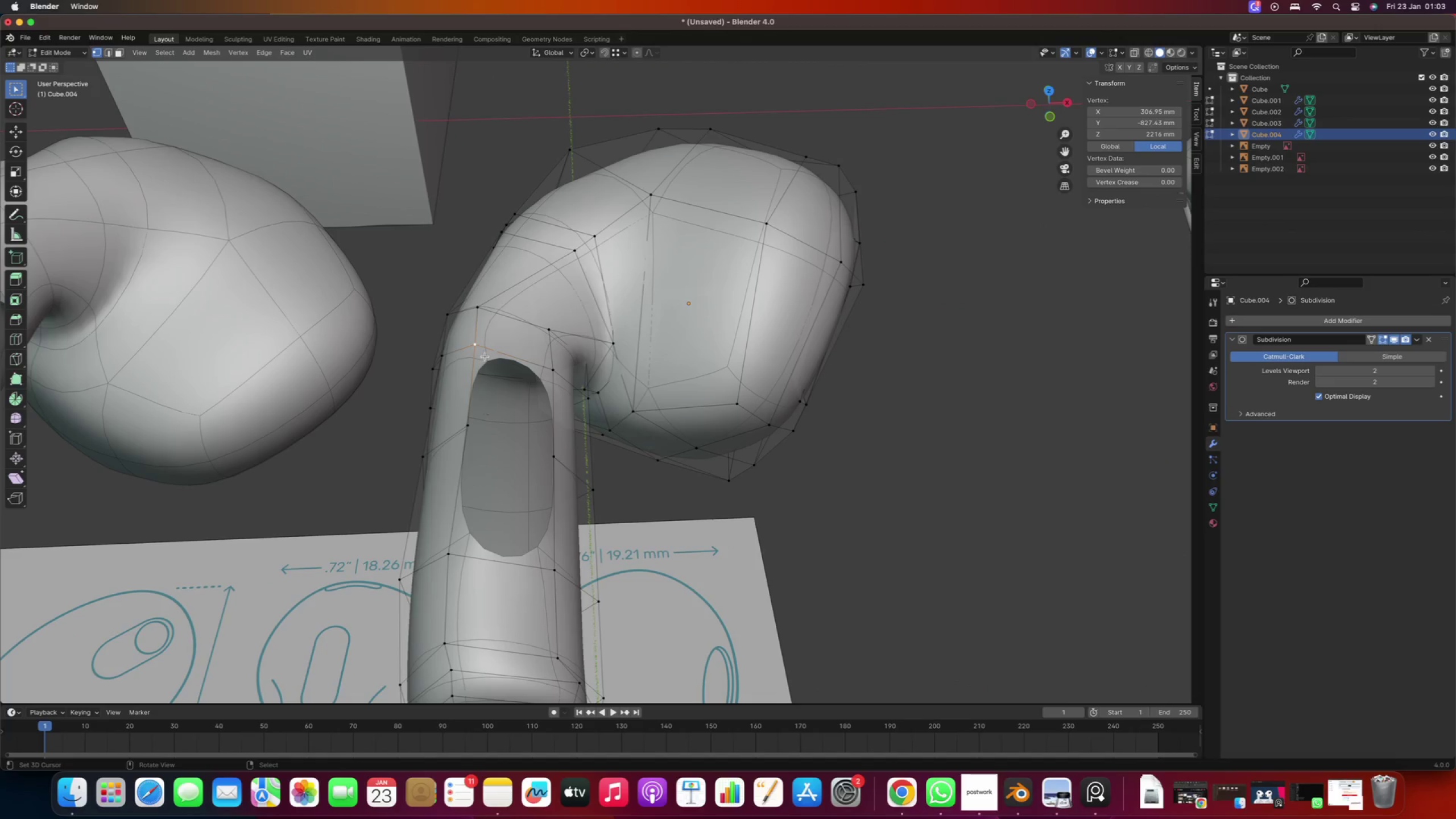 
key(2)
 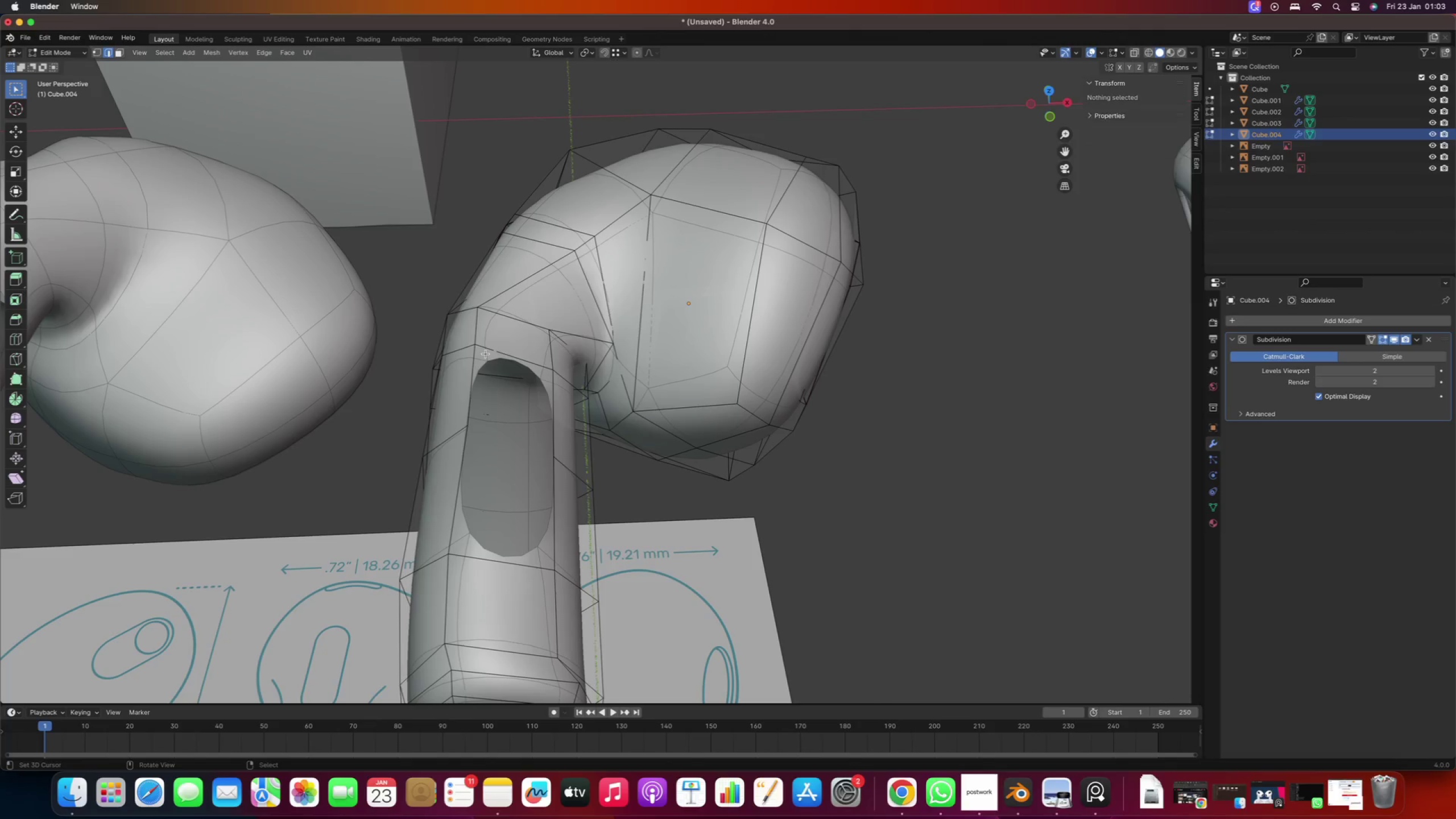 
right_click([486, 354])
 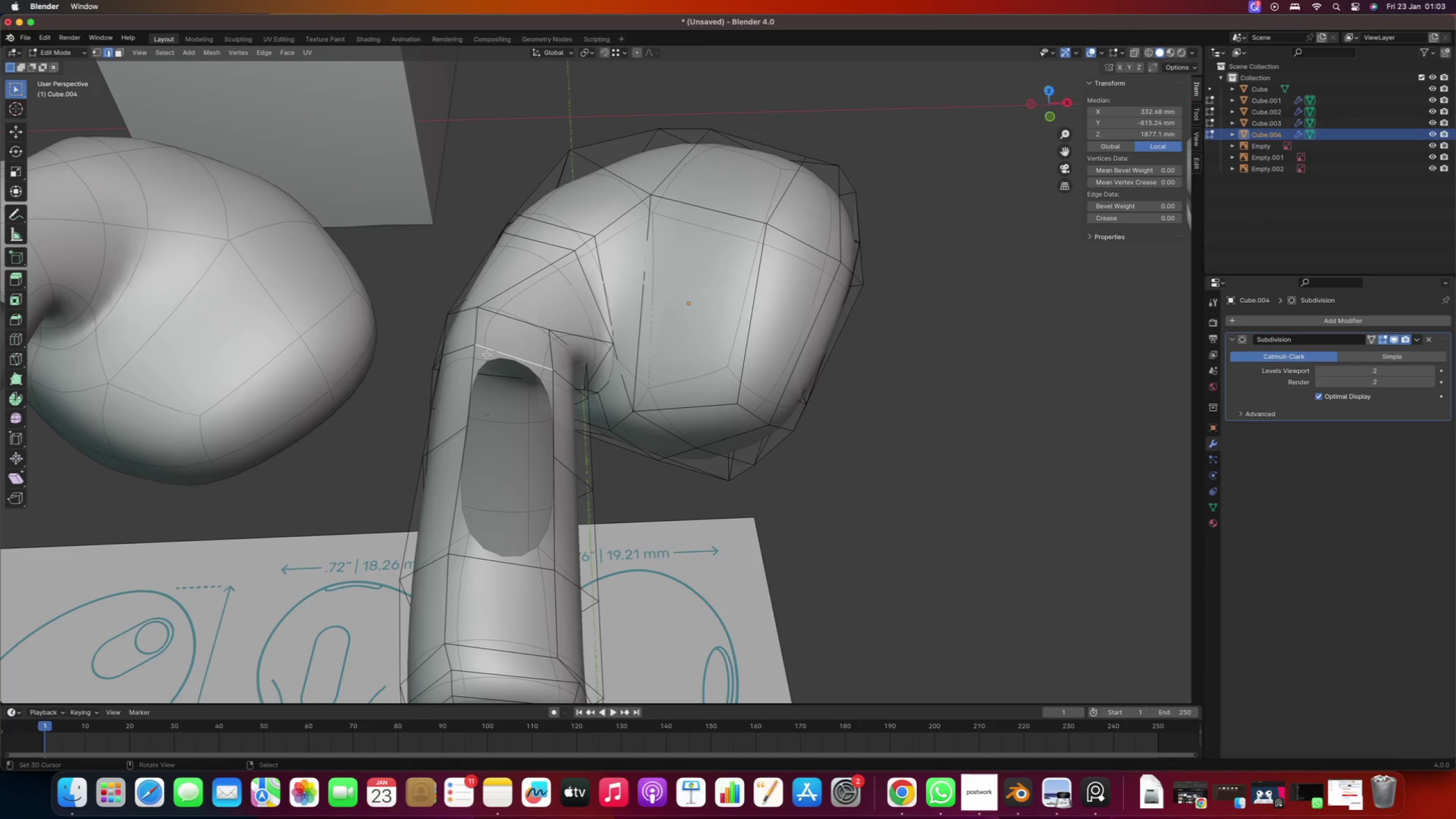 
hold_key(key=ShiftRight, duration=4.05)
right_click([555, 390])
 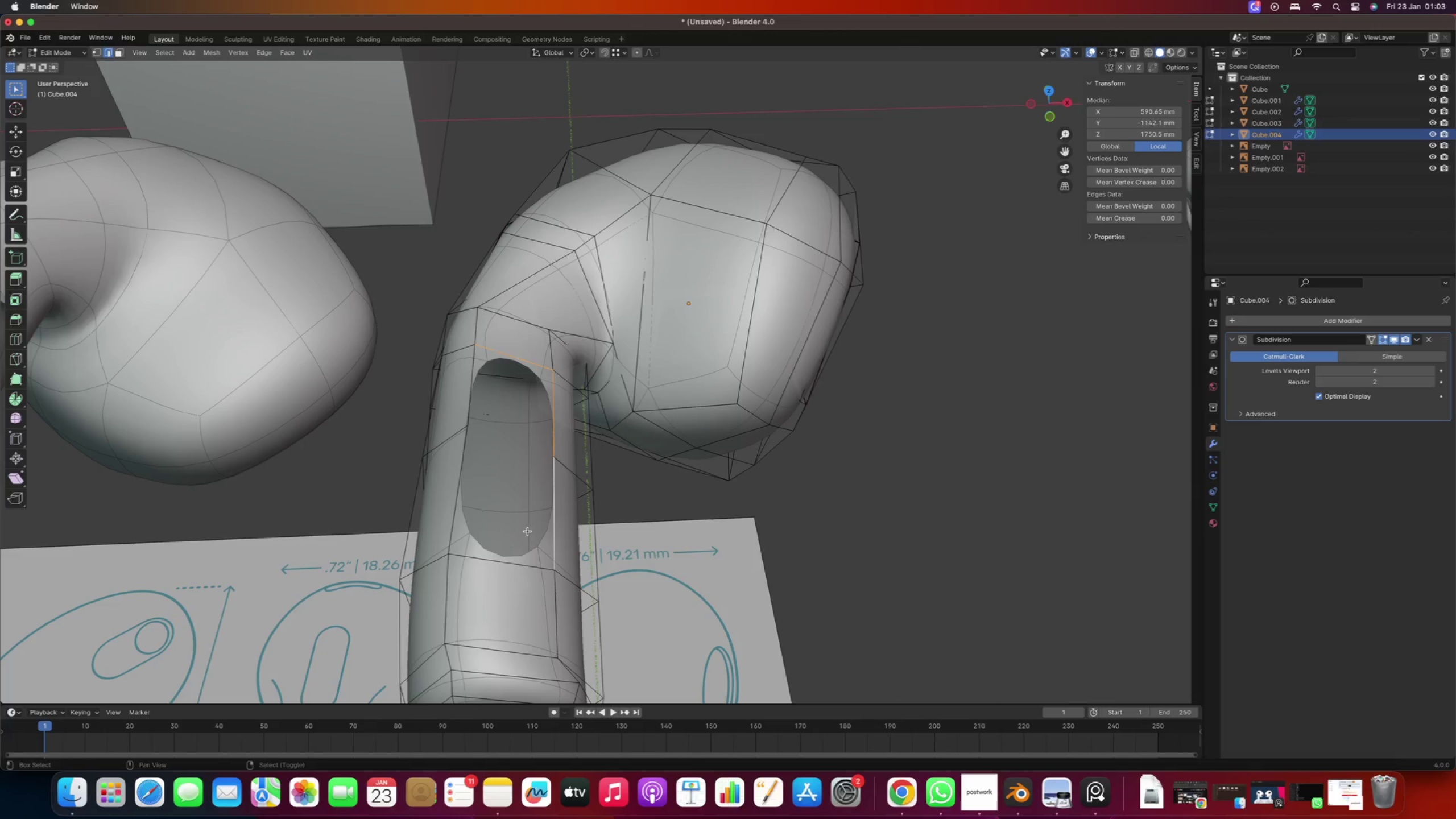 
right_click([514, 559])
 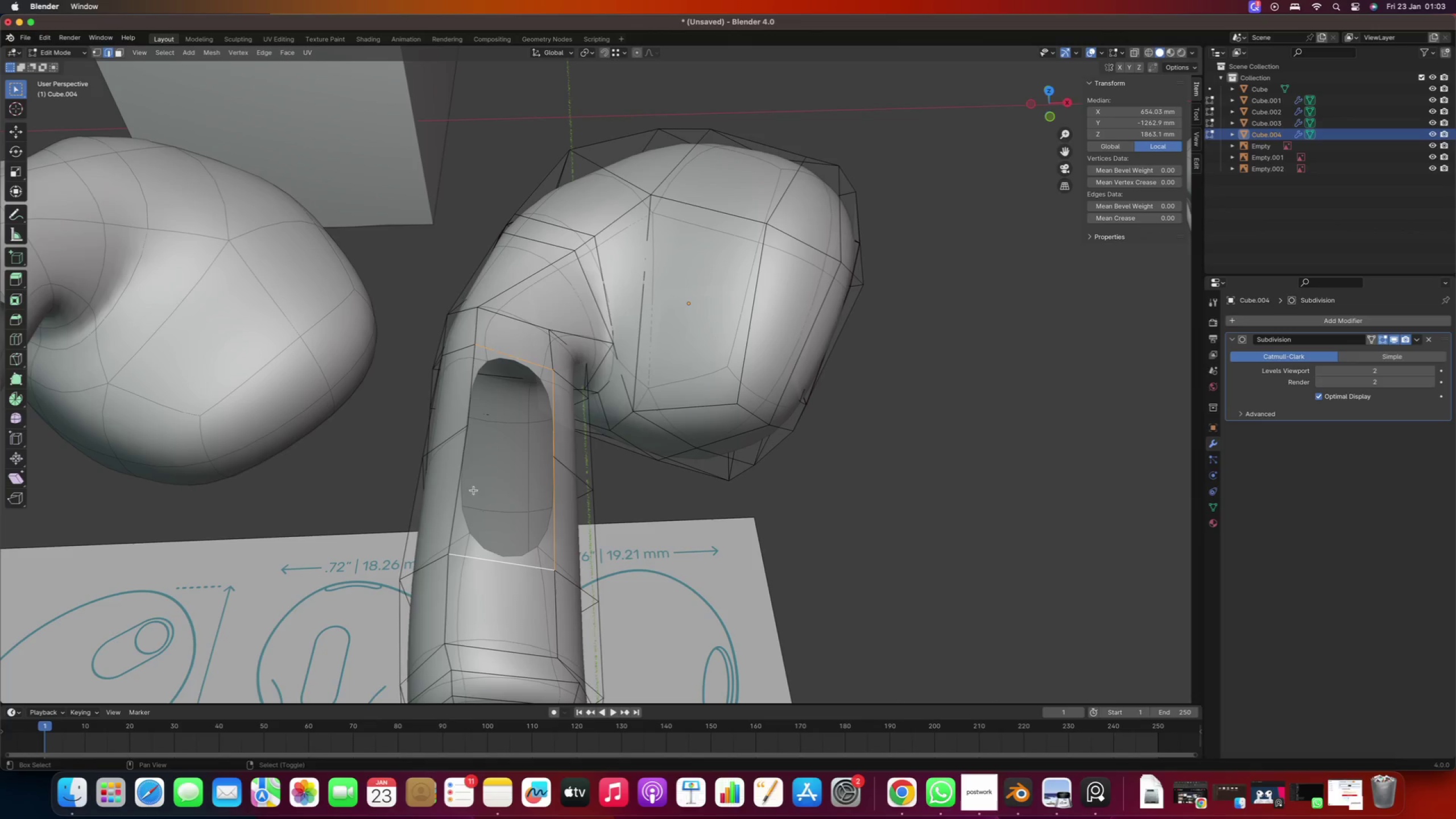 
right_click([464, 475])
 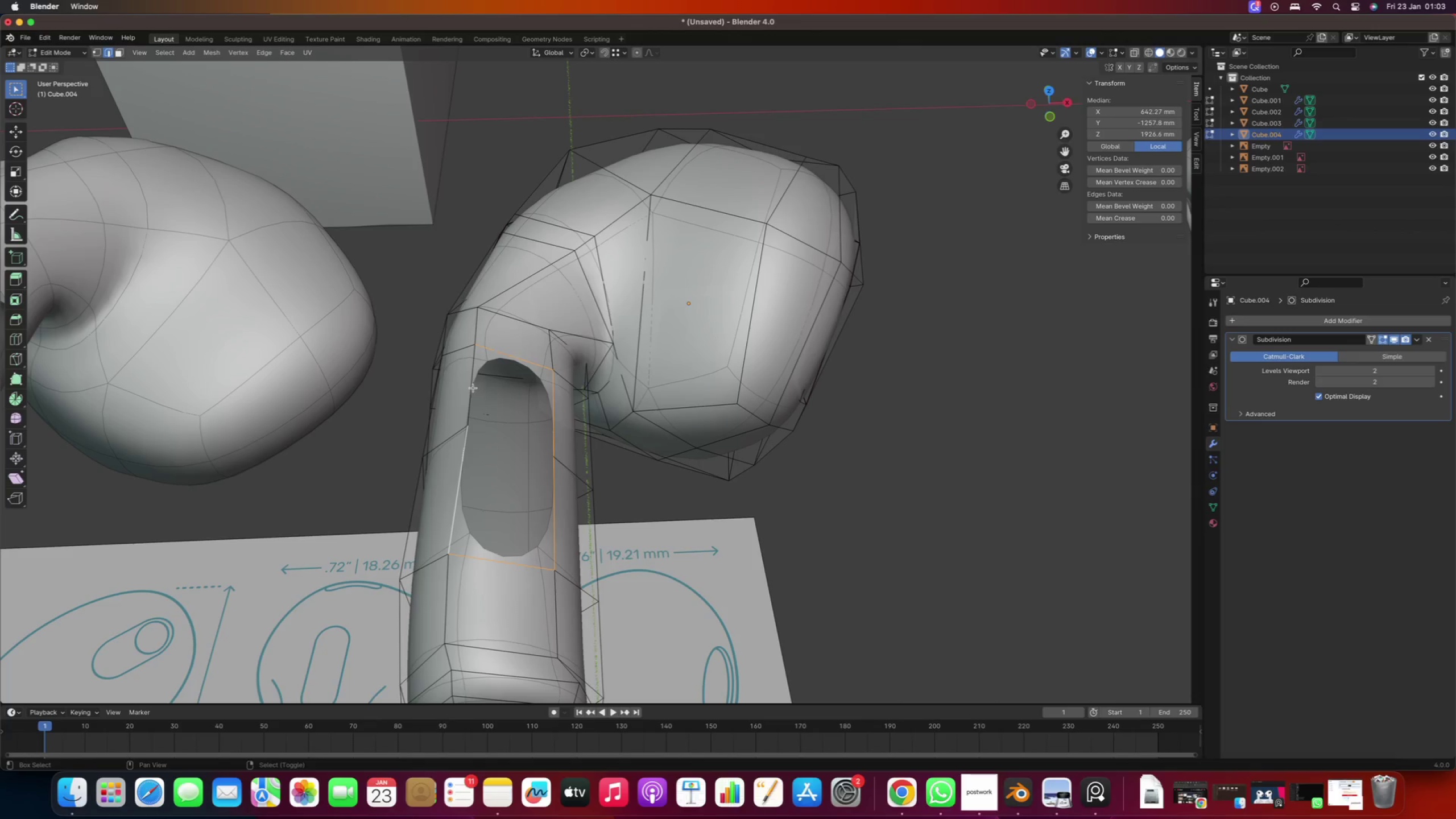 
right_click([472, 385])
 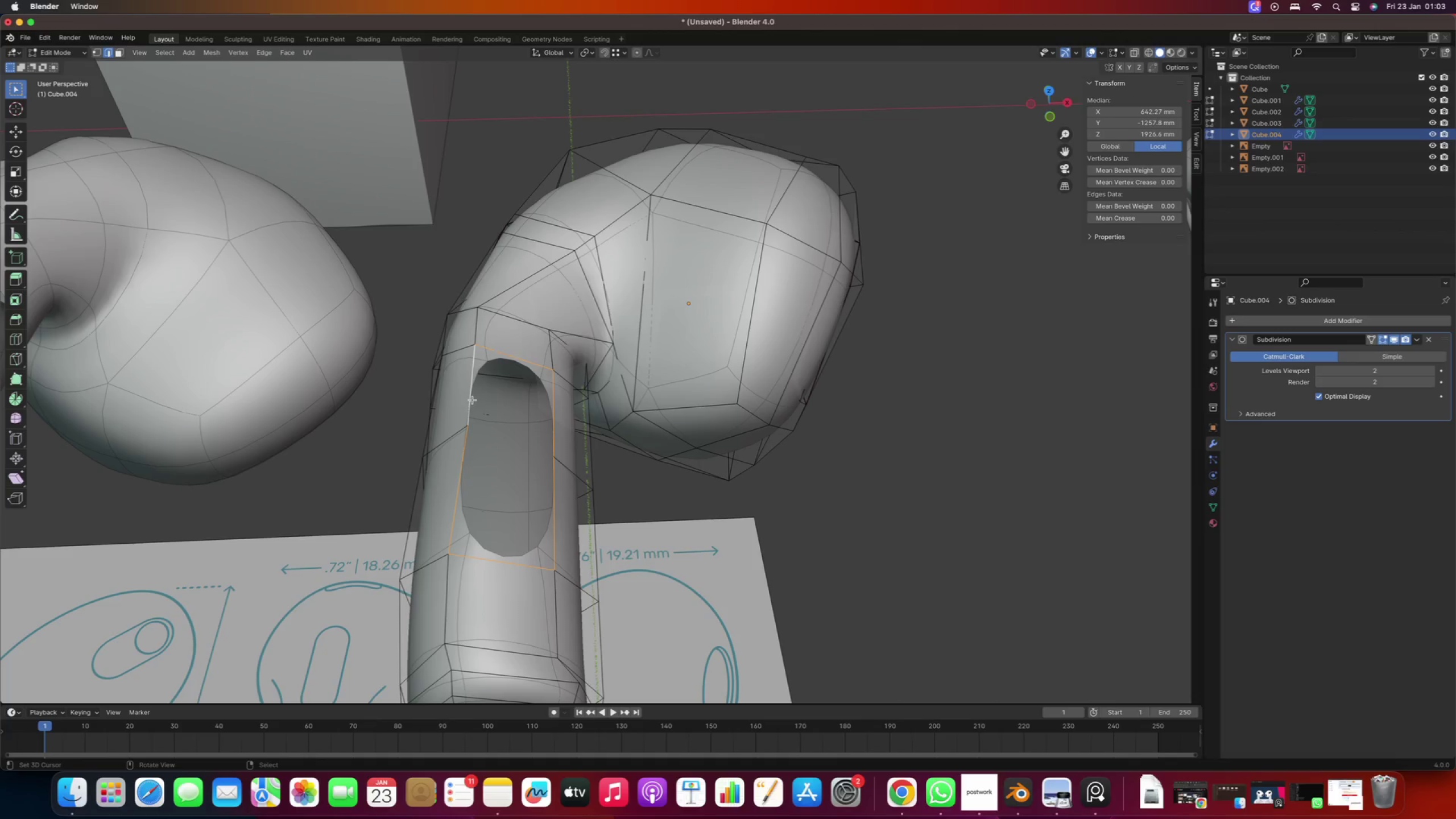 
scroll: coordinate [465, 431], scroll_direction: up, amount: 1.0
 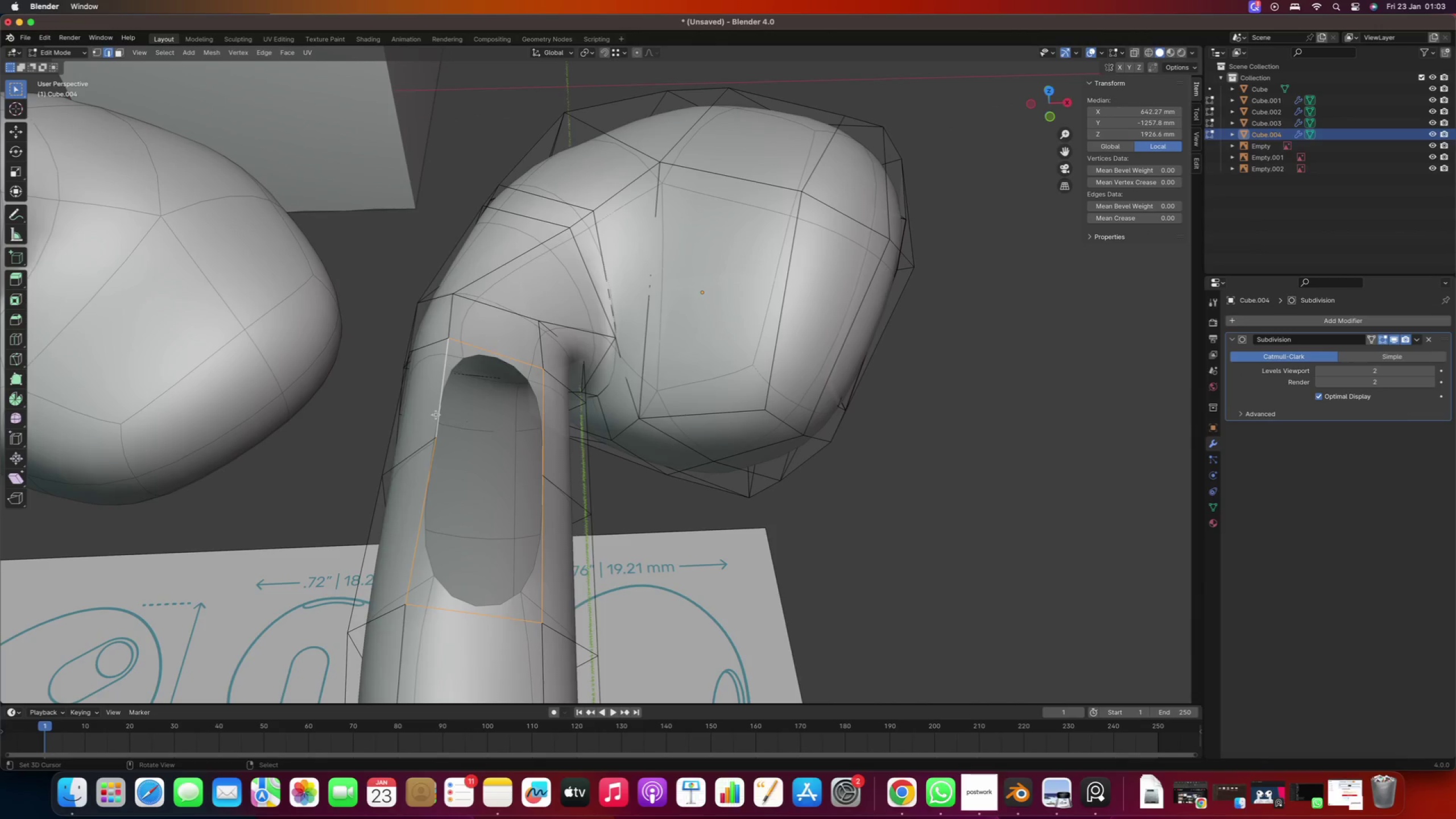 
key(I)
 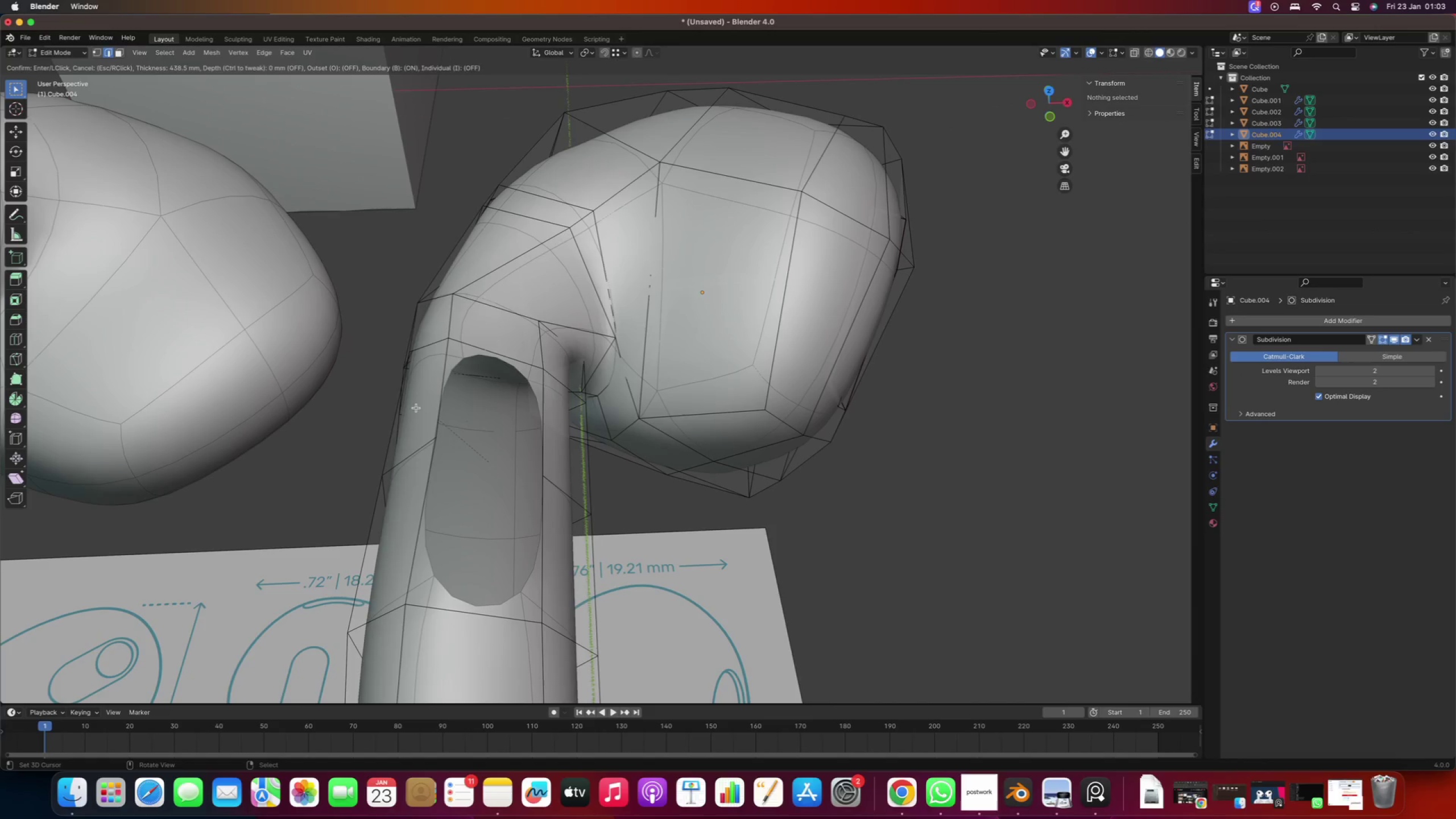 
right_click([326, 402])
 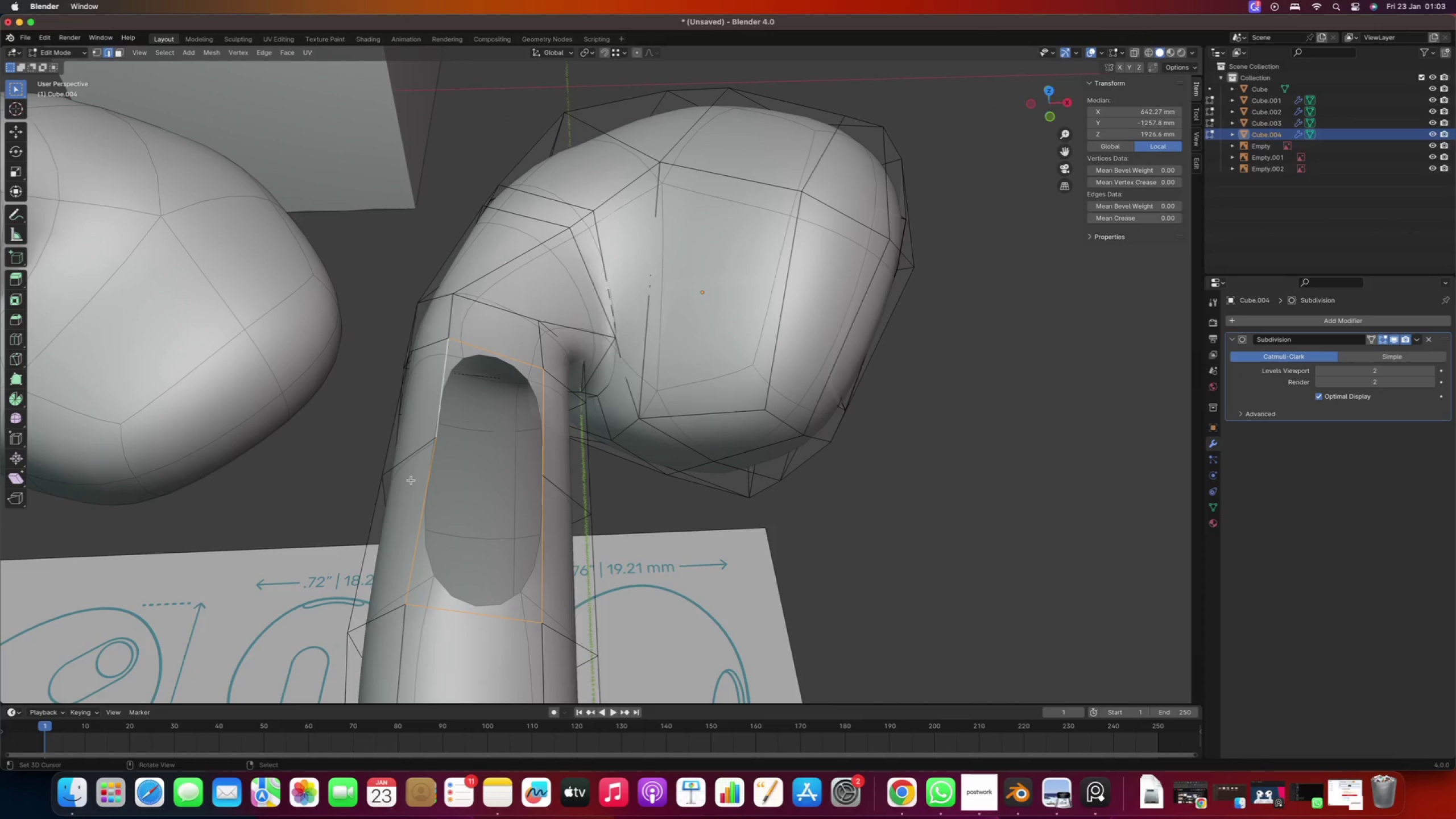 
scroll: coordinate [423, 541], scroll_direction: up, amount: 2.0
 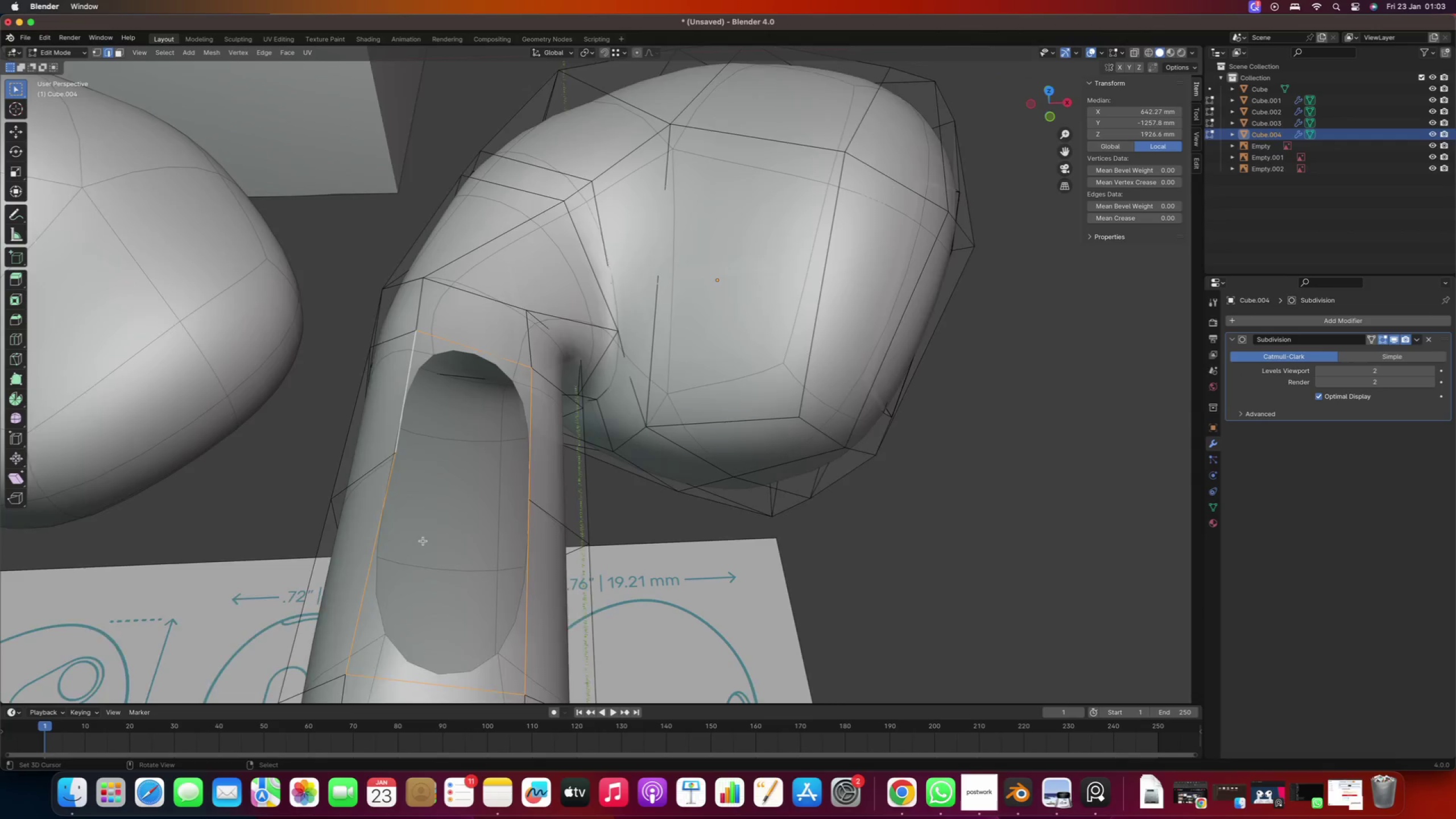 
type(ez)
 